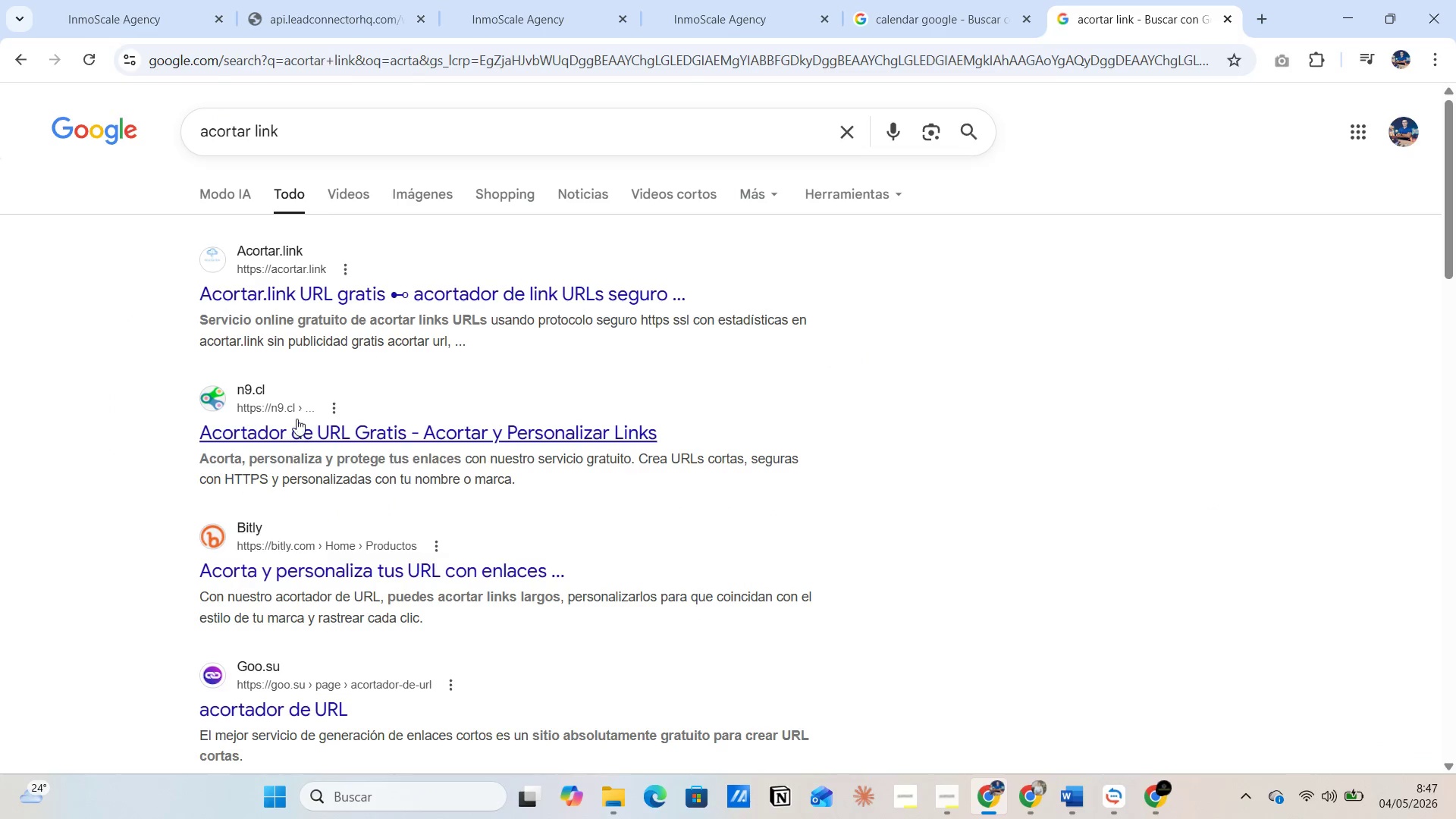 
left_click([290, 300])
 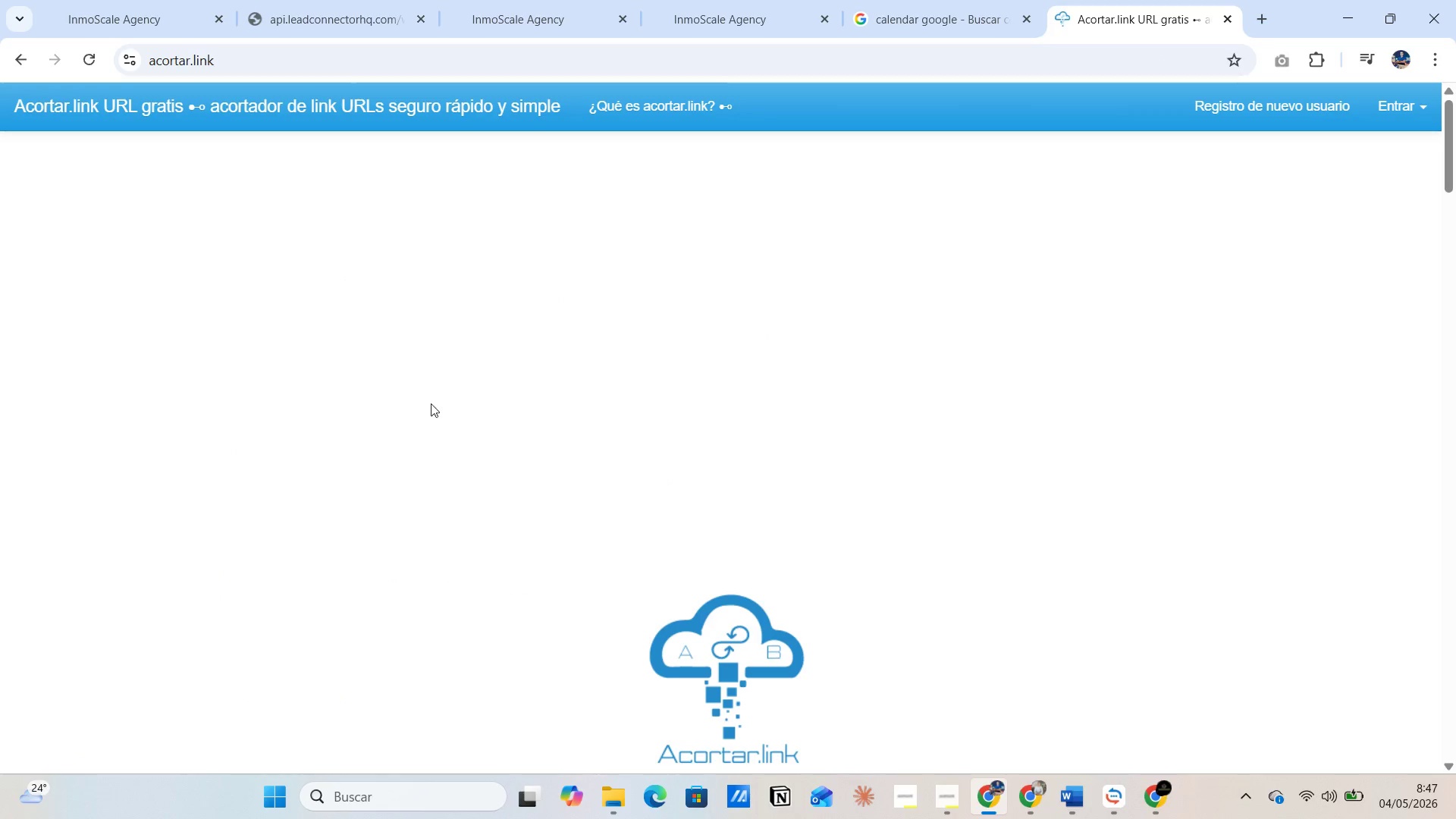 
mouse_move([589, 464])
 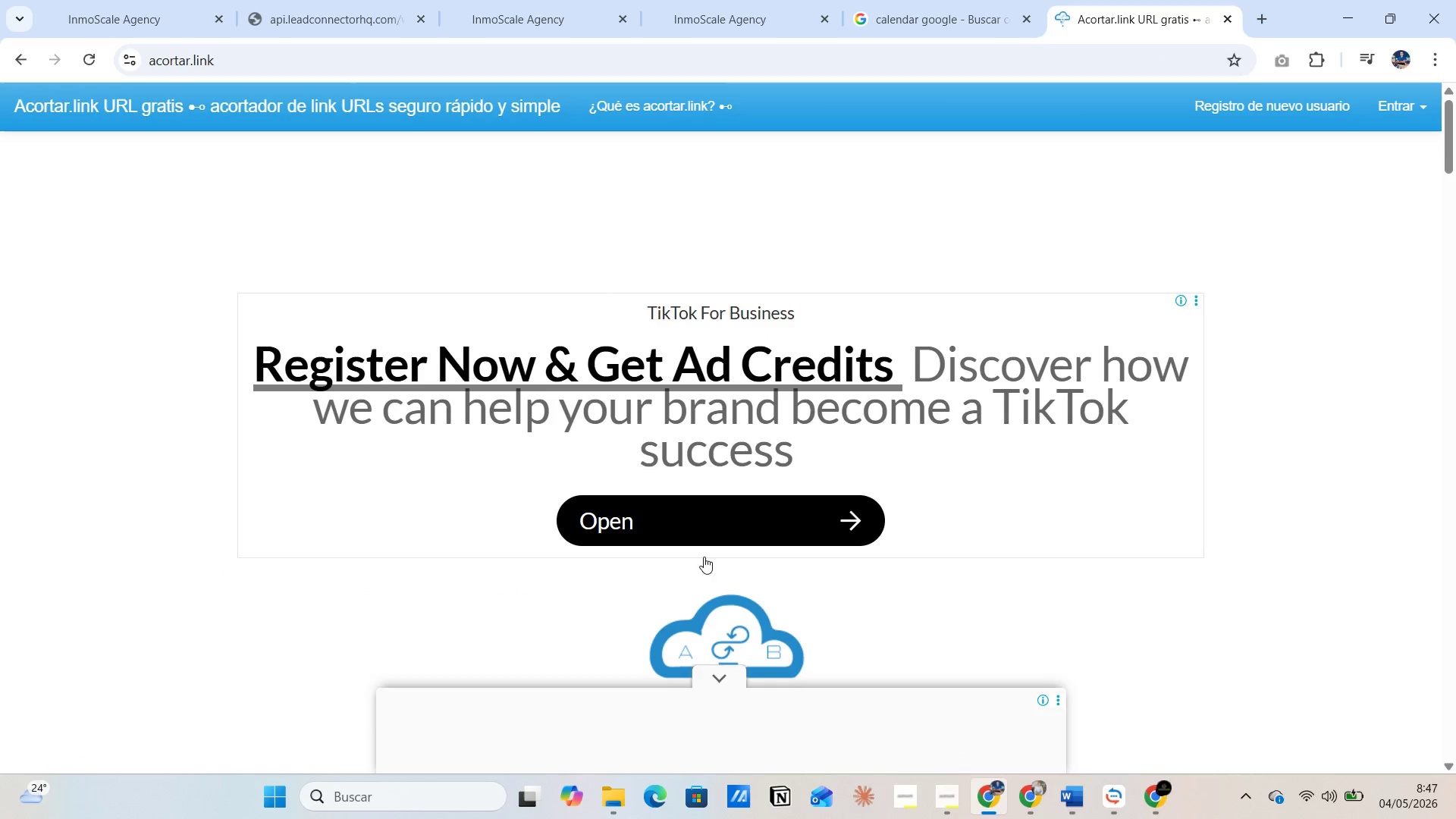 
scroll: coordinate [704, 557], scroll_direction: down, amount: 3.0
 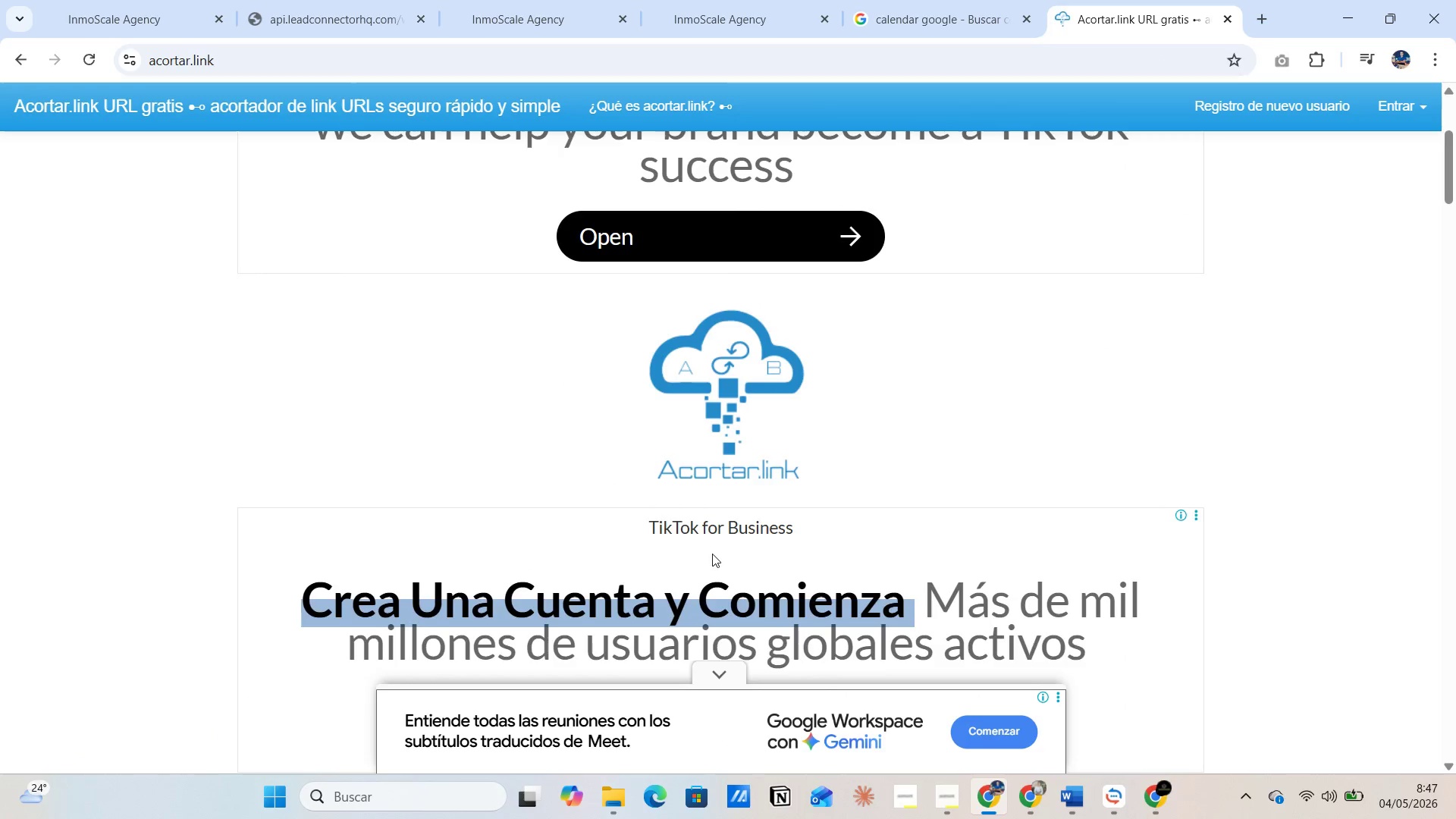 
scroll: coordinate [783, 271], scroll_direction: up, amount: 8.0
 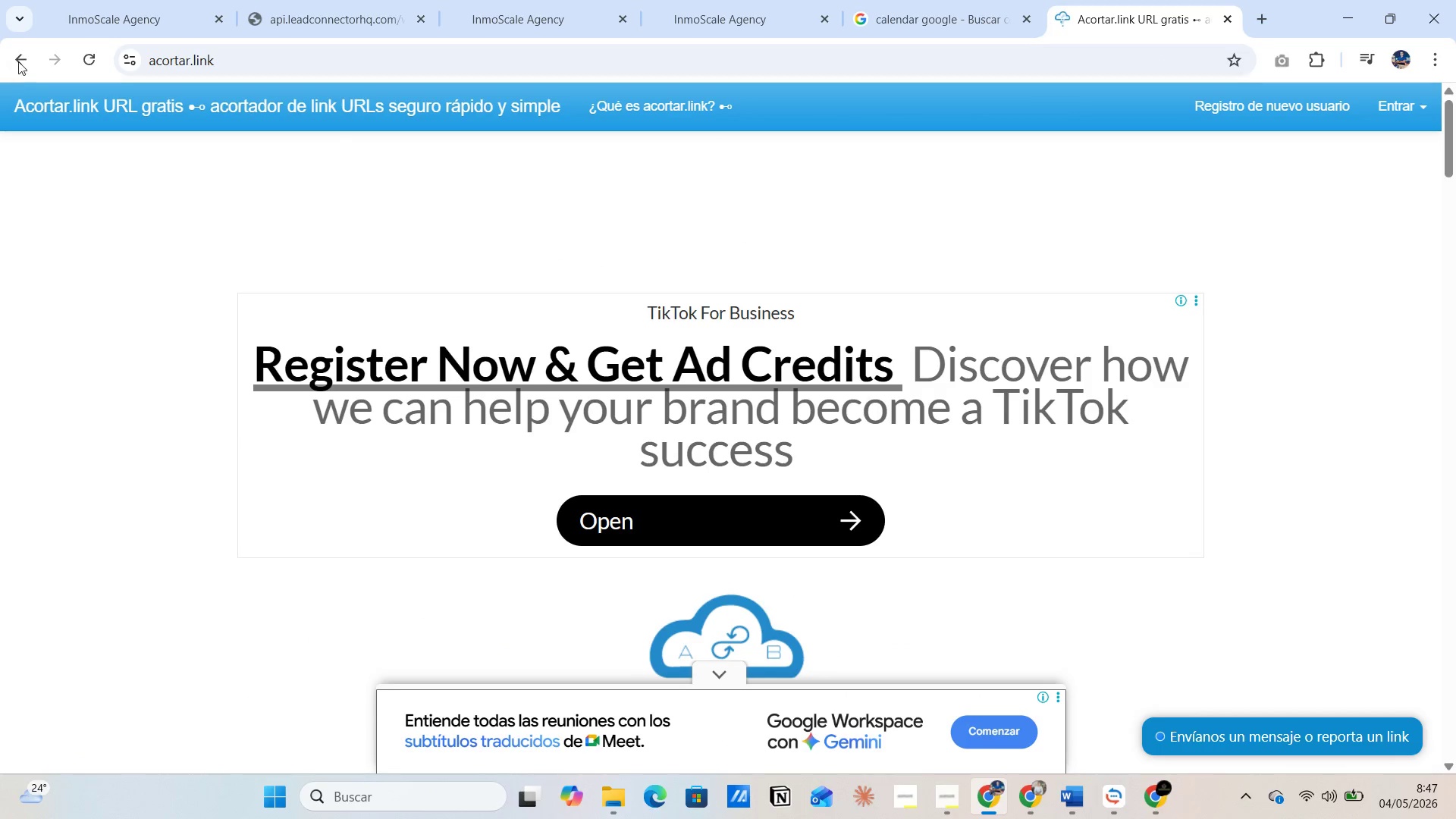 
left_click([20, 61])
 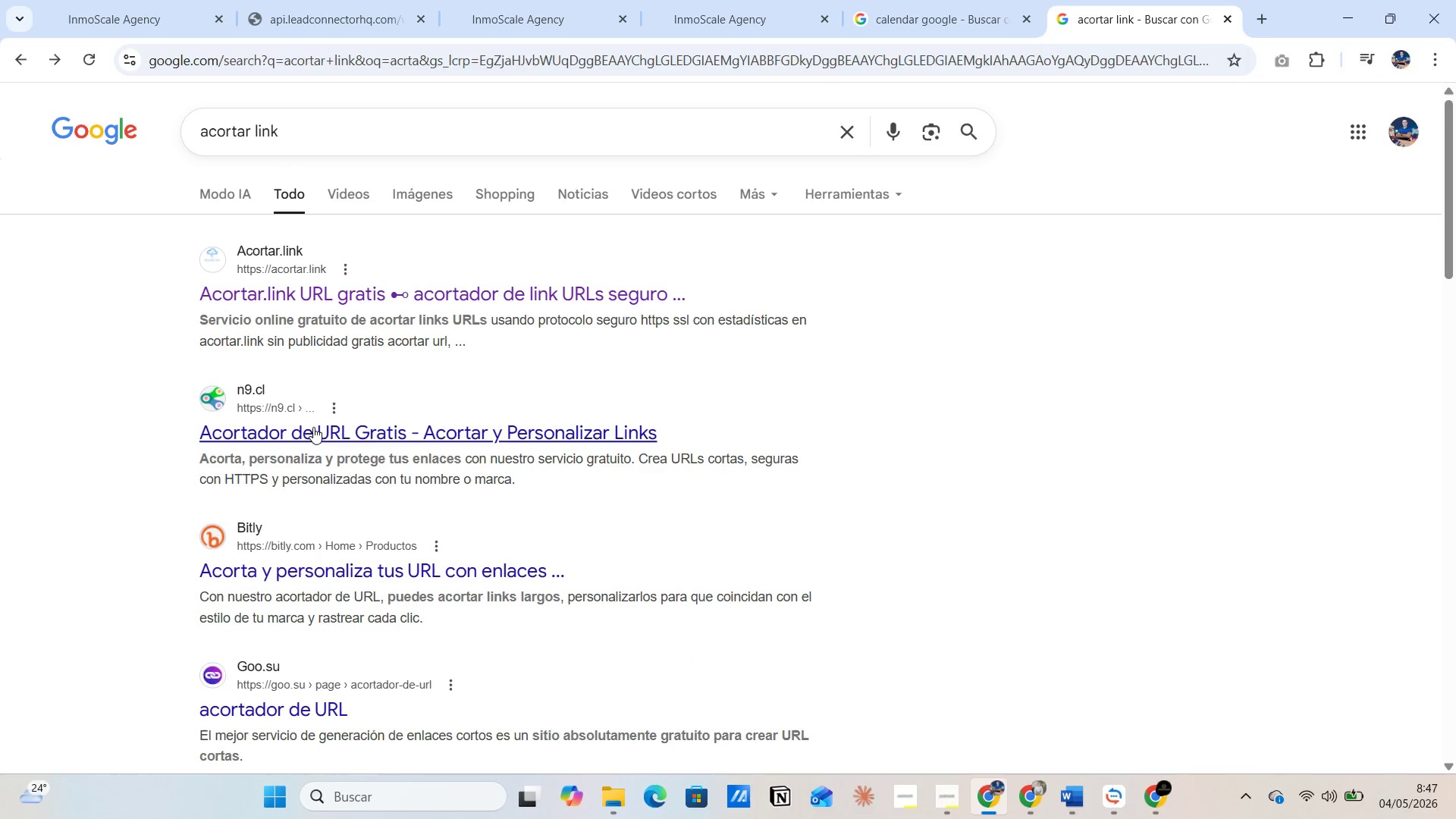 
left_click([312, 429])
 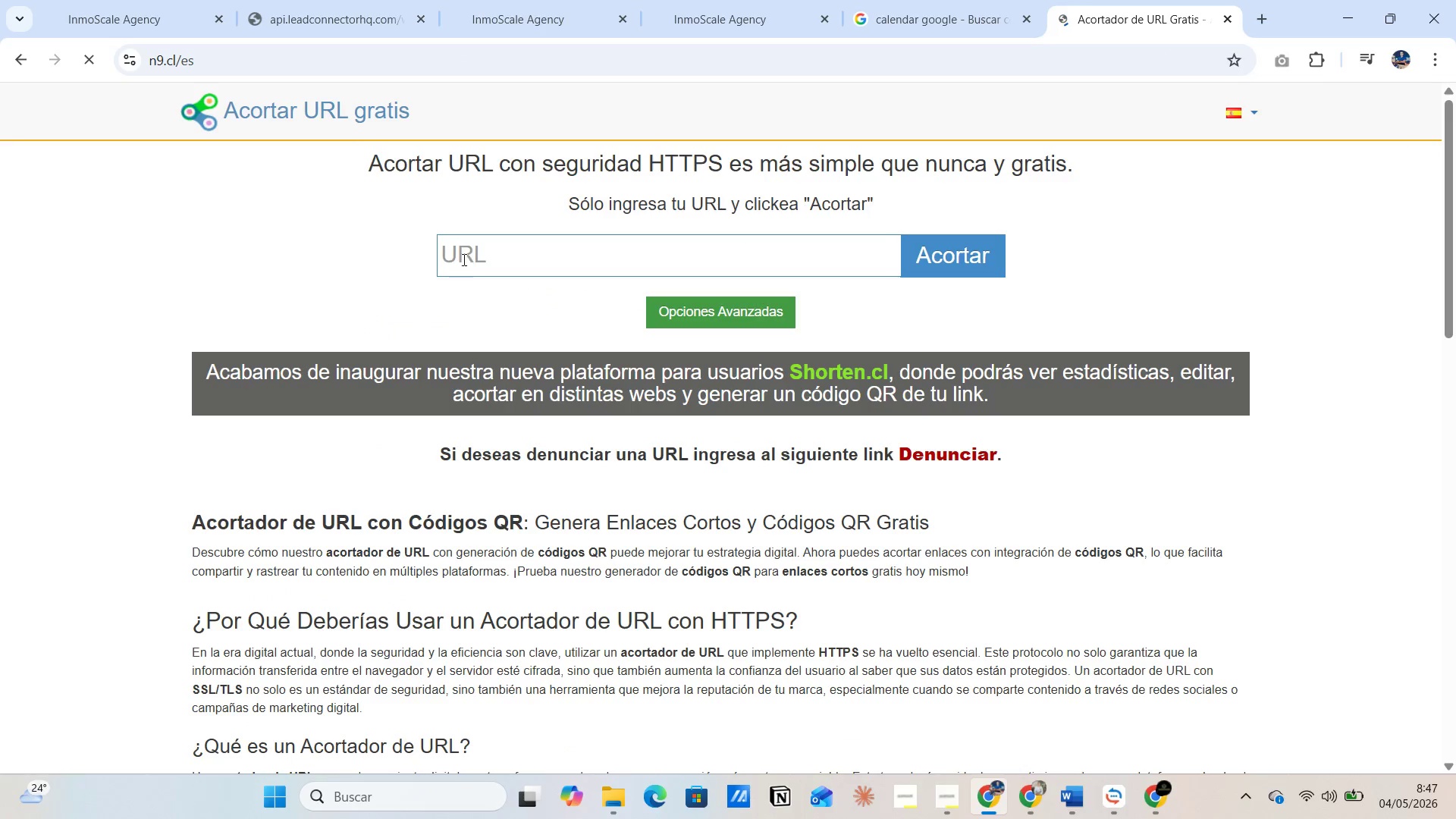 
left_click([463, 242])
 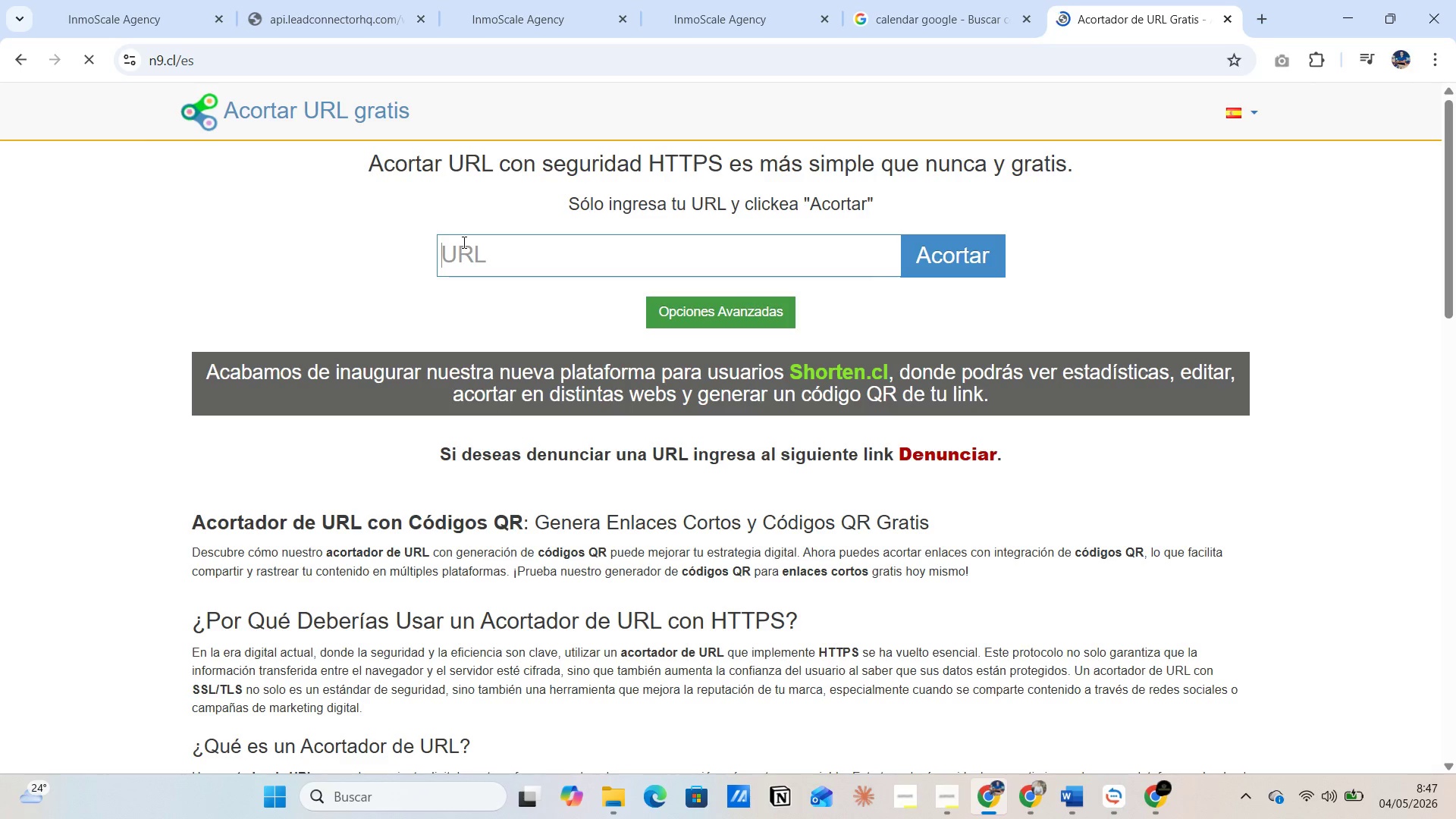 
left_click([463, 242])
 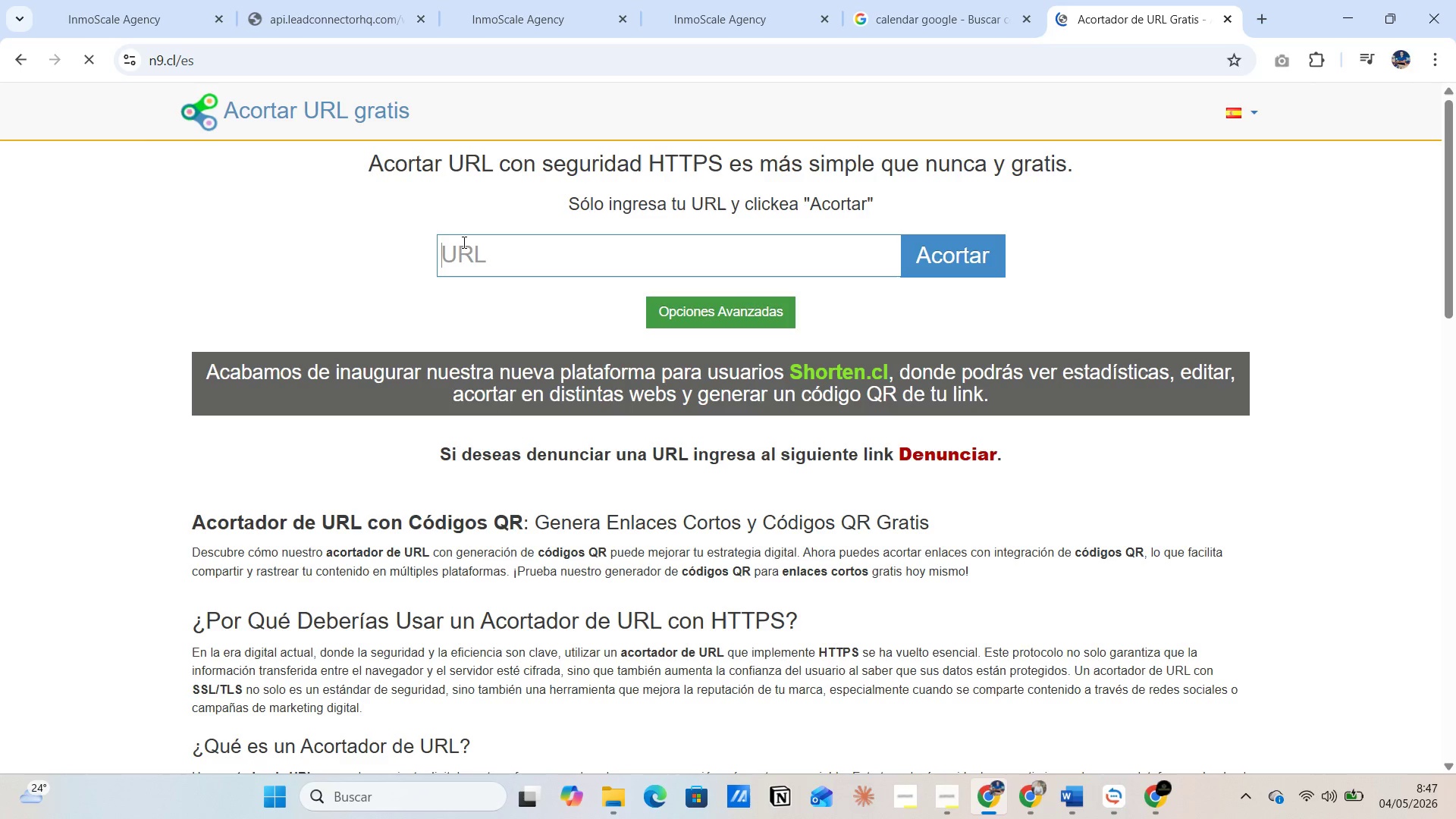 
key(Control+V)
 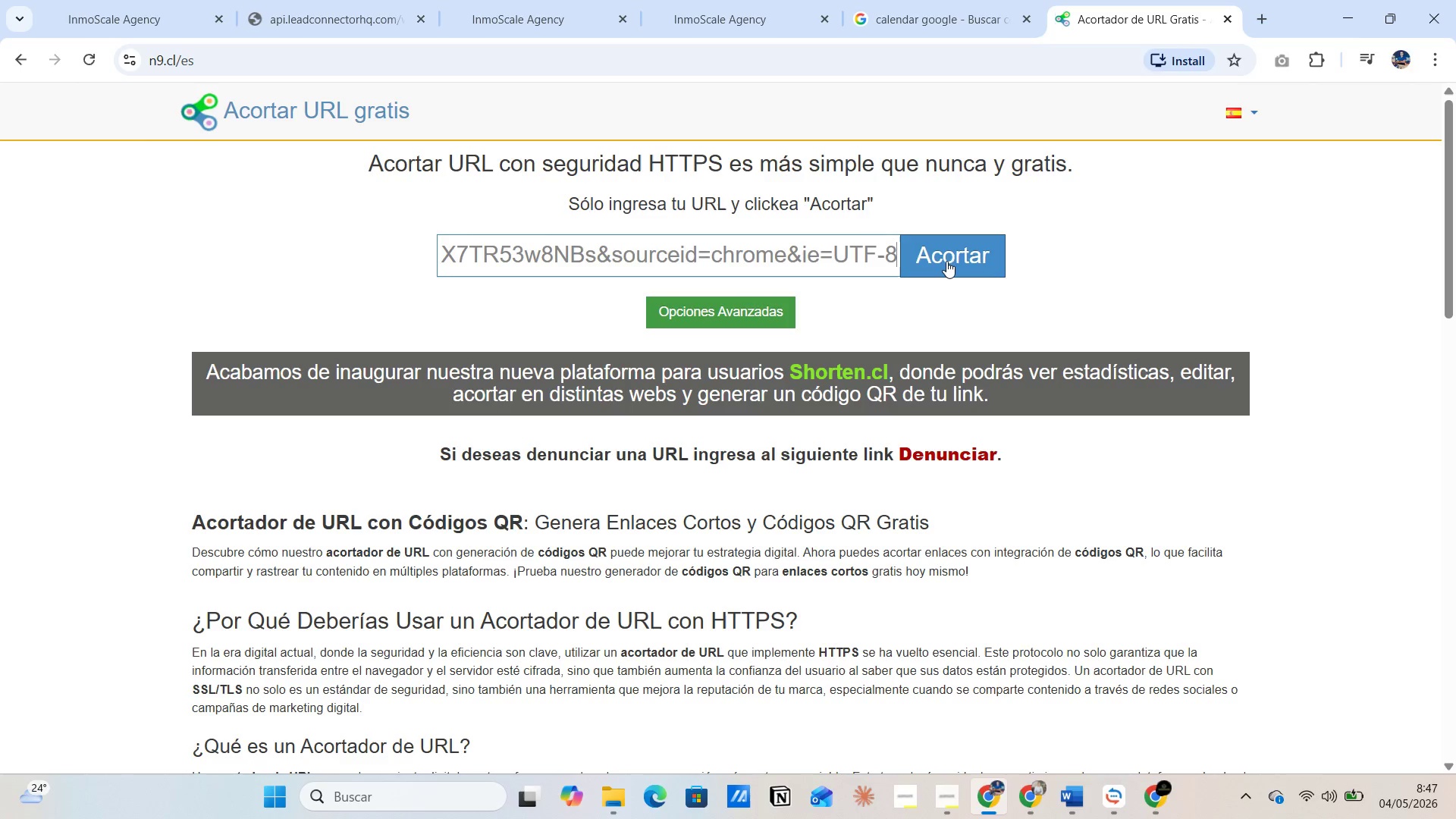 
left_click([952, 260])
 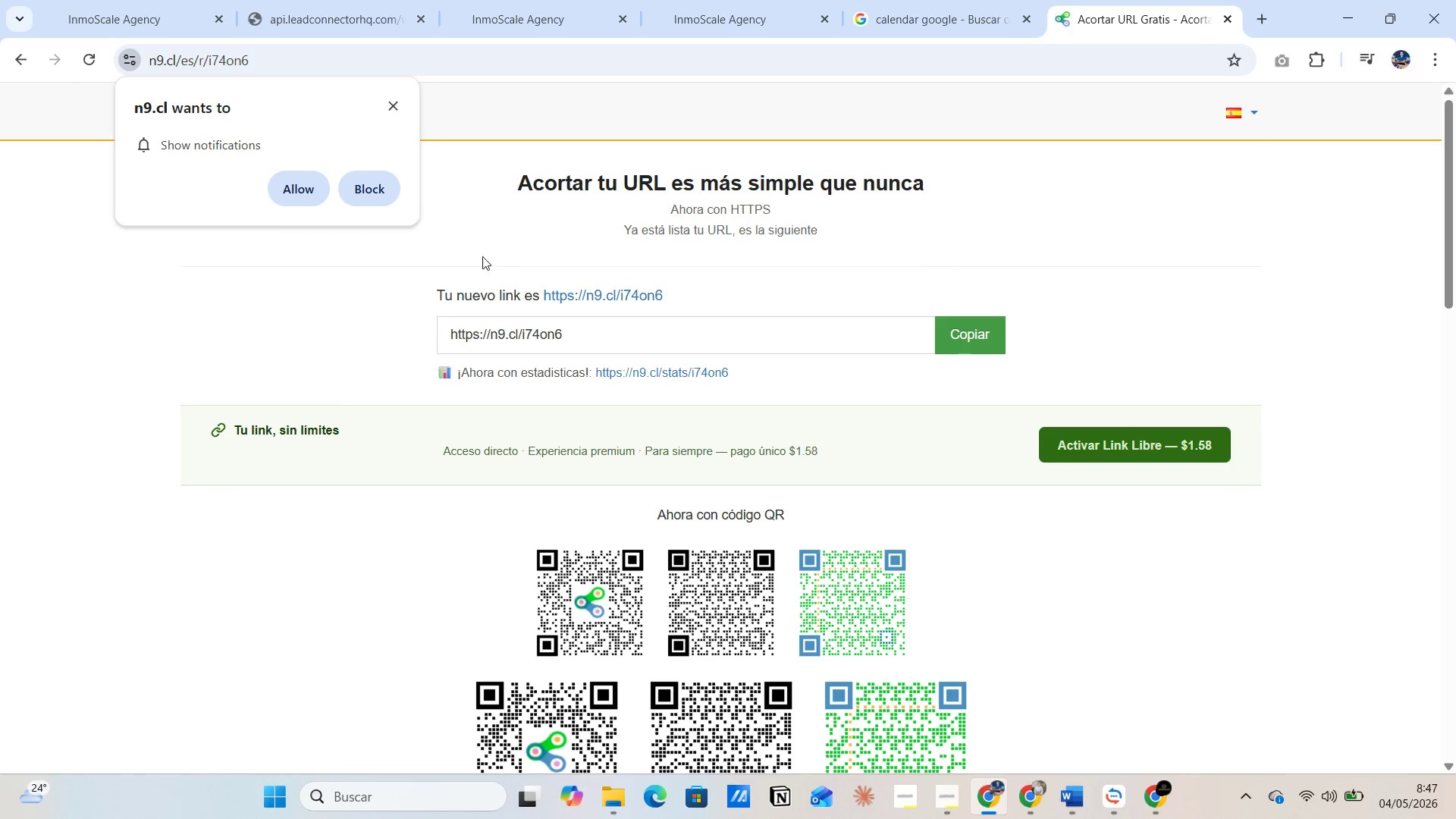 
left_click([278, 191])
 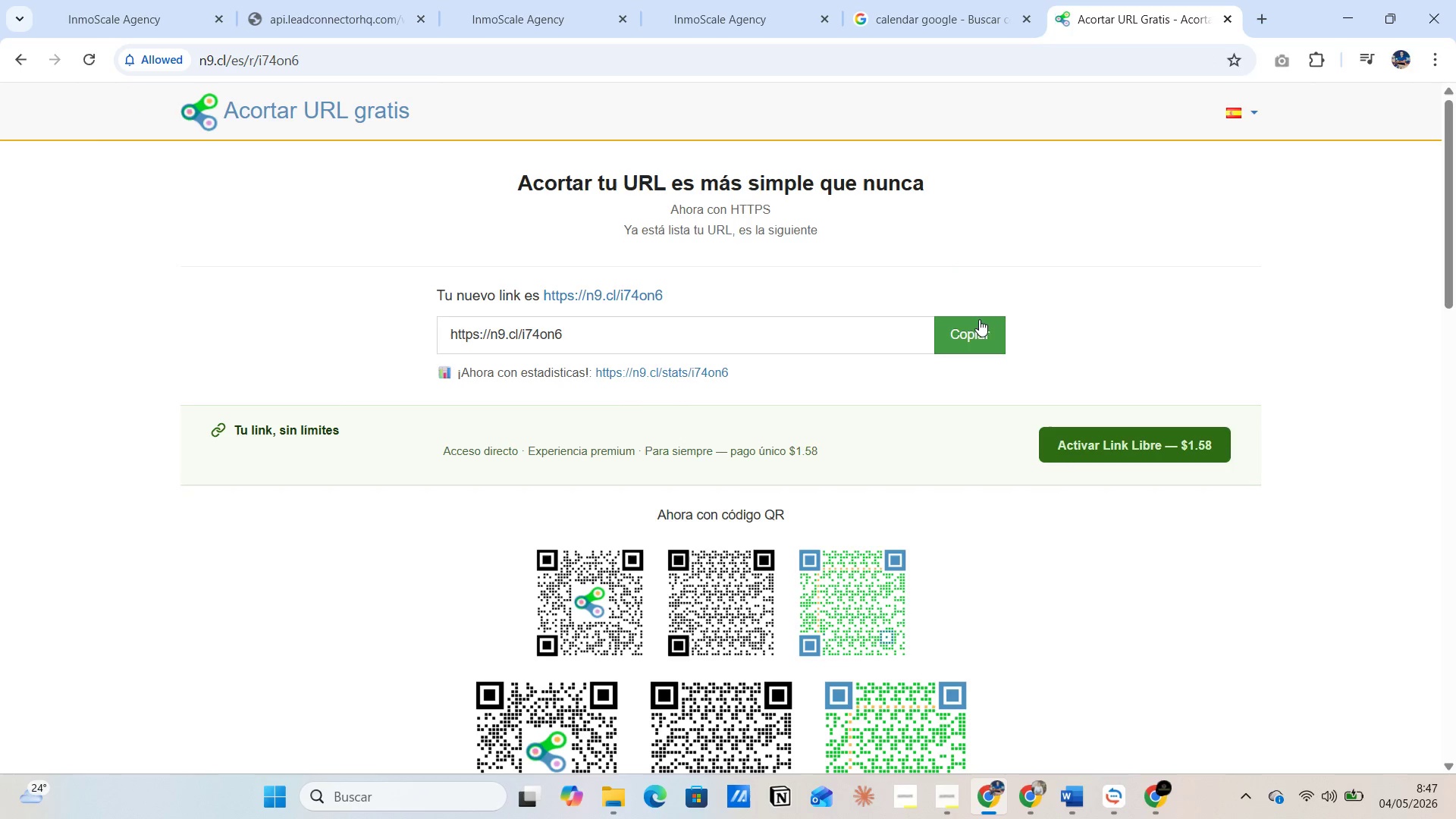 
left_click([965, 331])
 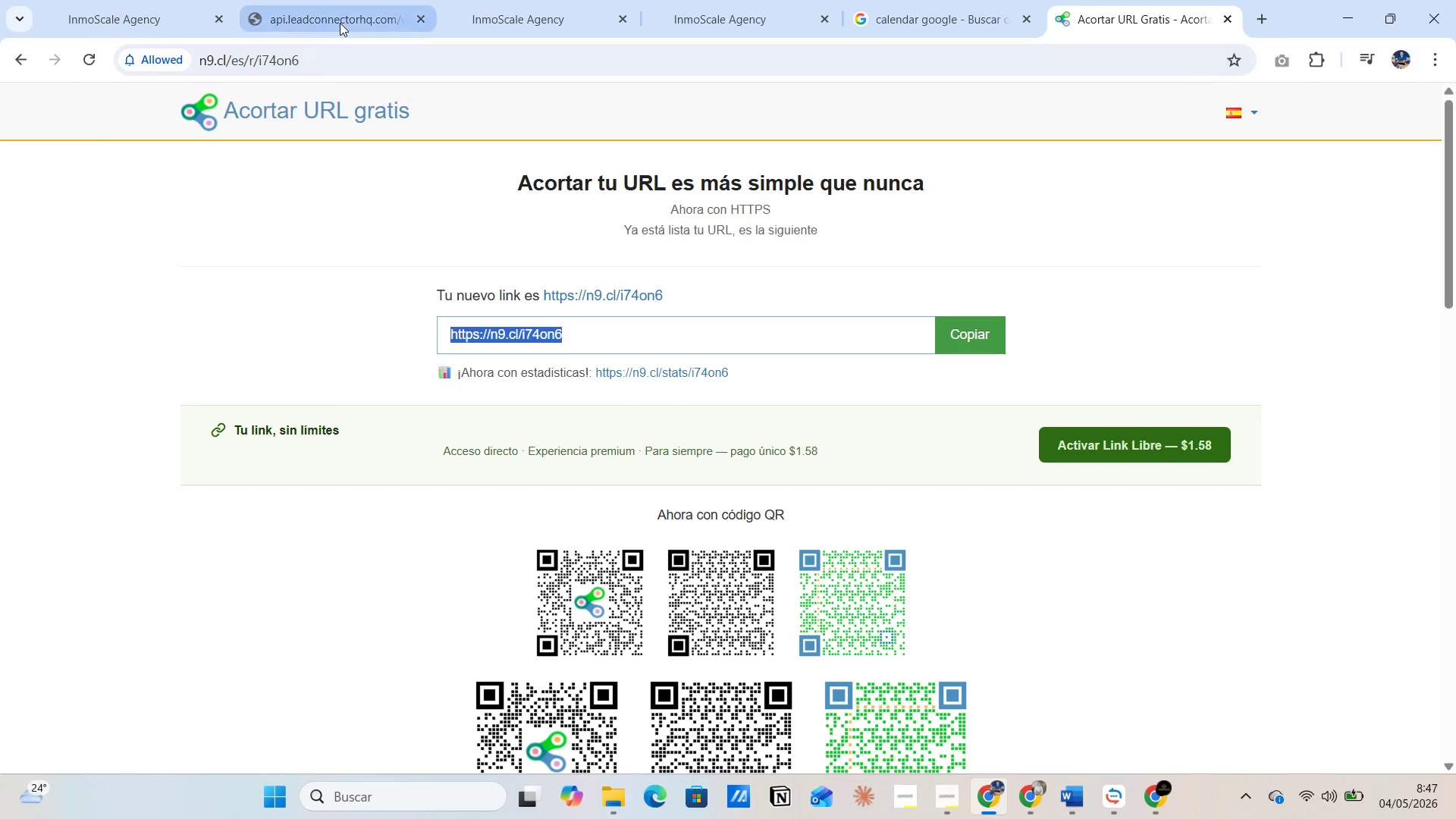 
left_click([520, 19])
 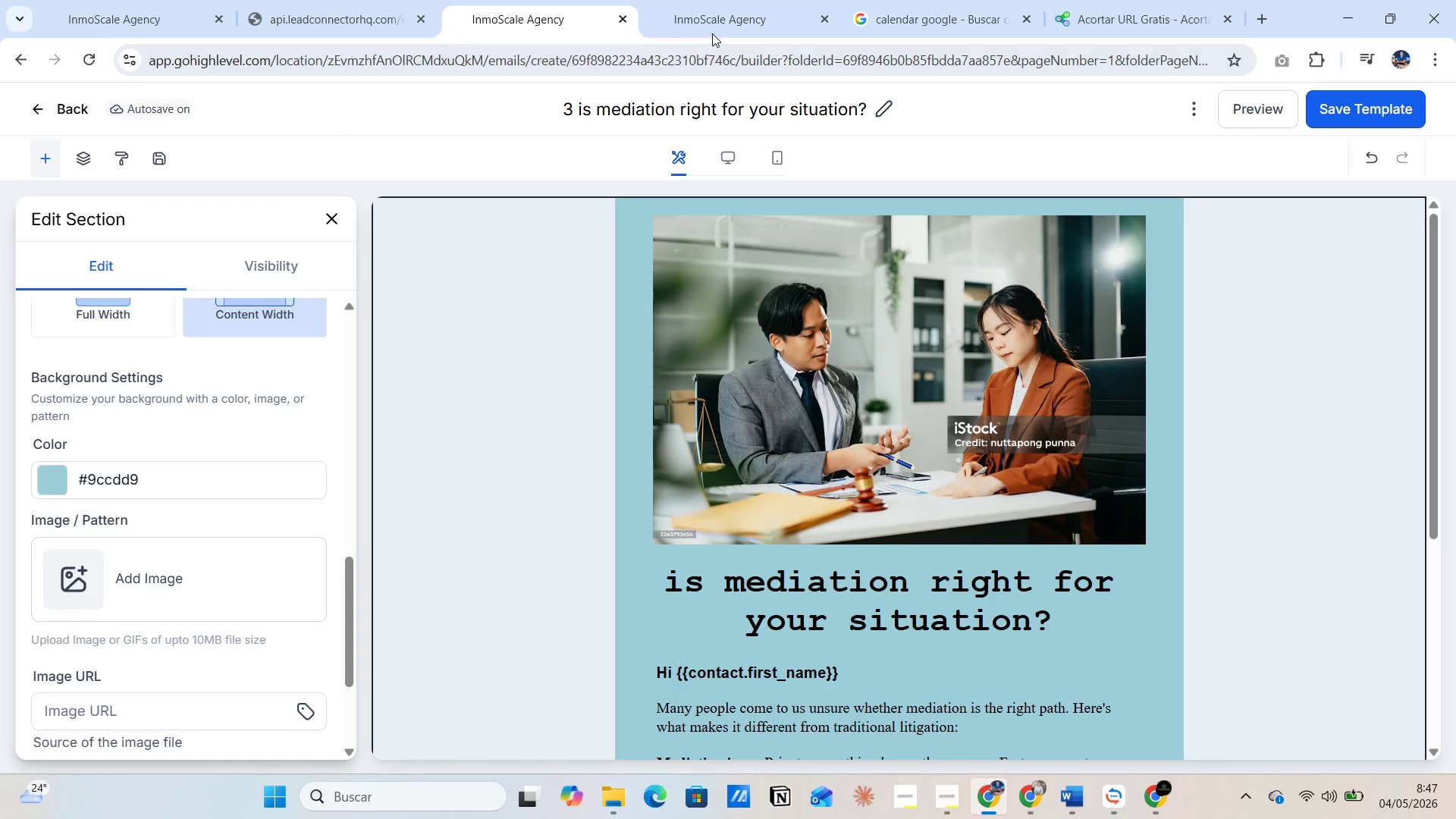 
left_click([714, 20])
 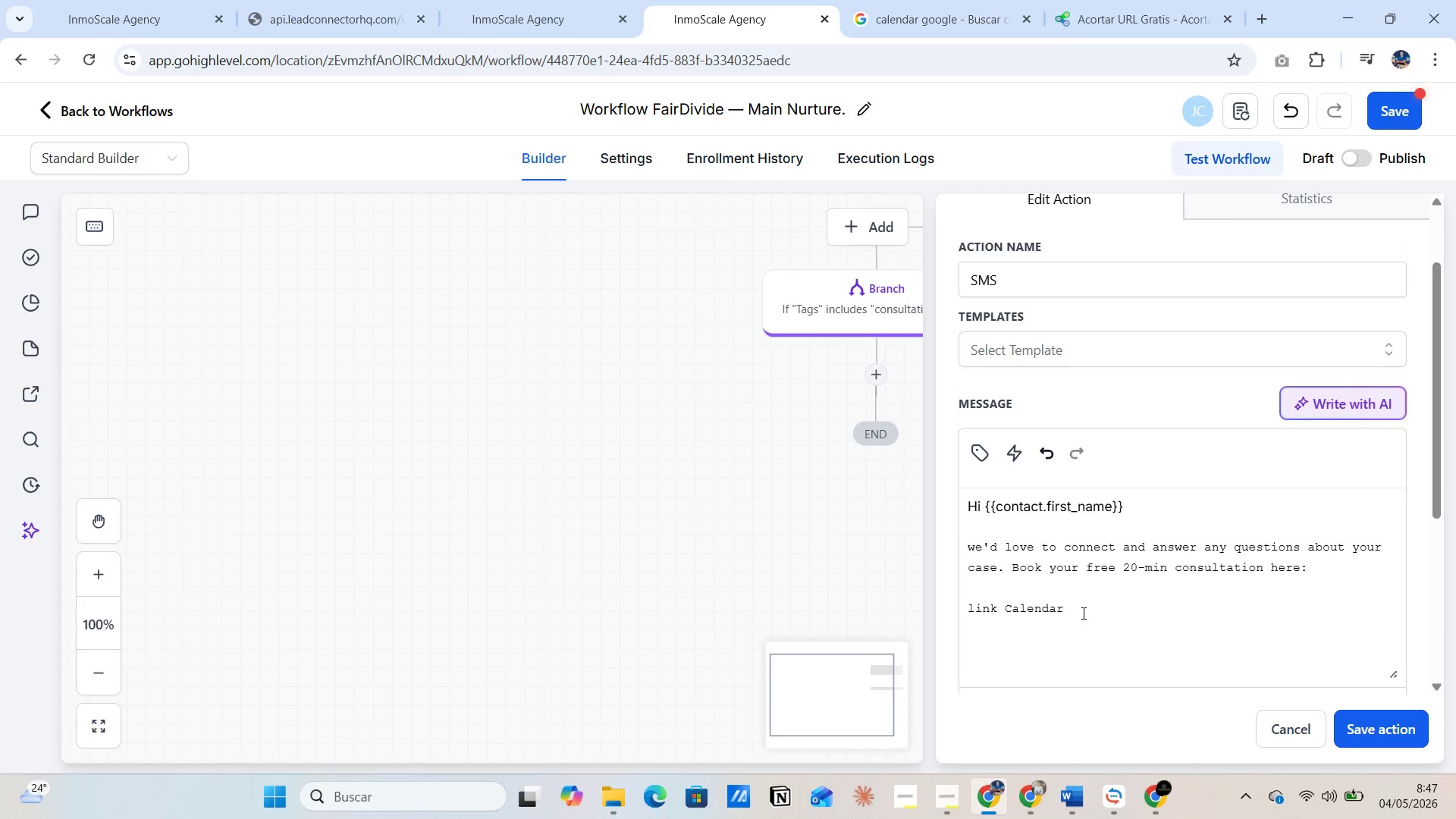 
key(Control+V)
 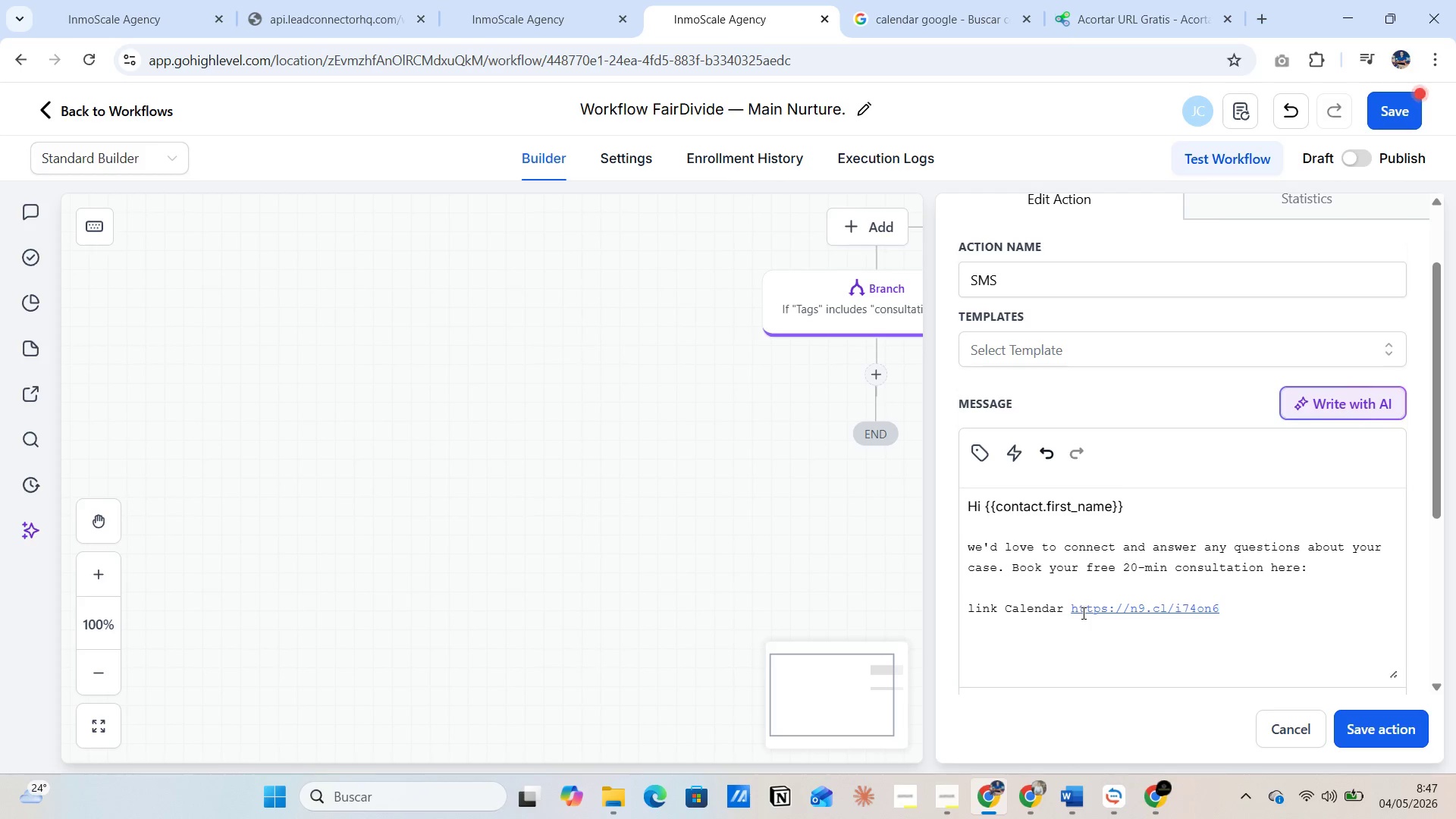 
key(Enter)
 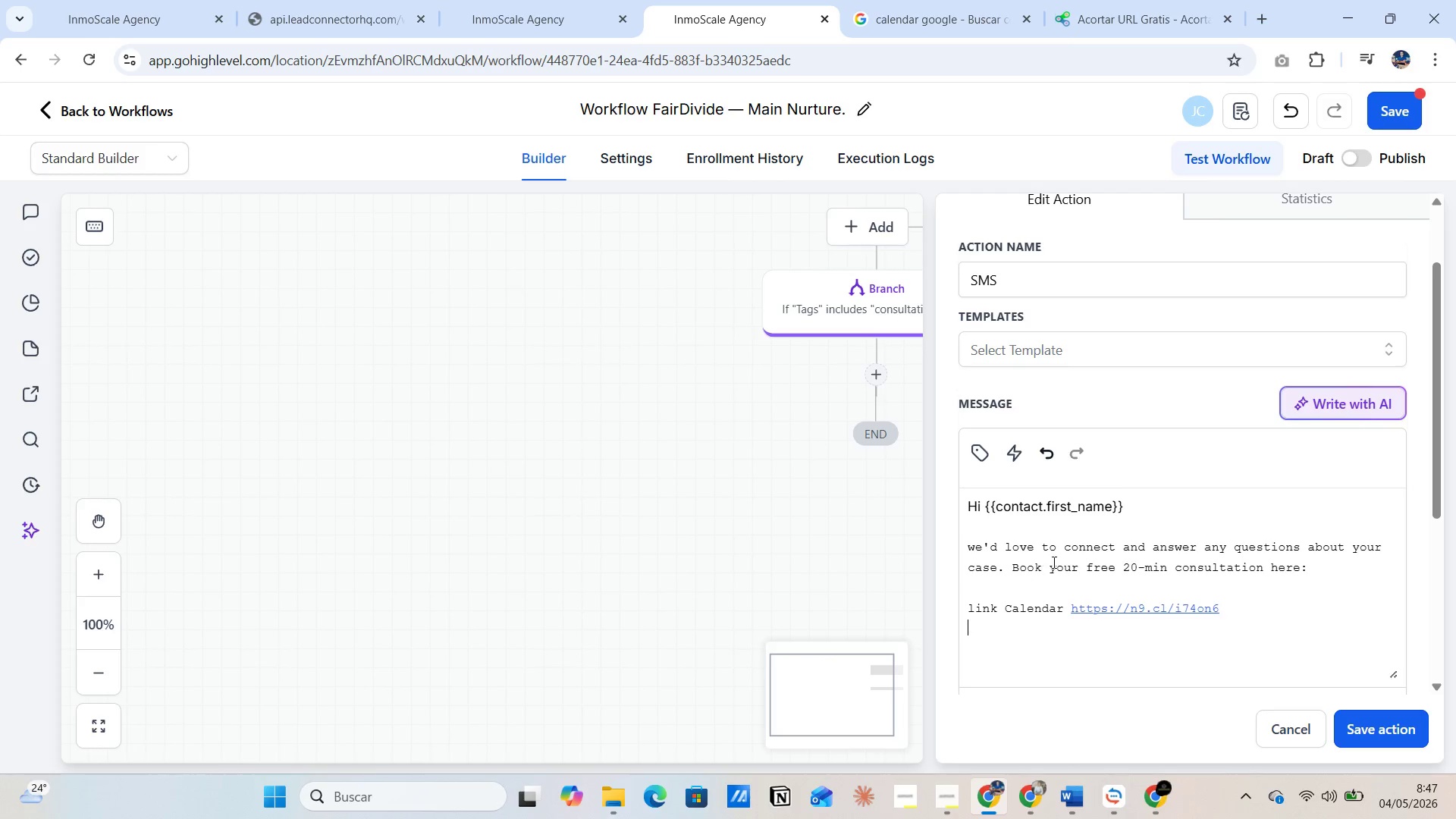 
left_click([1084, 541])
 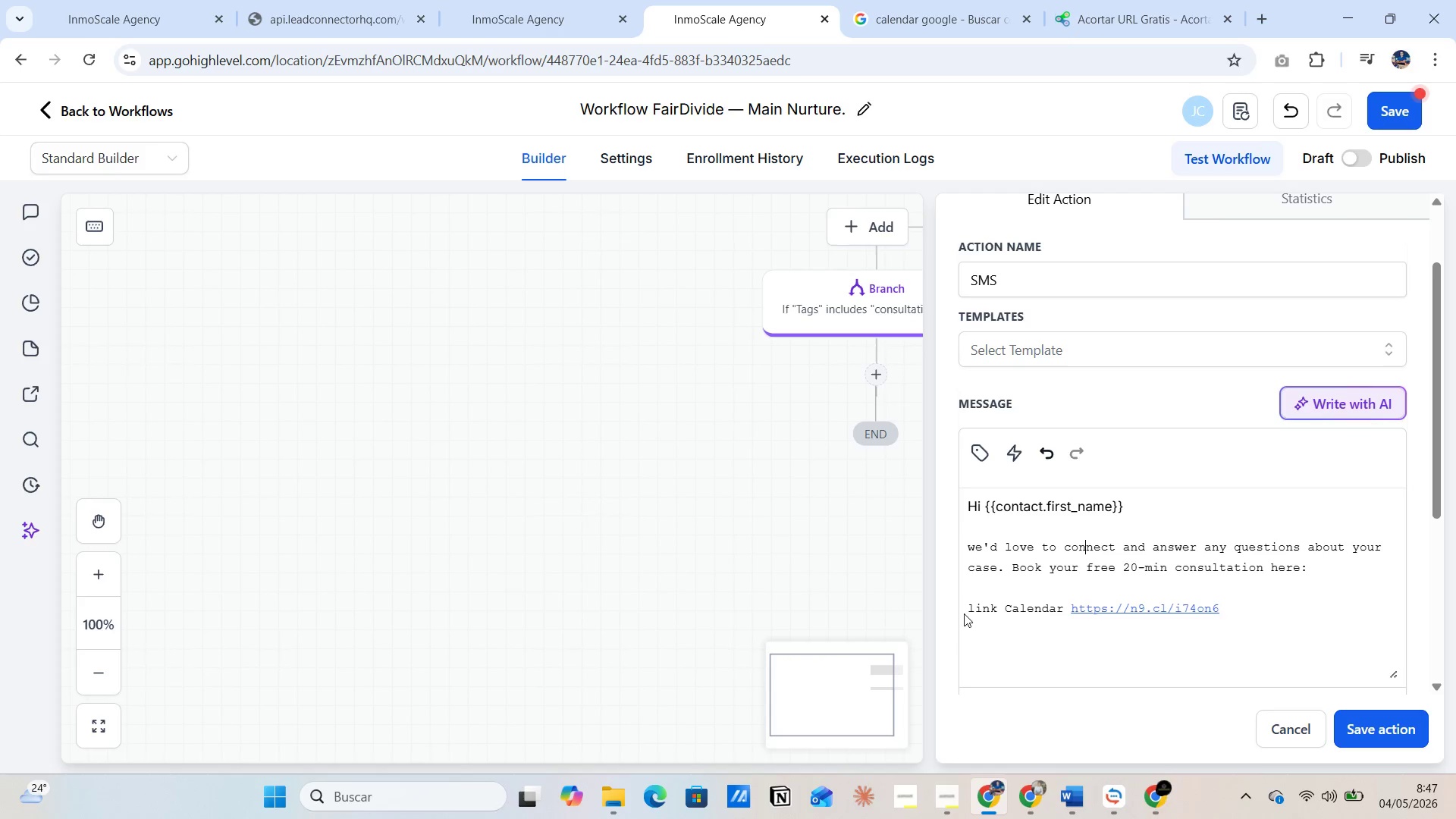 
left_click([968, 607])
 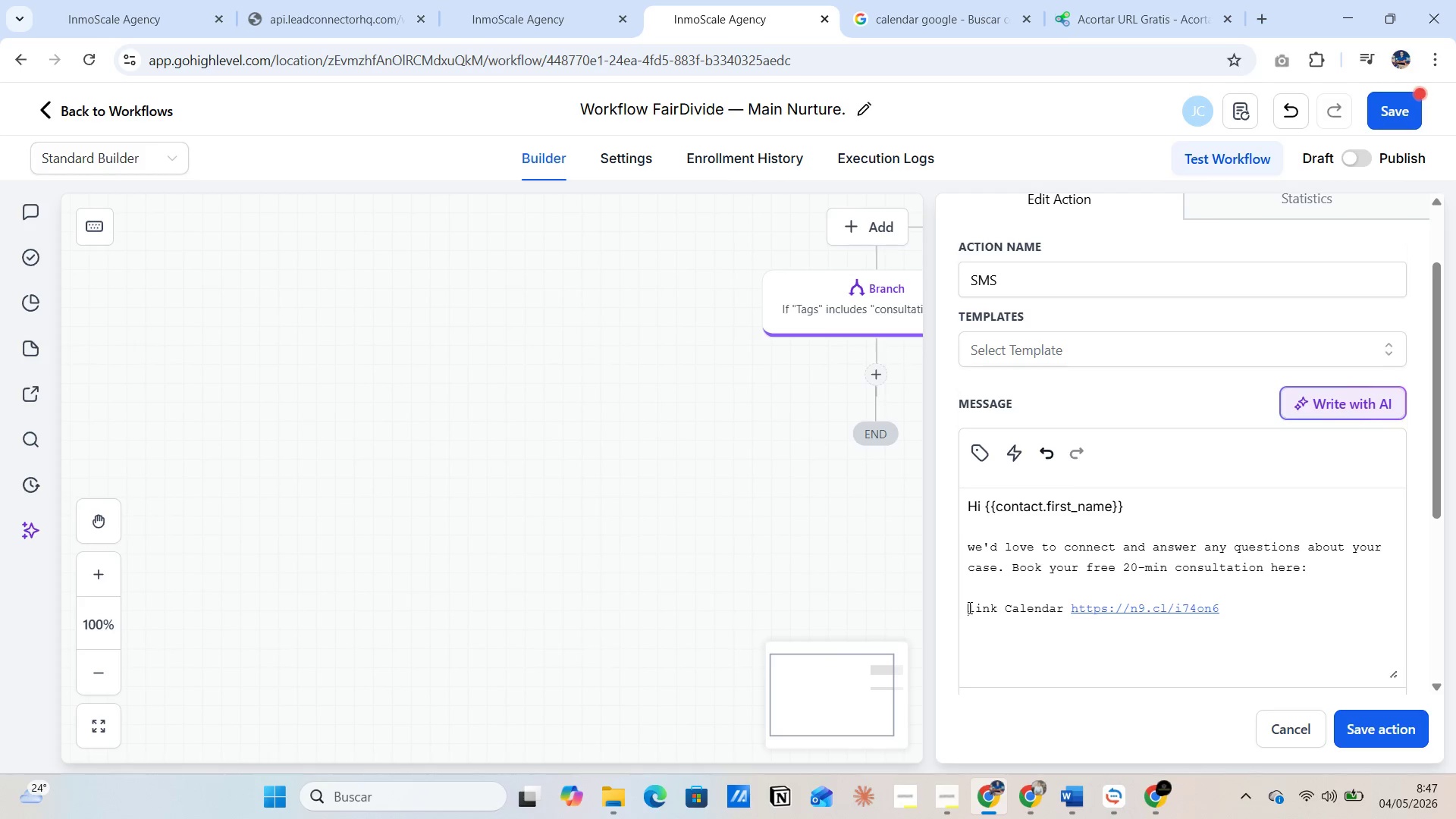 
left_click_drag(start_coordinate=[968, 607], to_coordinate=[1030, 607])
 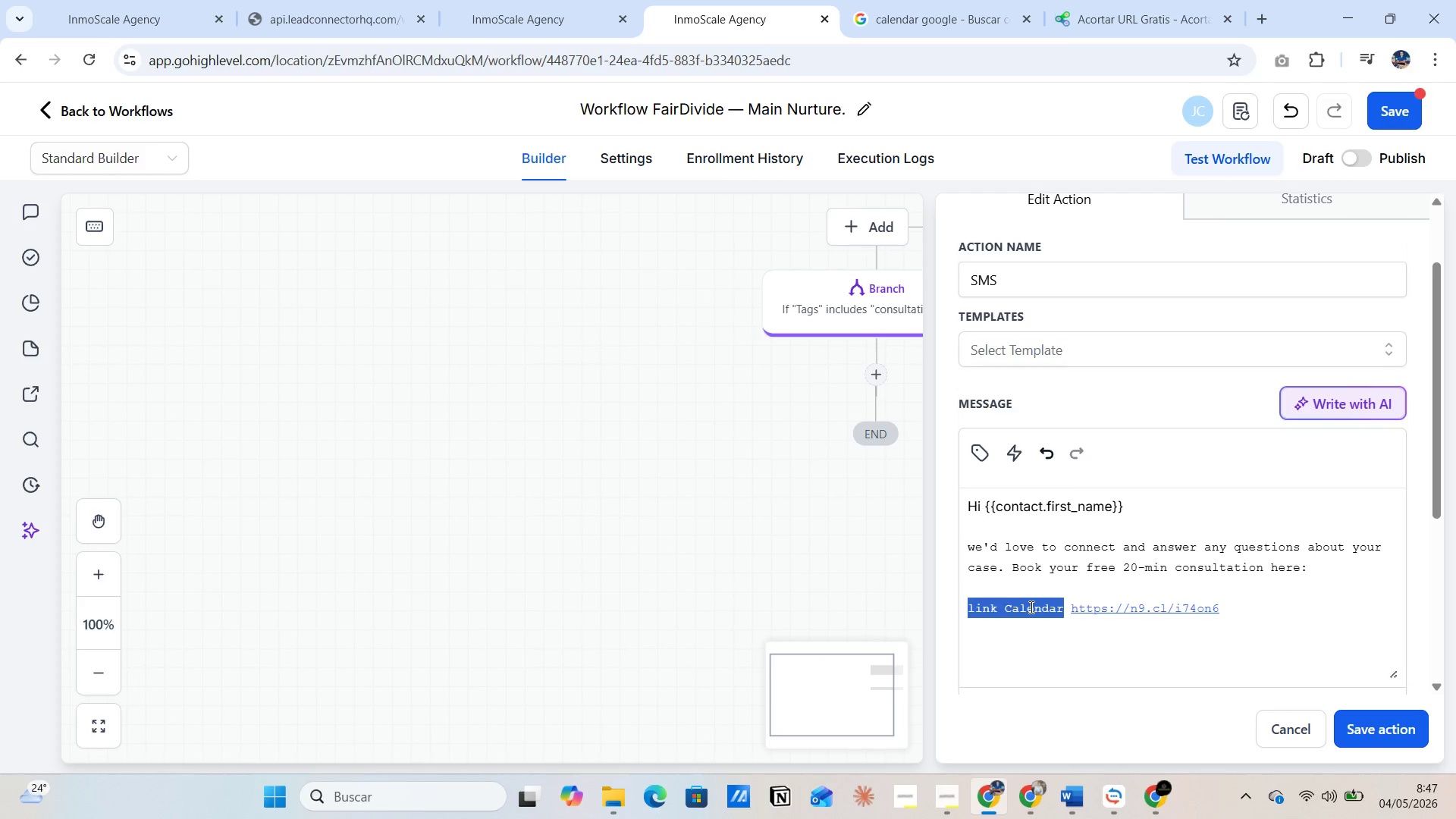 
type(Agendate )
key(Backspace)
type( Ahora>)
 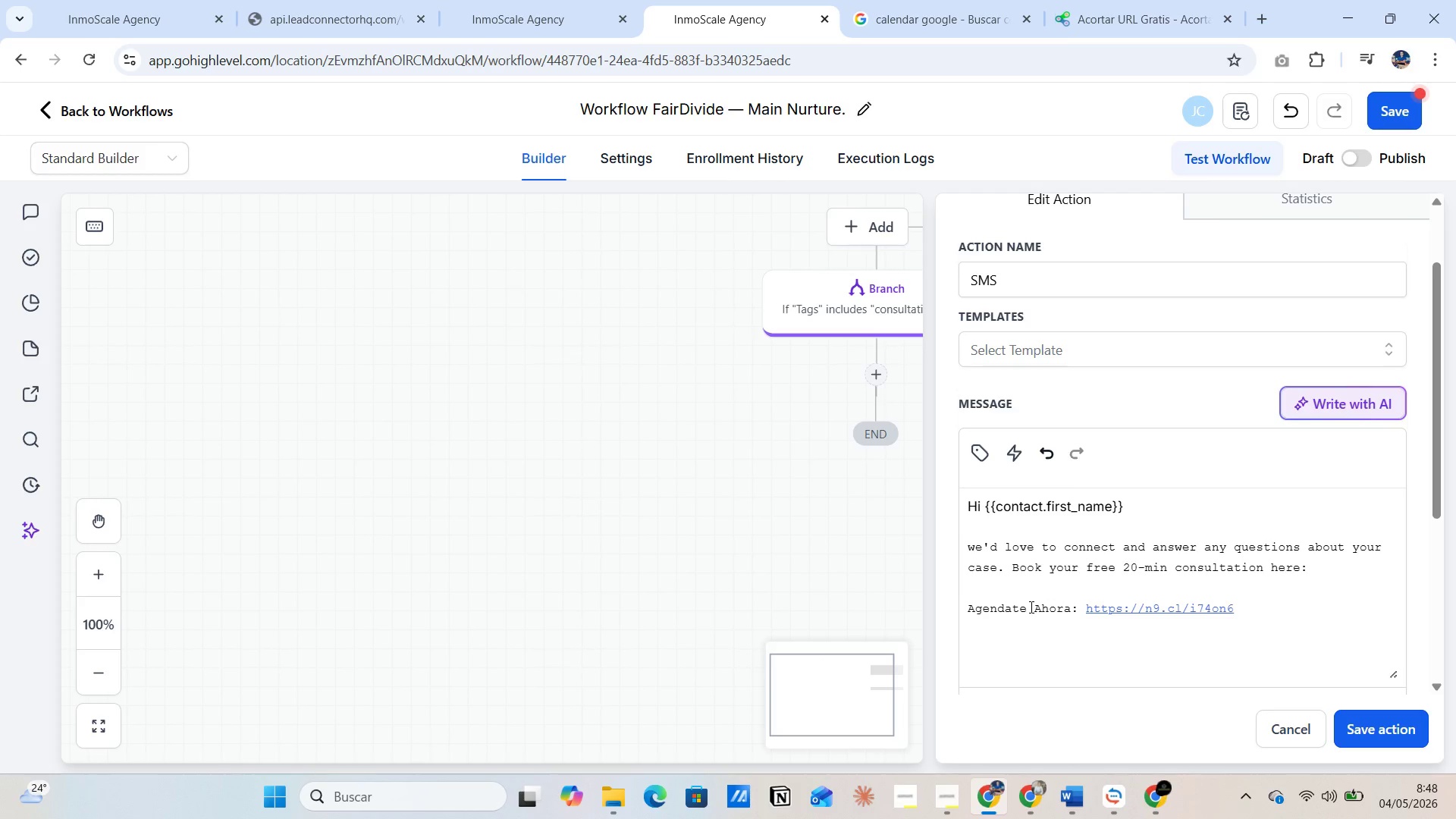 
wait(6.28)
 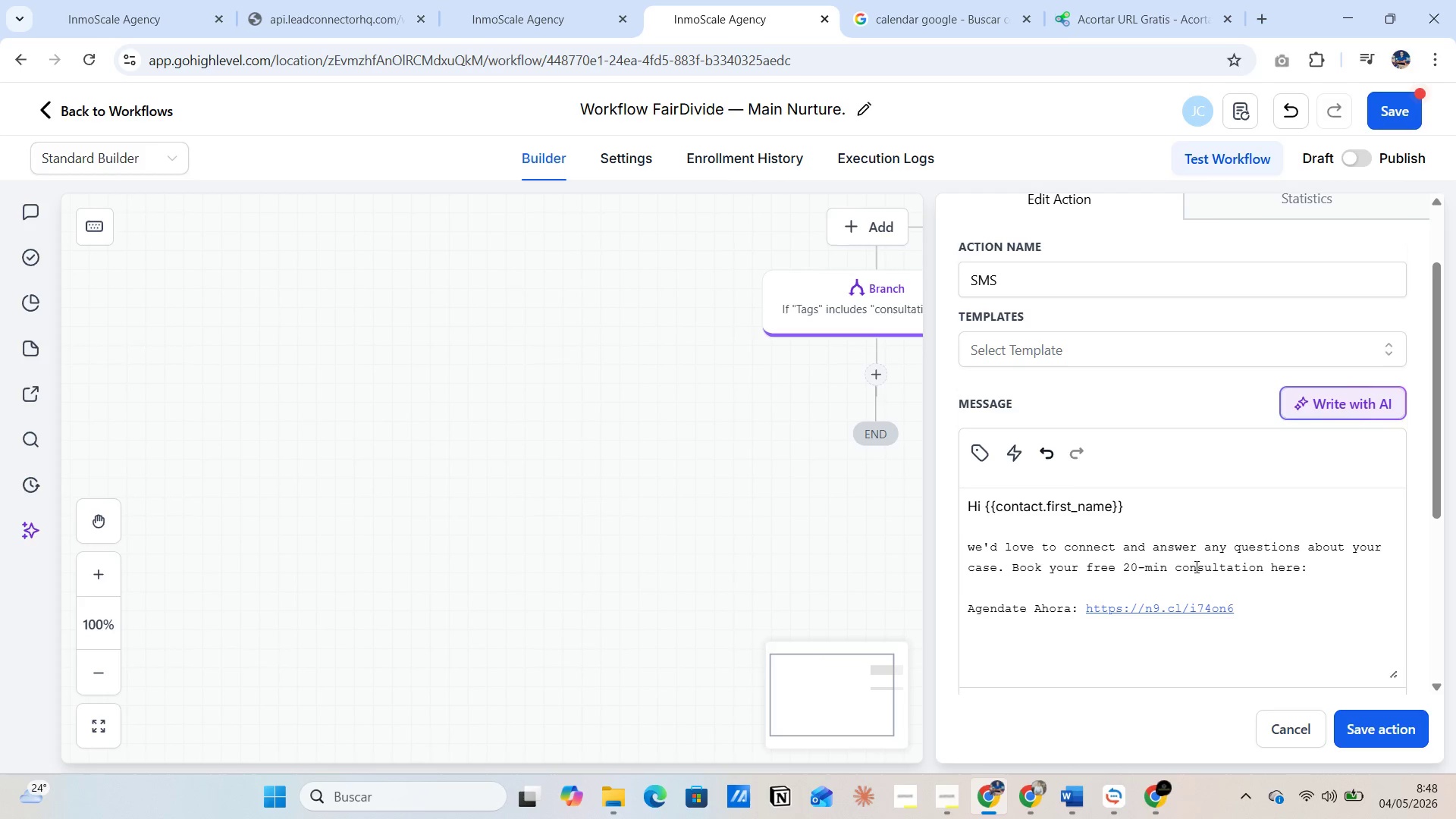 
left_click([1026, 614])
 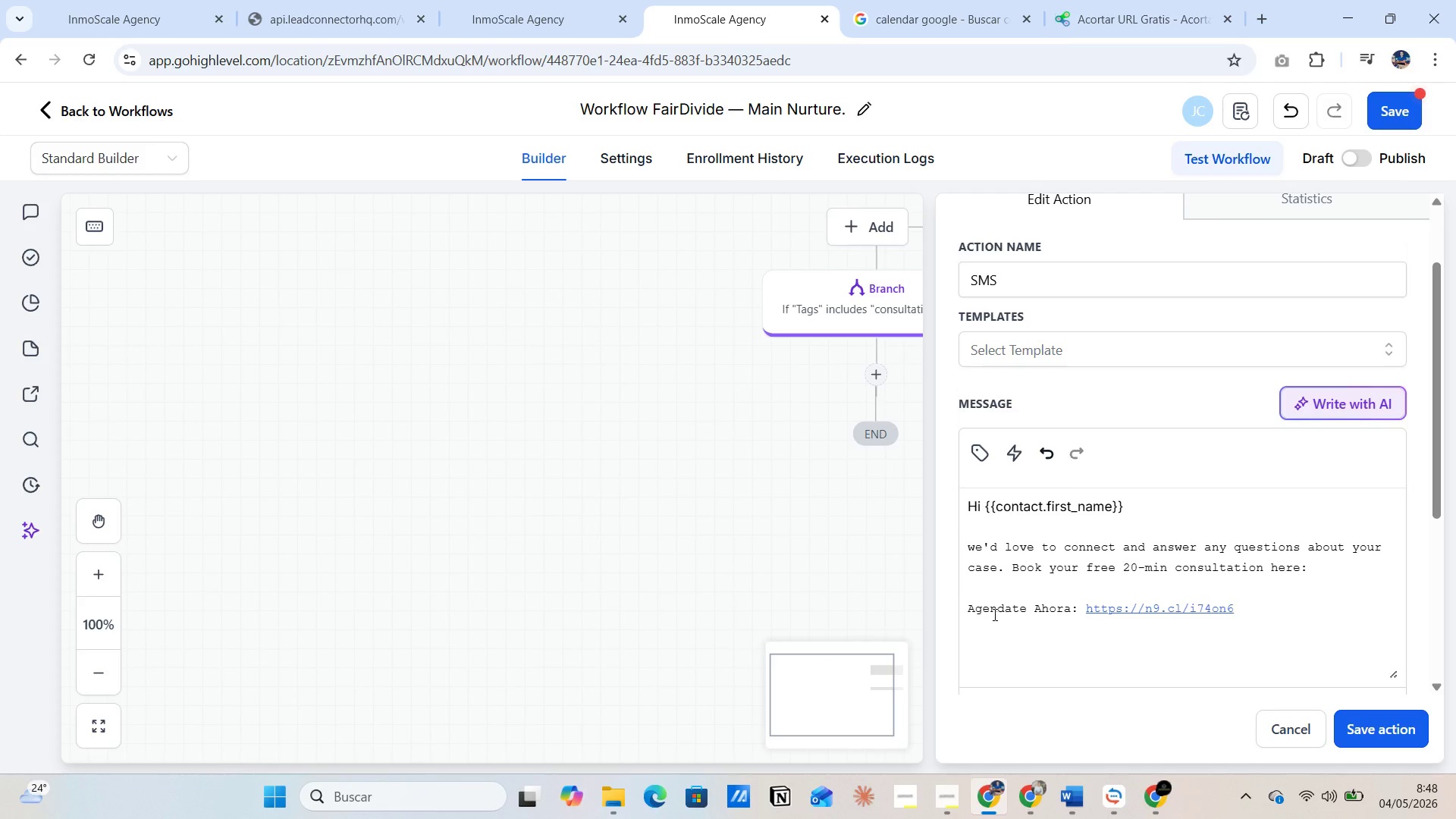 
left_click([993, 614])
 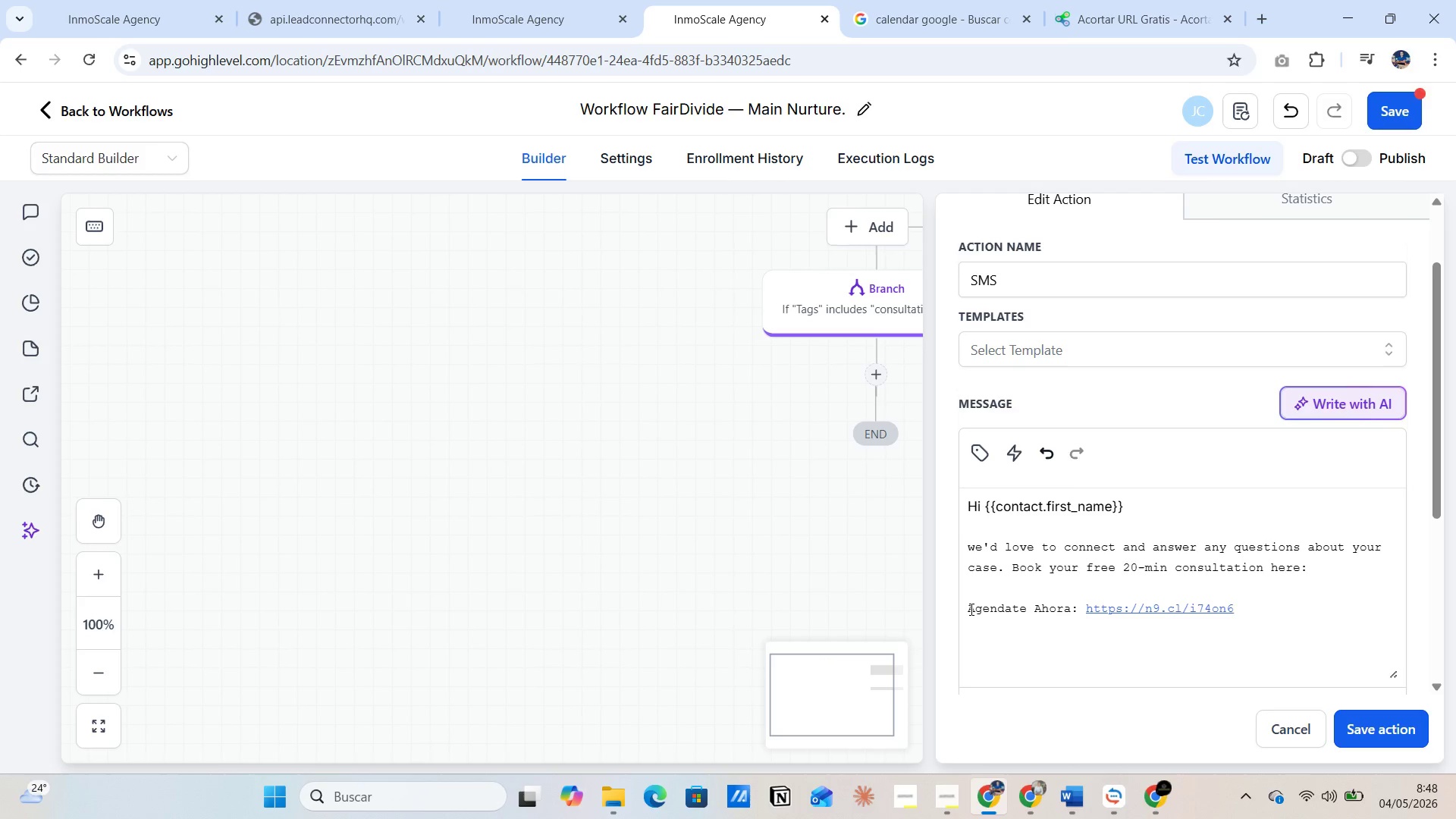 
left_click_drag(start_coordinate=[970, 609], to_coordinate=[1071, 609])
 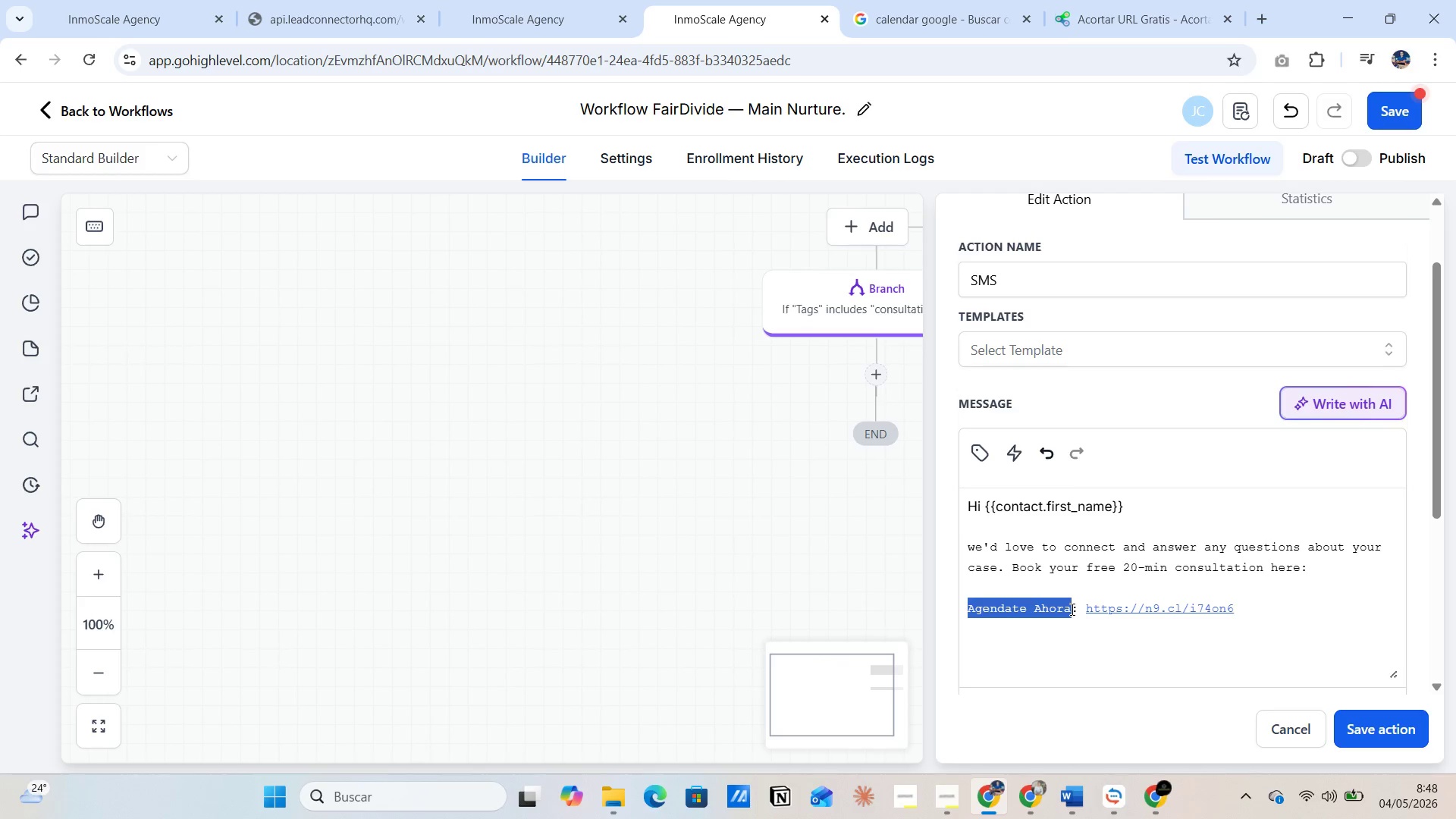 
type(Shedule Now)
 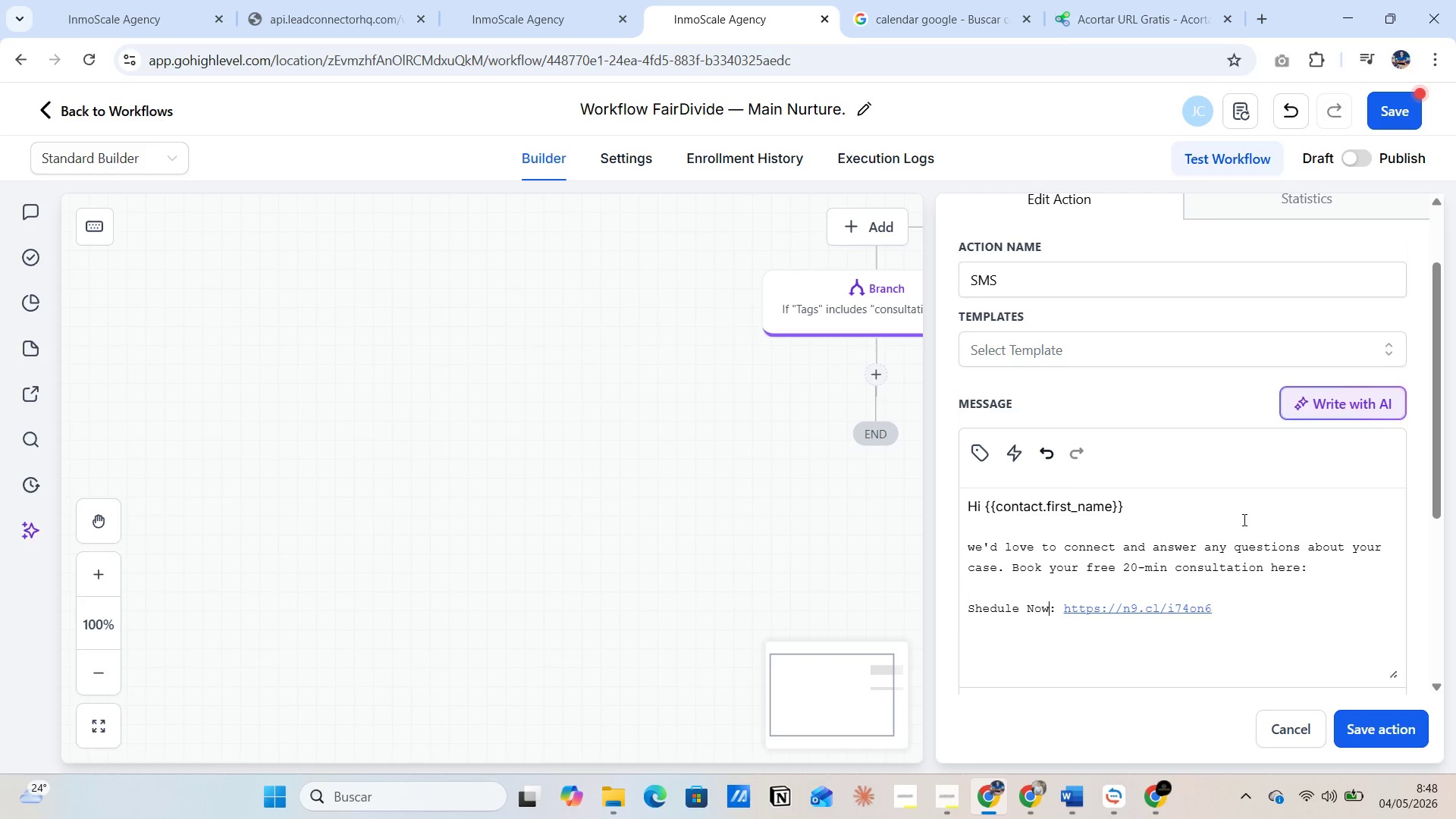 
left_click([1228, 501])
 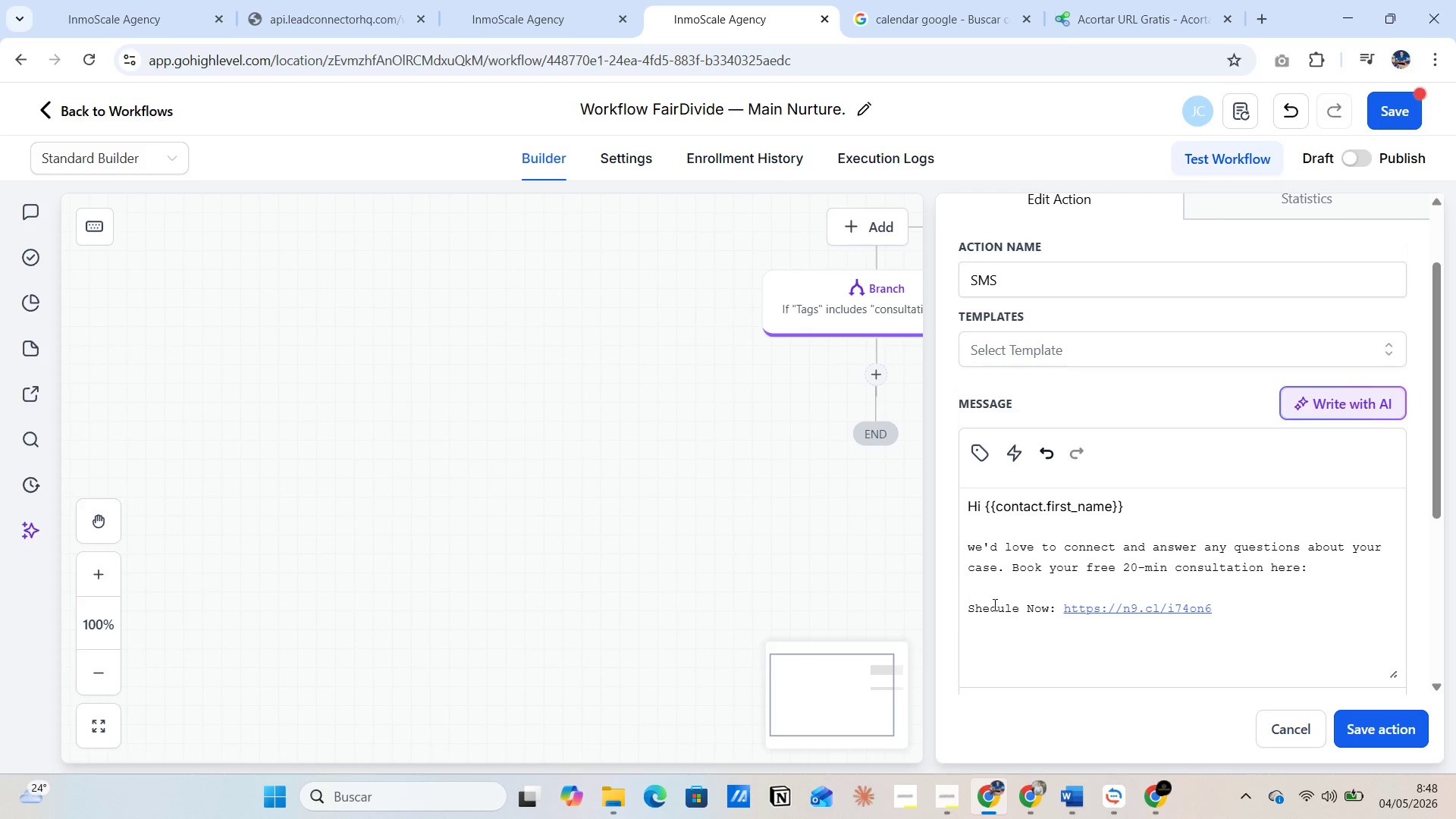 
left_click_drag(start_coordinate=[970, 607], to_coordinate=[1054, 607])
 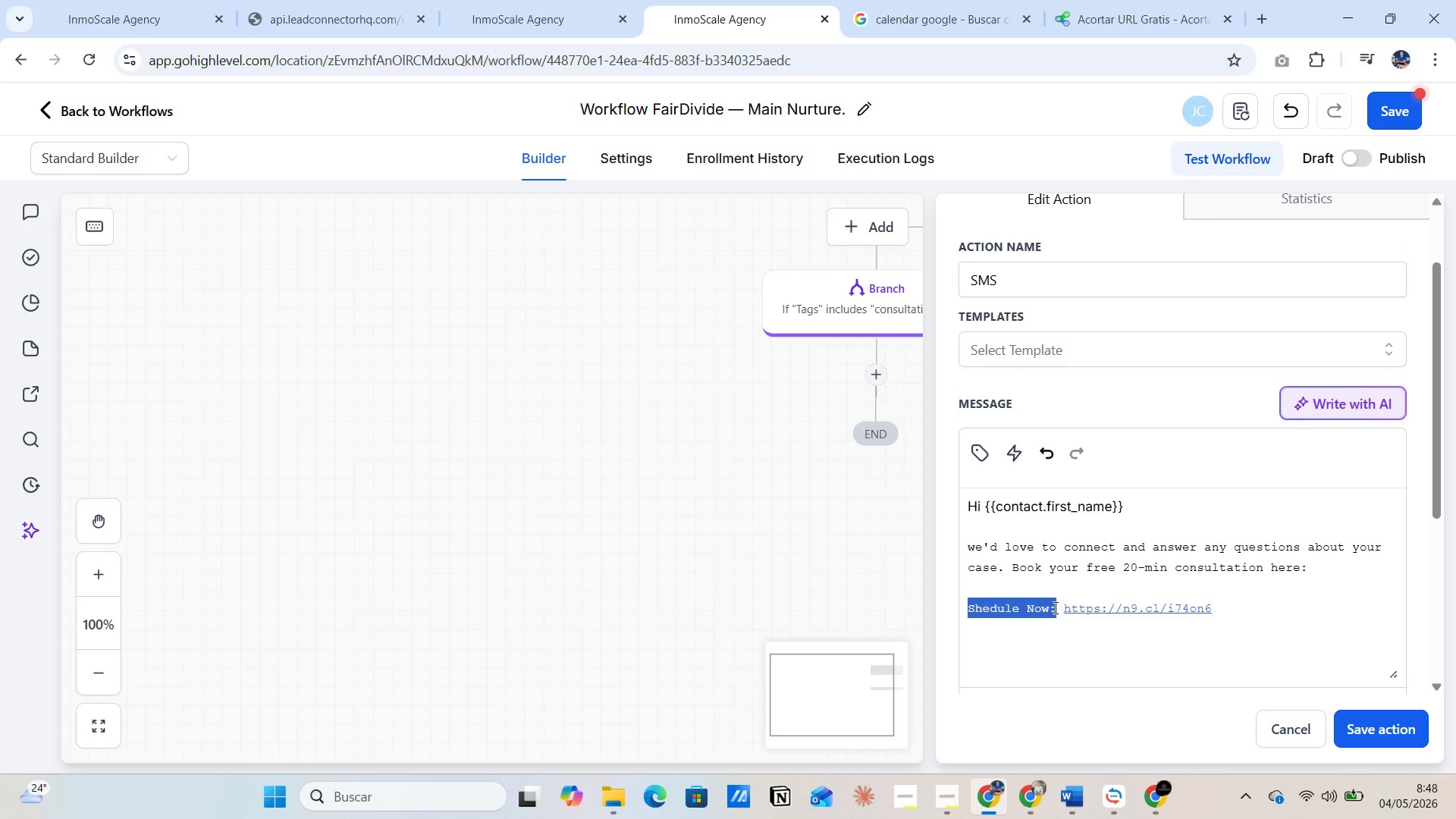 
key(Control+C)
 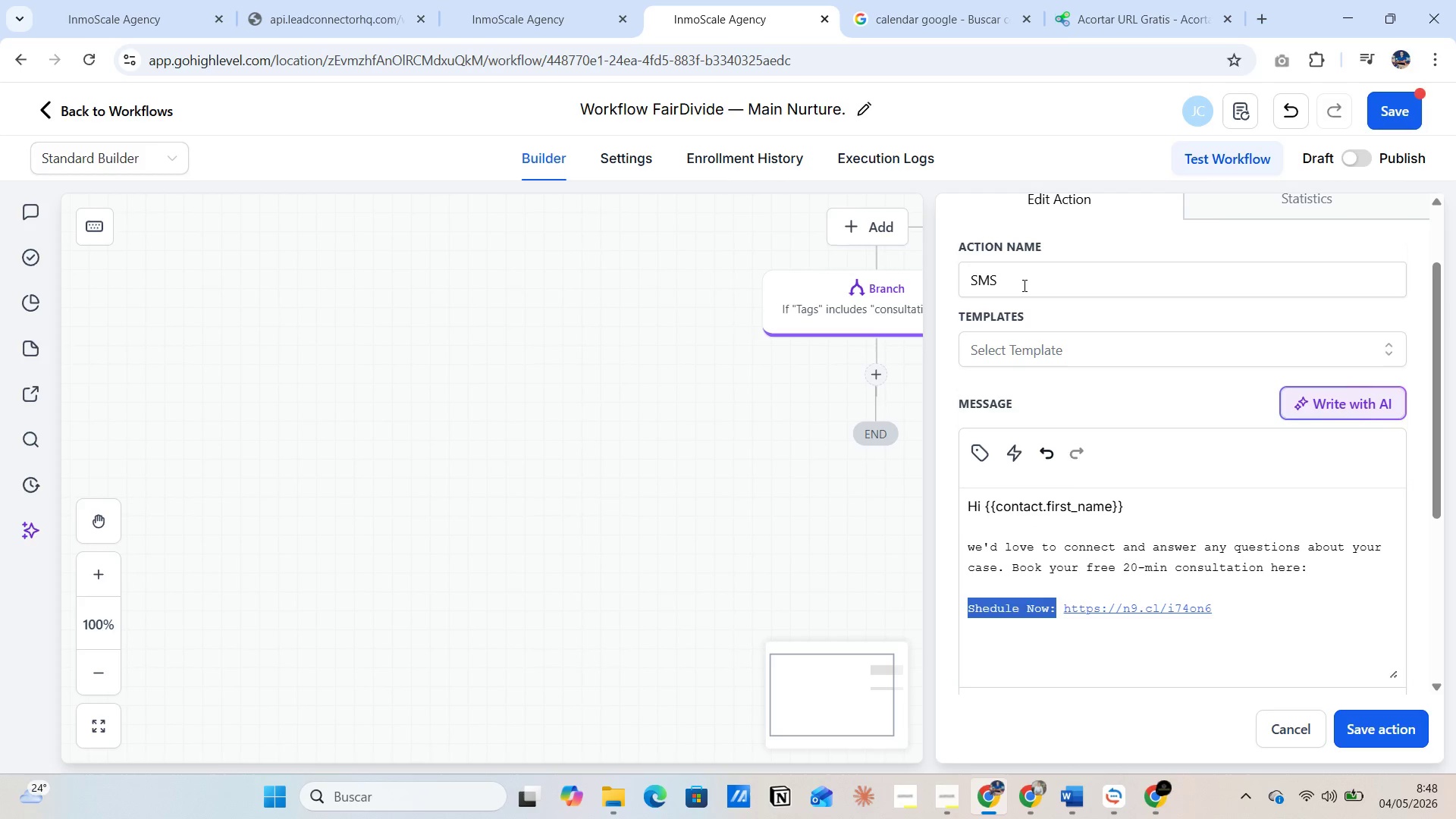 
left_click([1023, 285])
 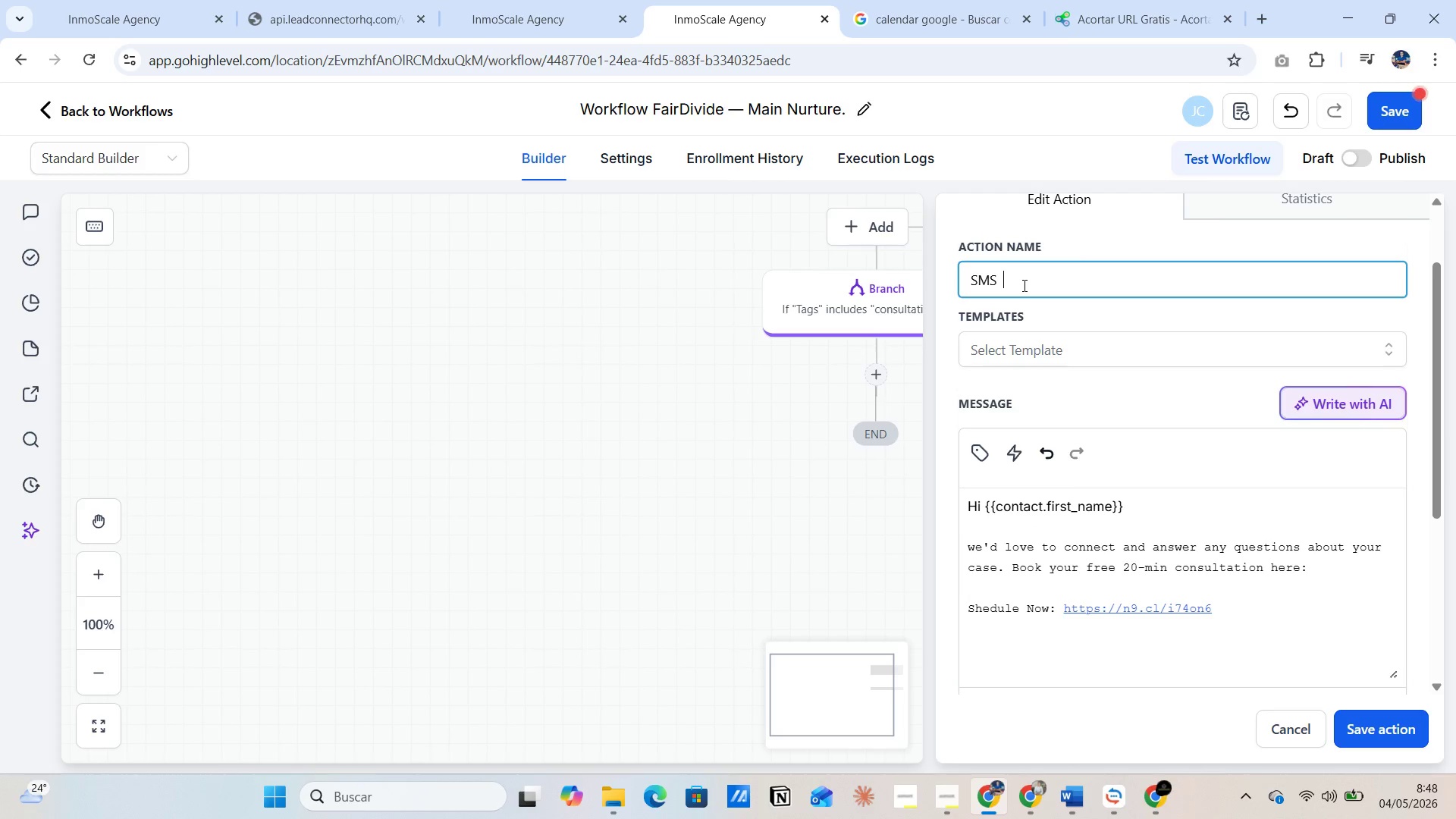 
key(Space)
 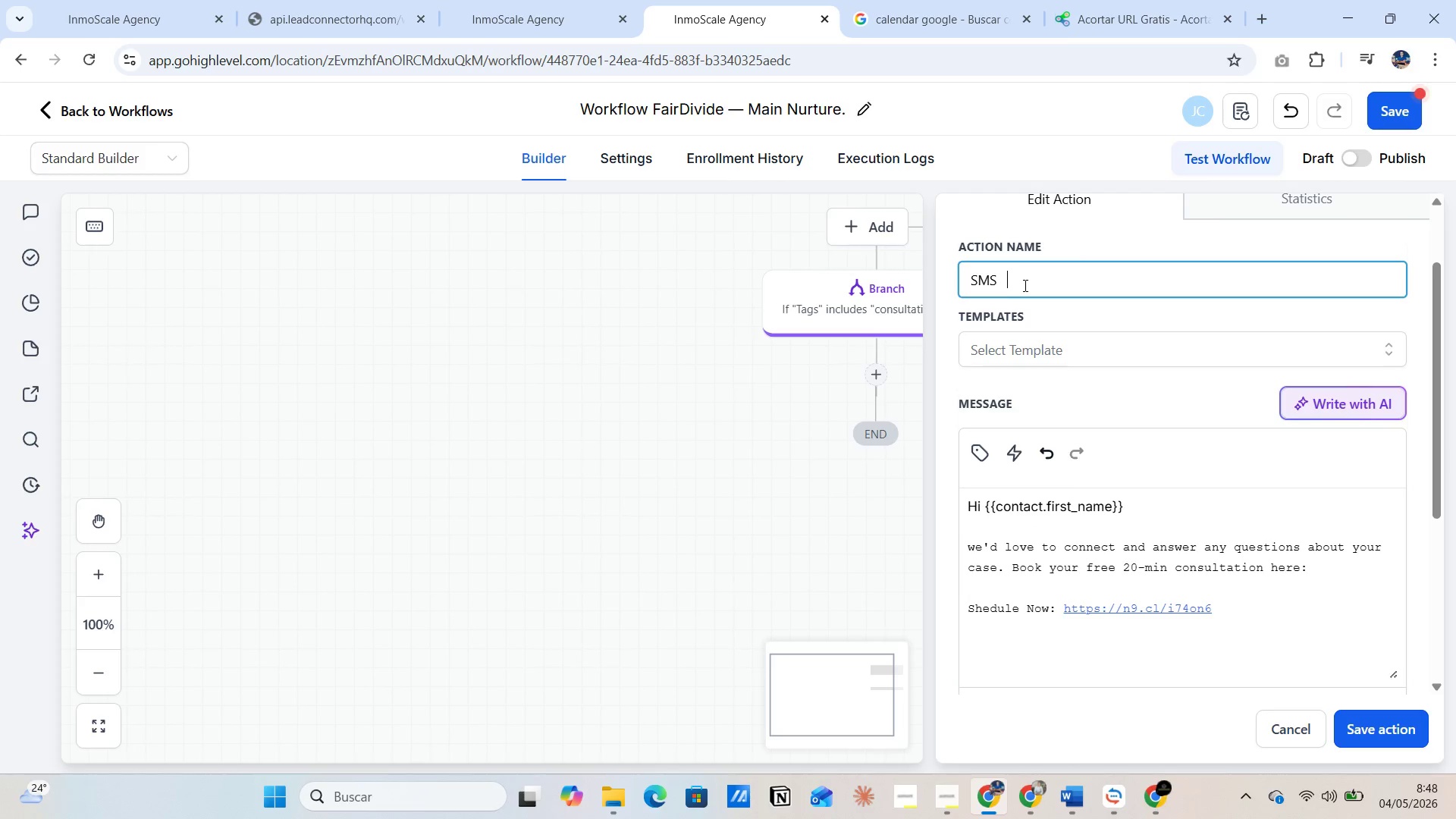 
key(Space)
 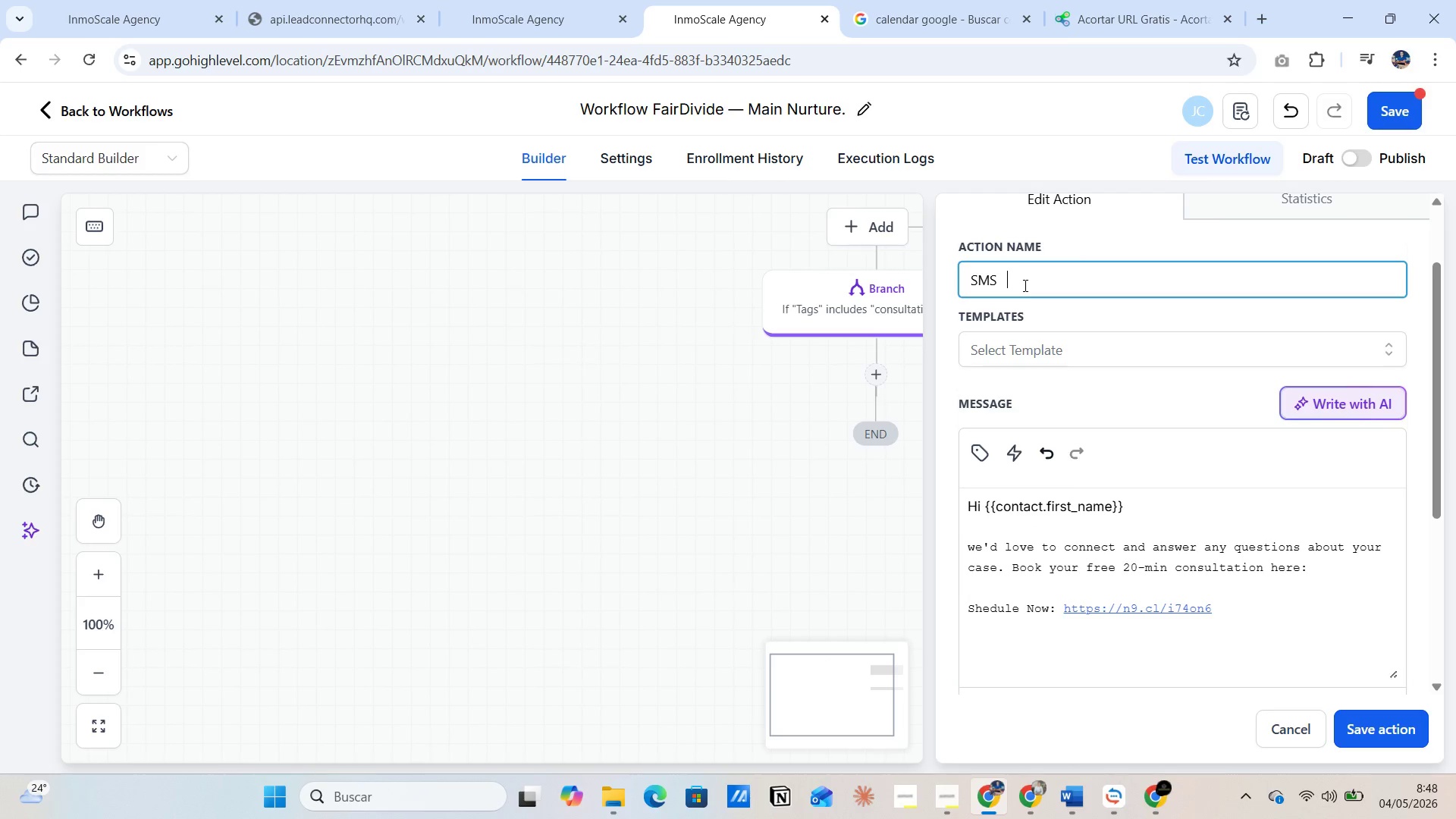 
key(Control+V)
 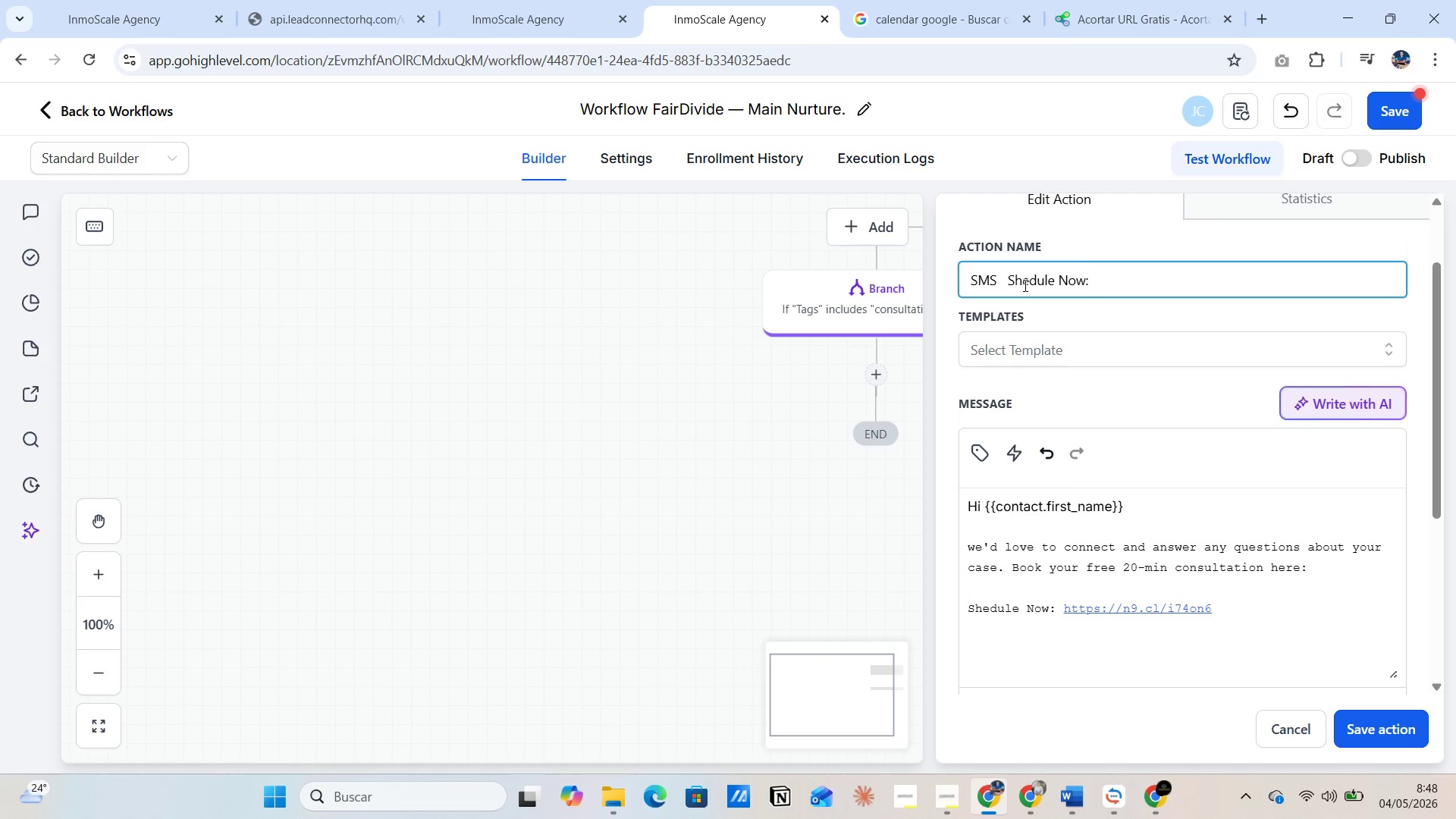 
key(Backspace)
 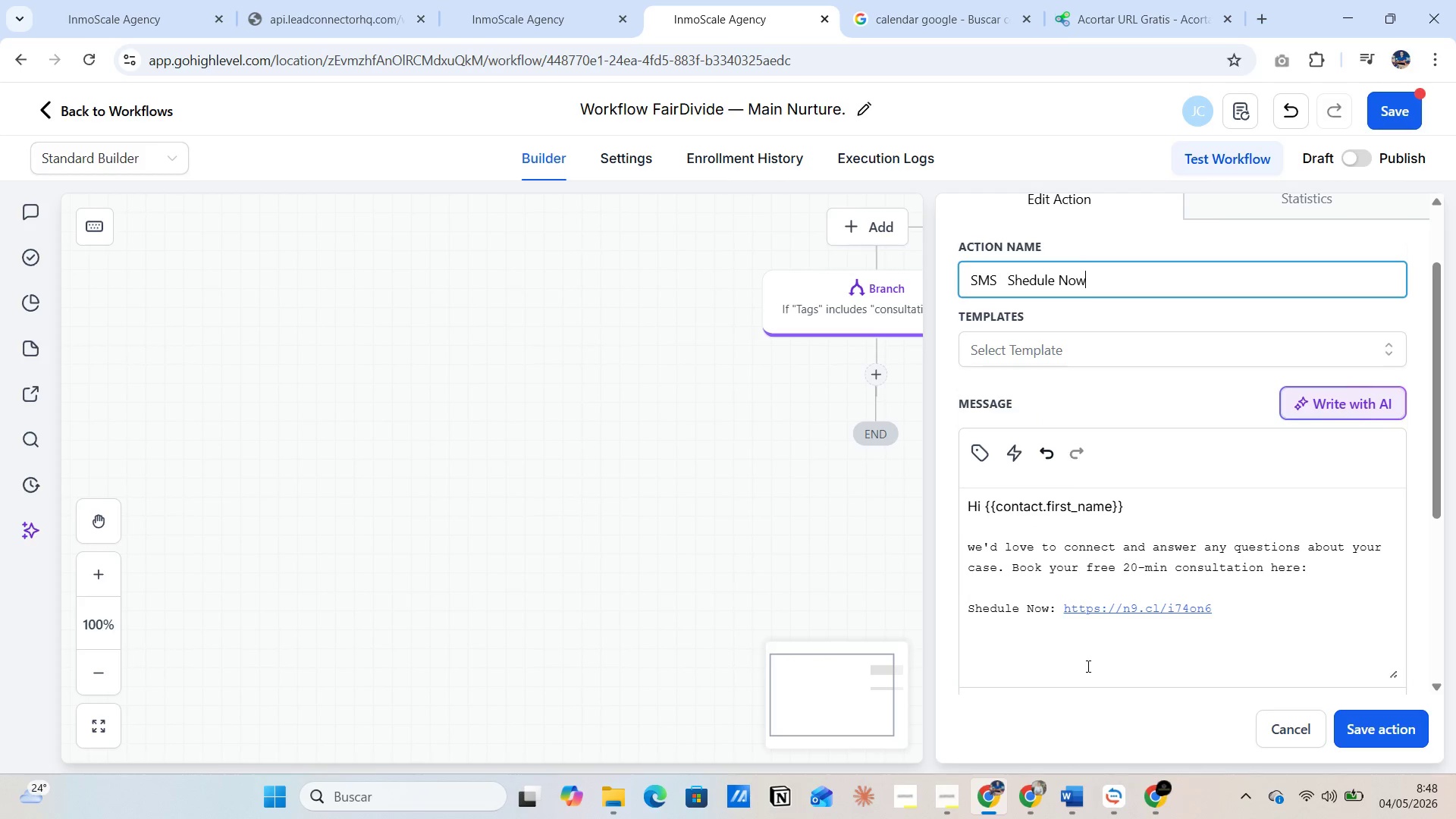 
key(PrintScreen)
 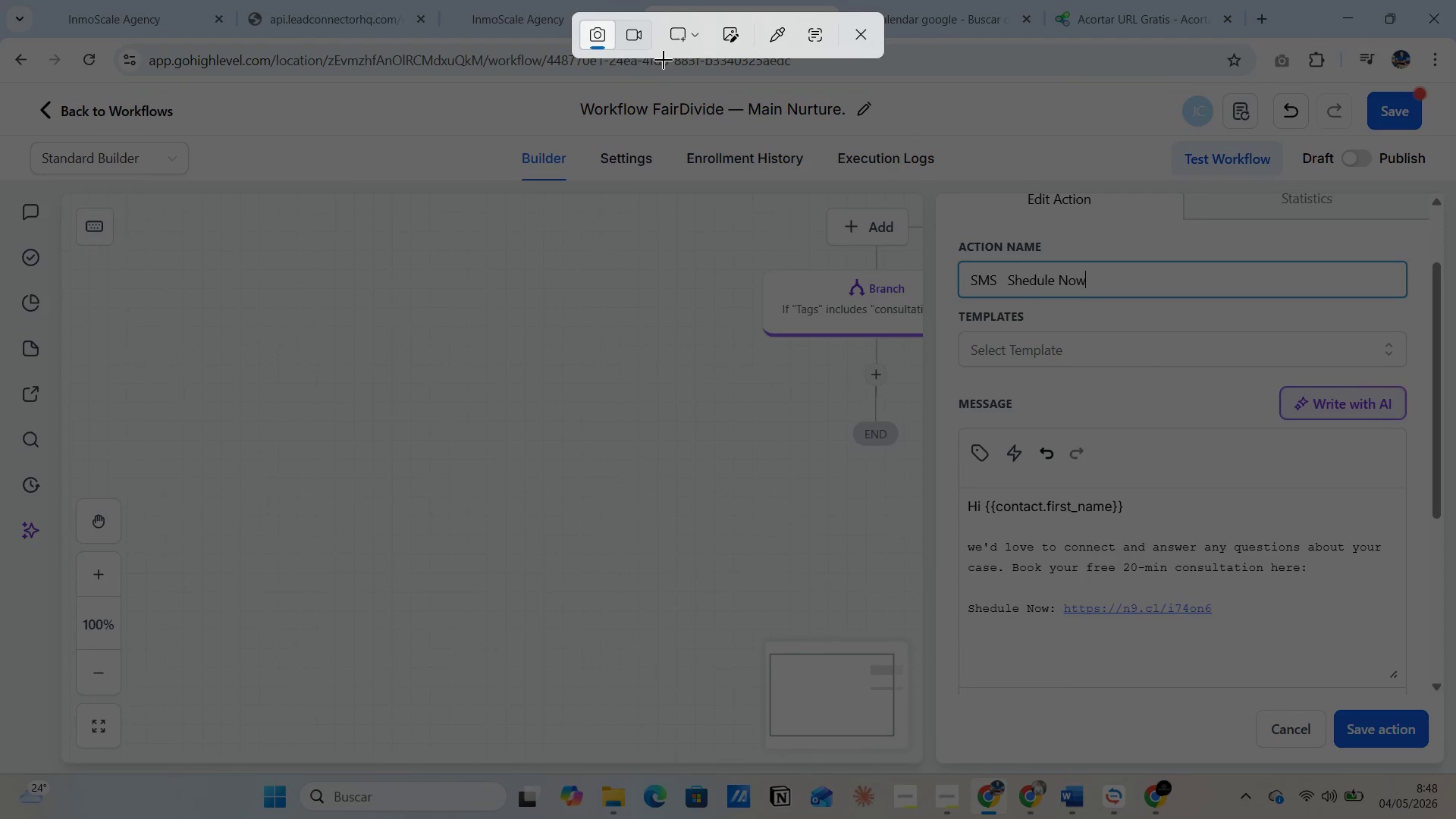 
left_click([688, 36])
 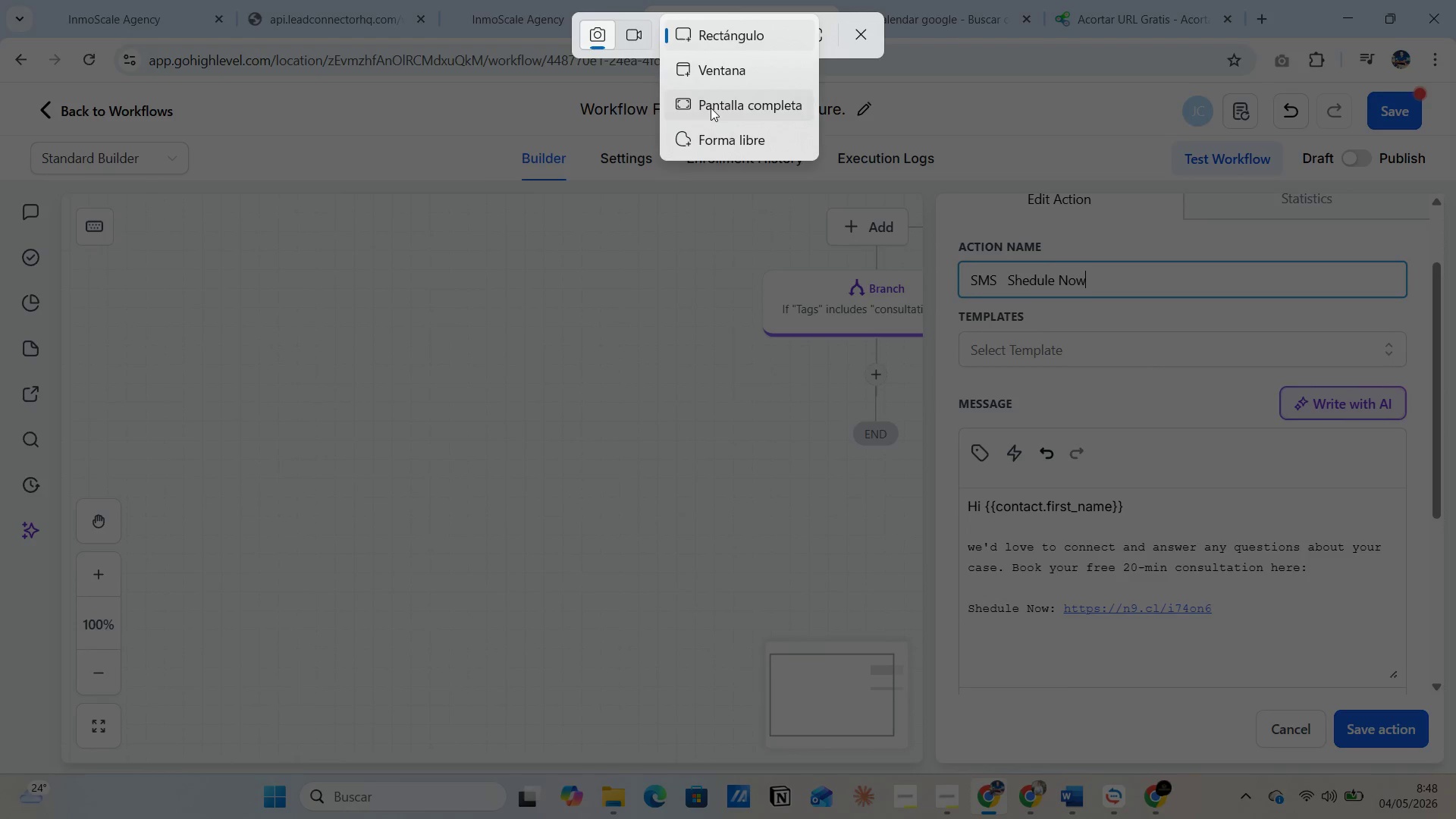 
left_click([711, 108])
 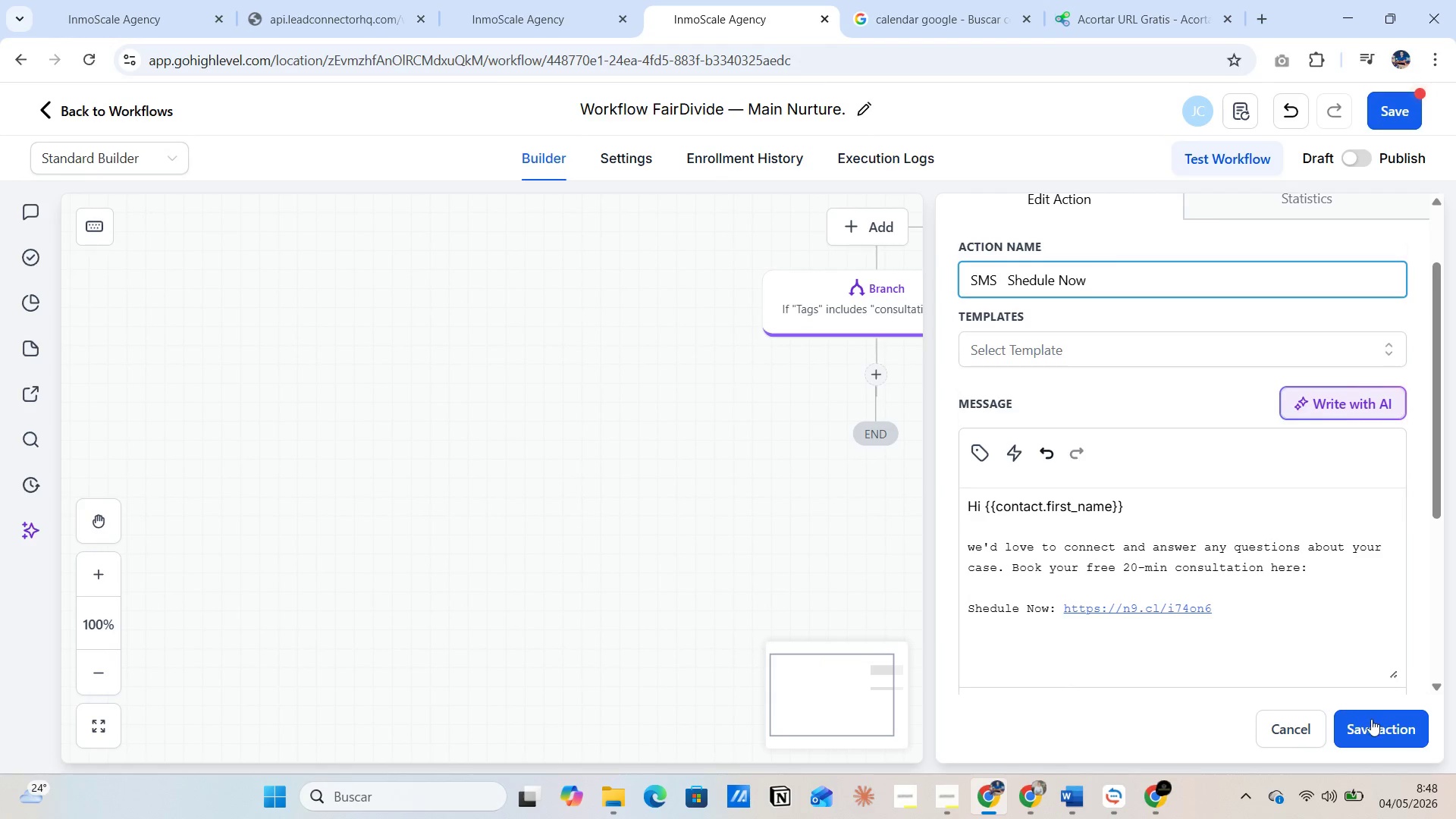 
left_click([1372, 727])
 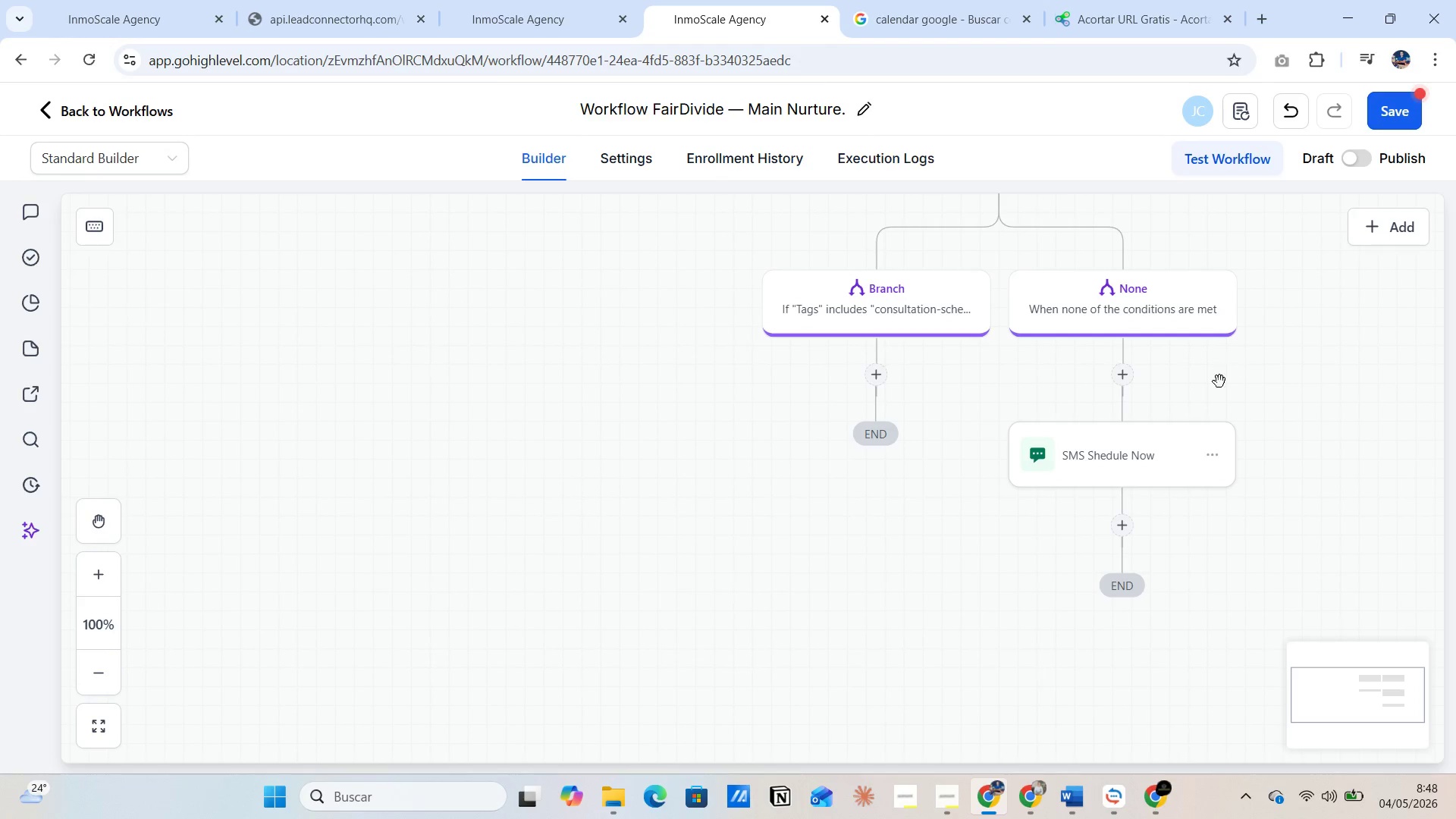 
left_click([1115, 453])
 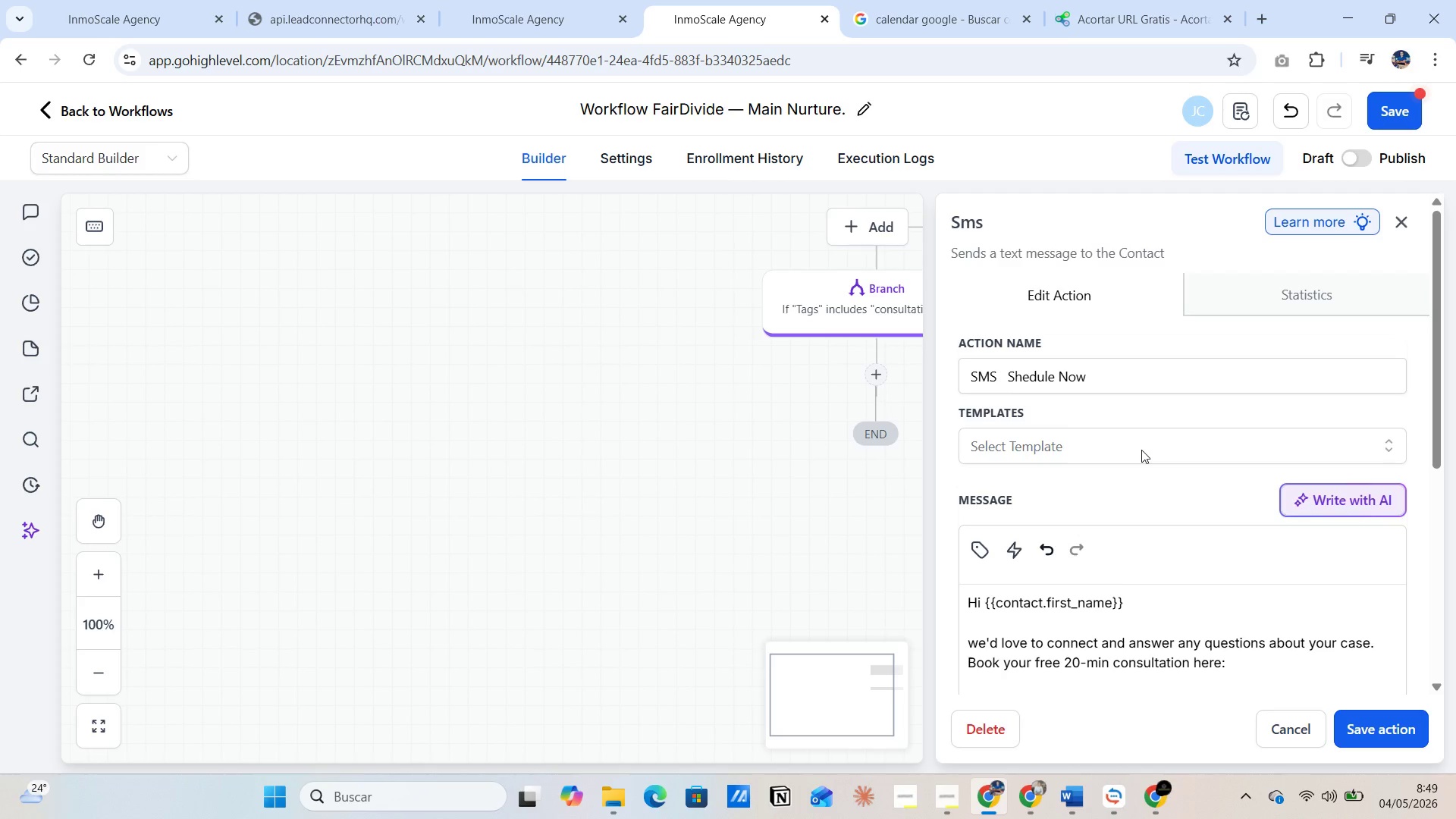 
key(Alt+AltLeft)
 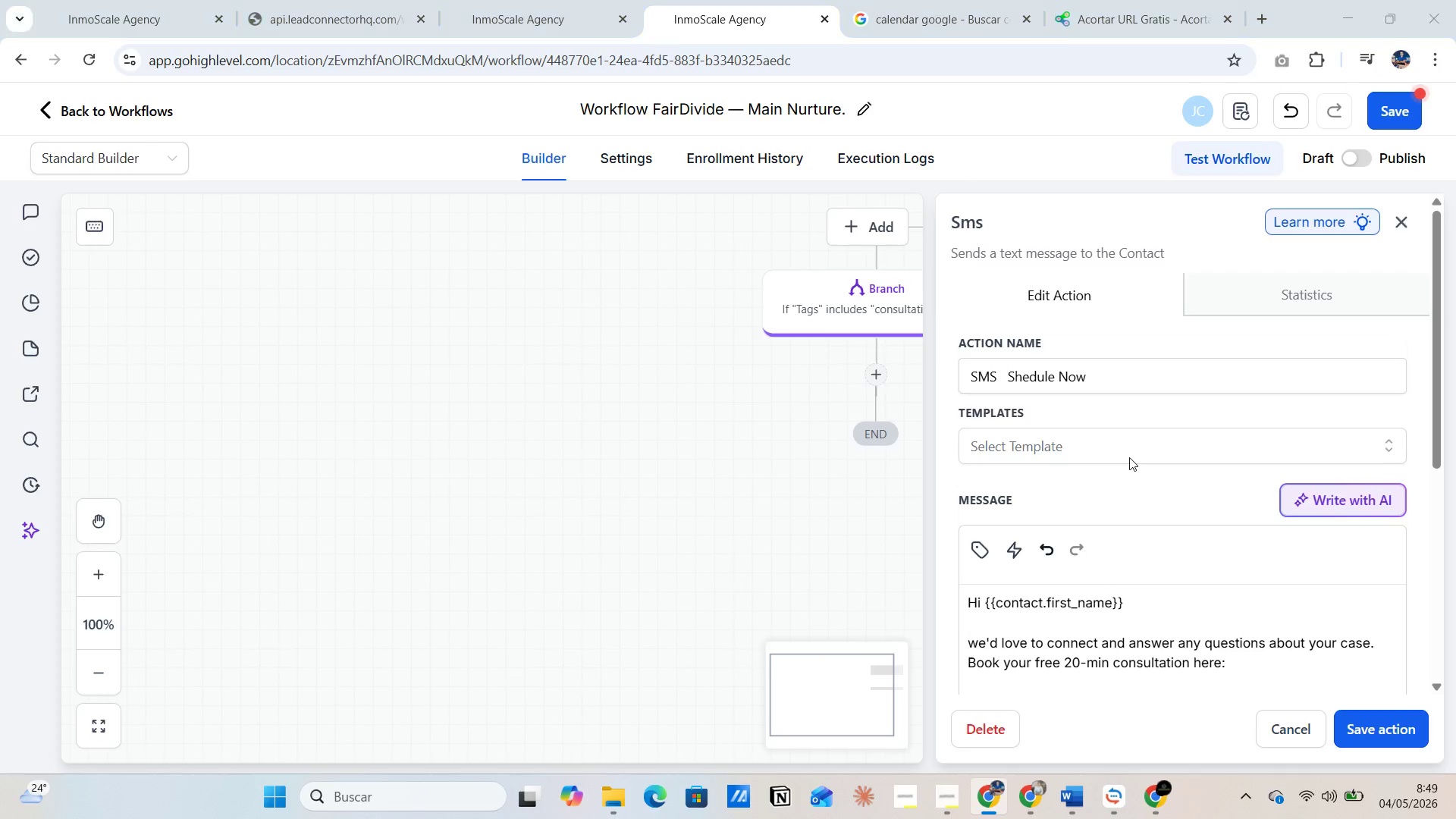 
key(Alt+Tab)
 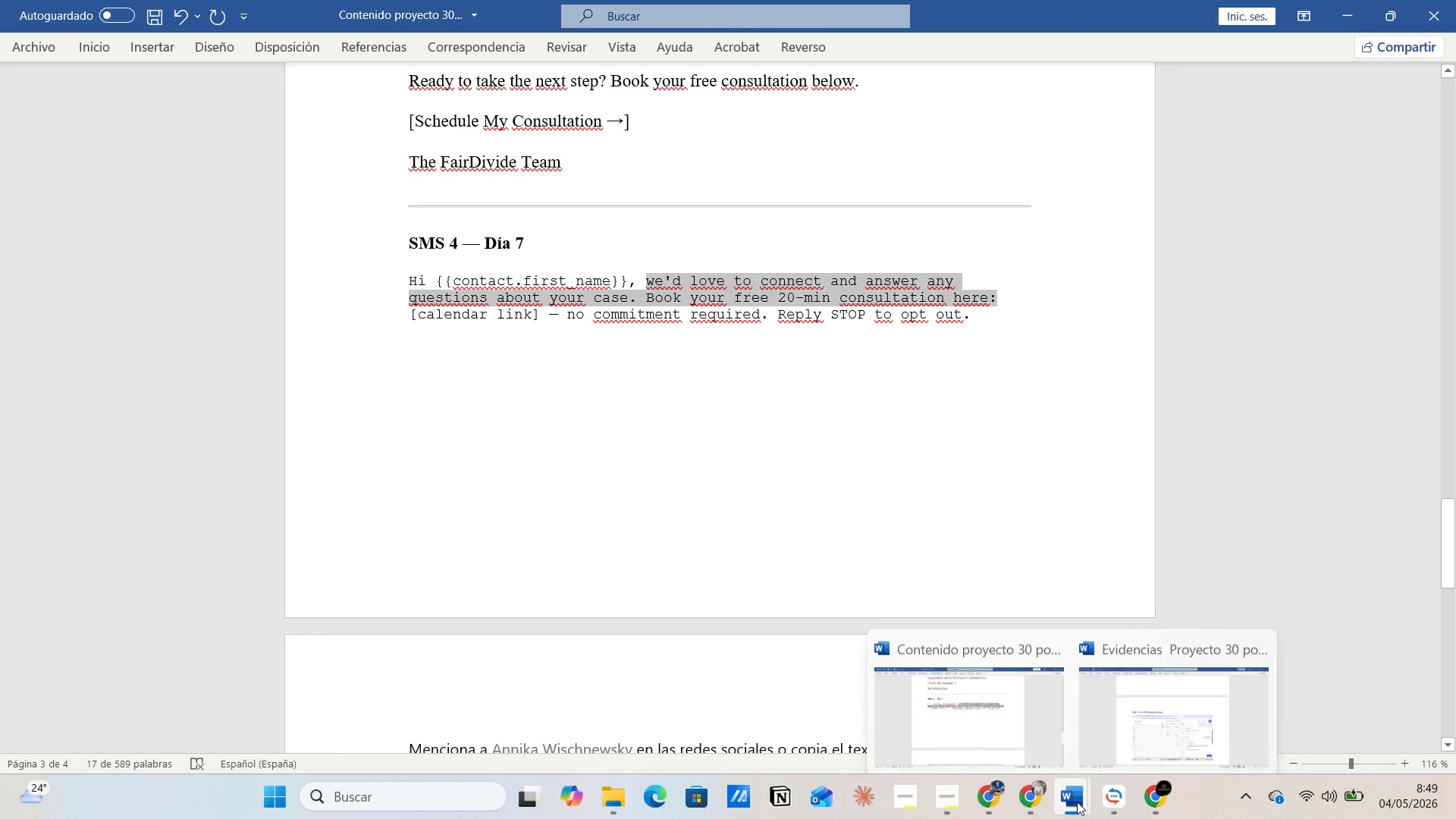 
left_click([1128, 706])
 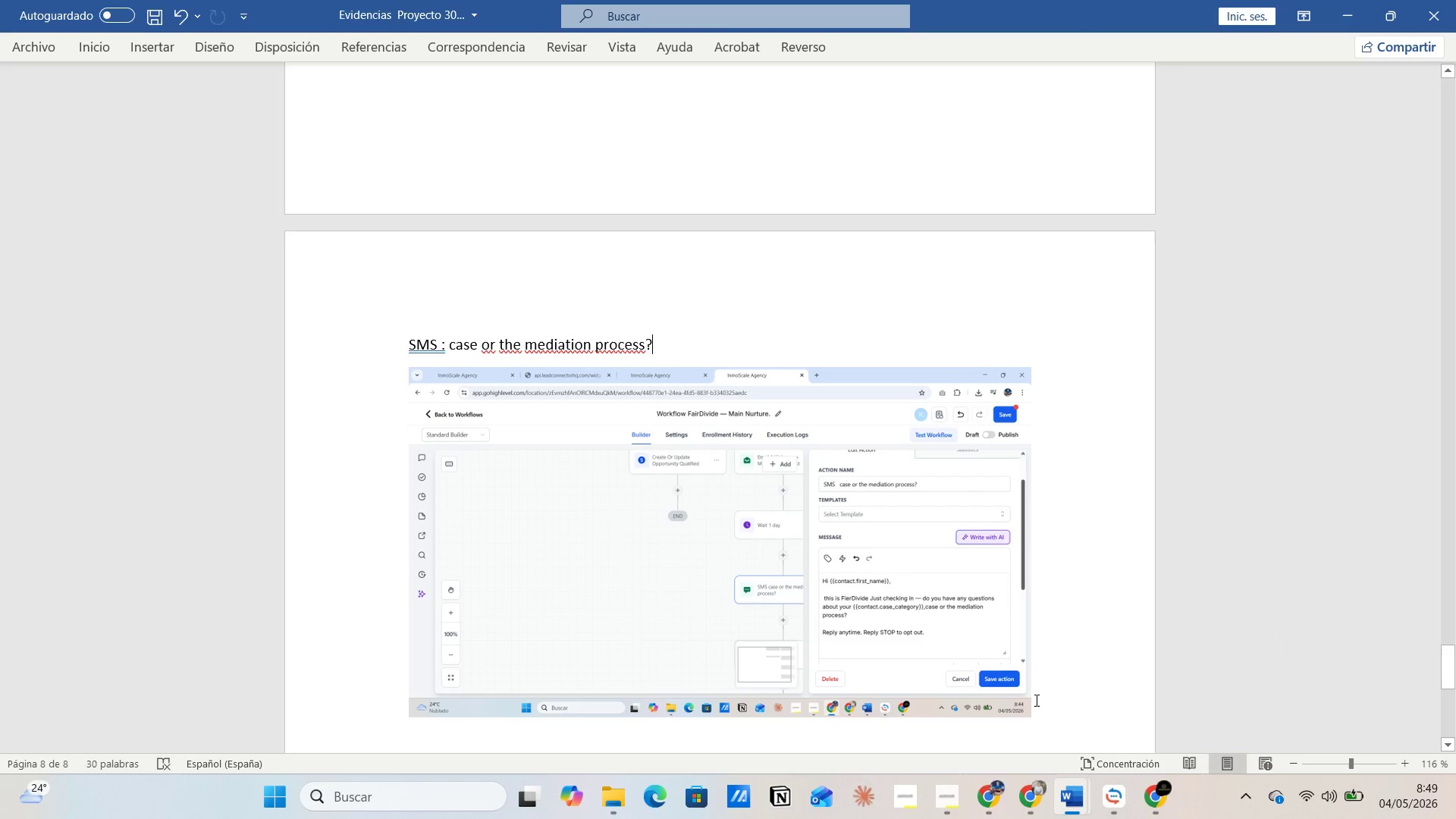 
left_click([1040, 700])
 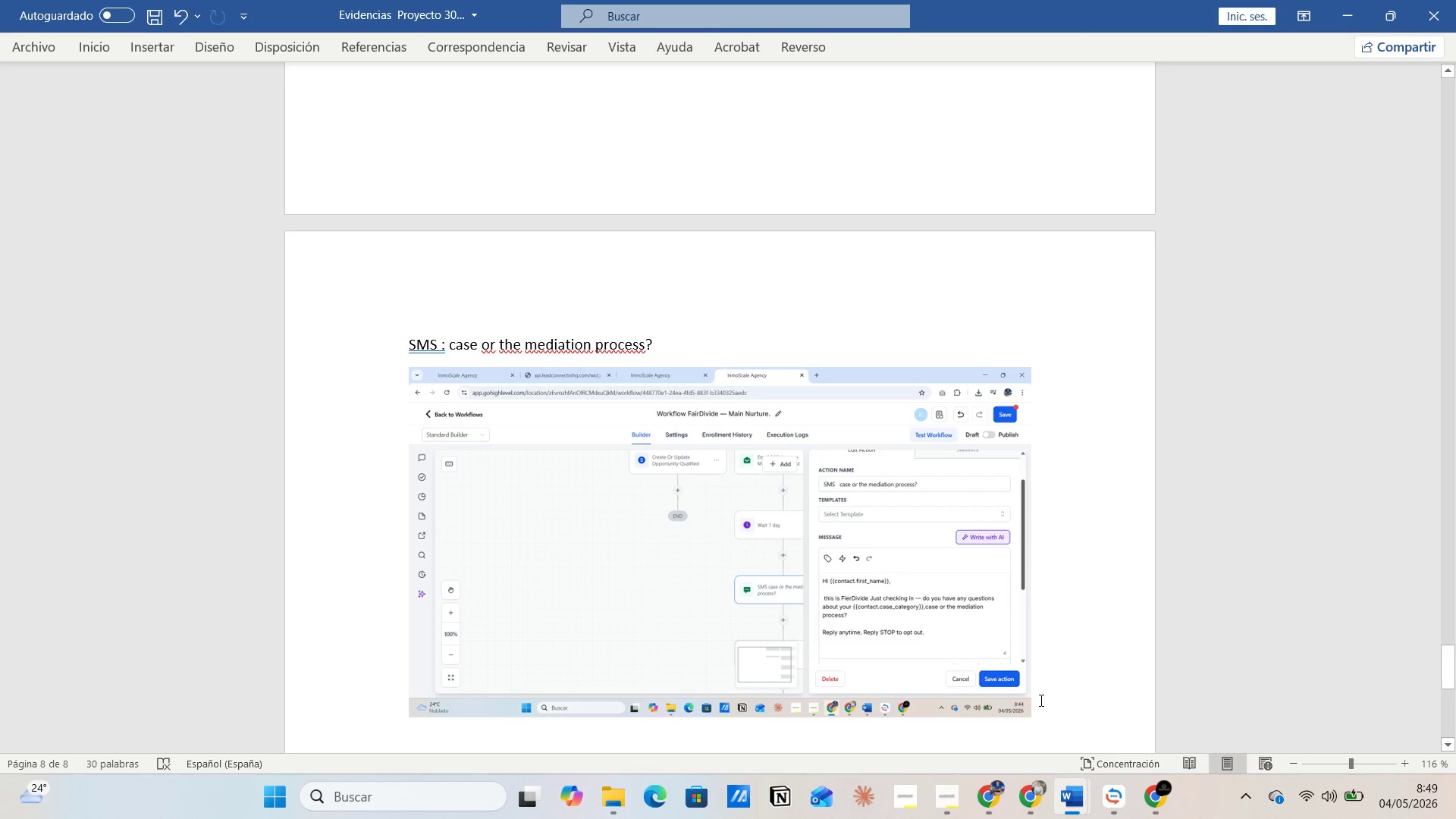 
key(Enter)
 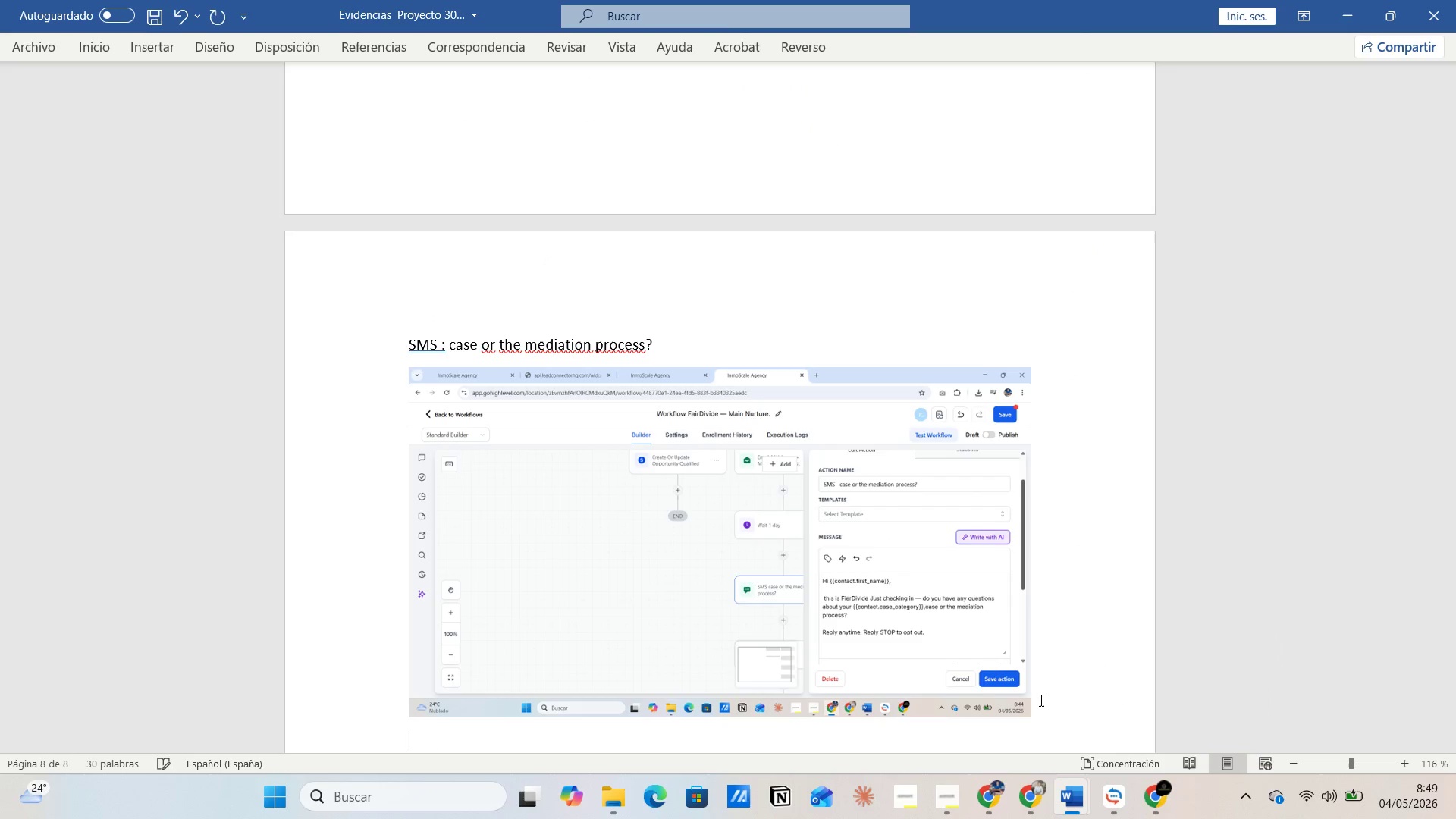 
hold_key(key=ControlLeft, duration=0.59)
 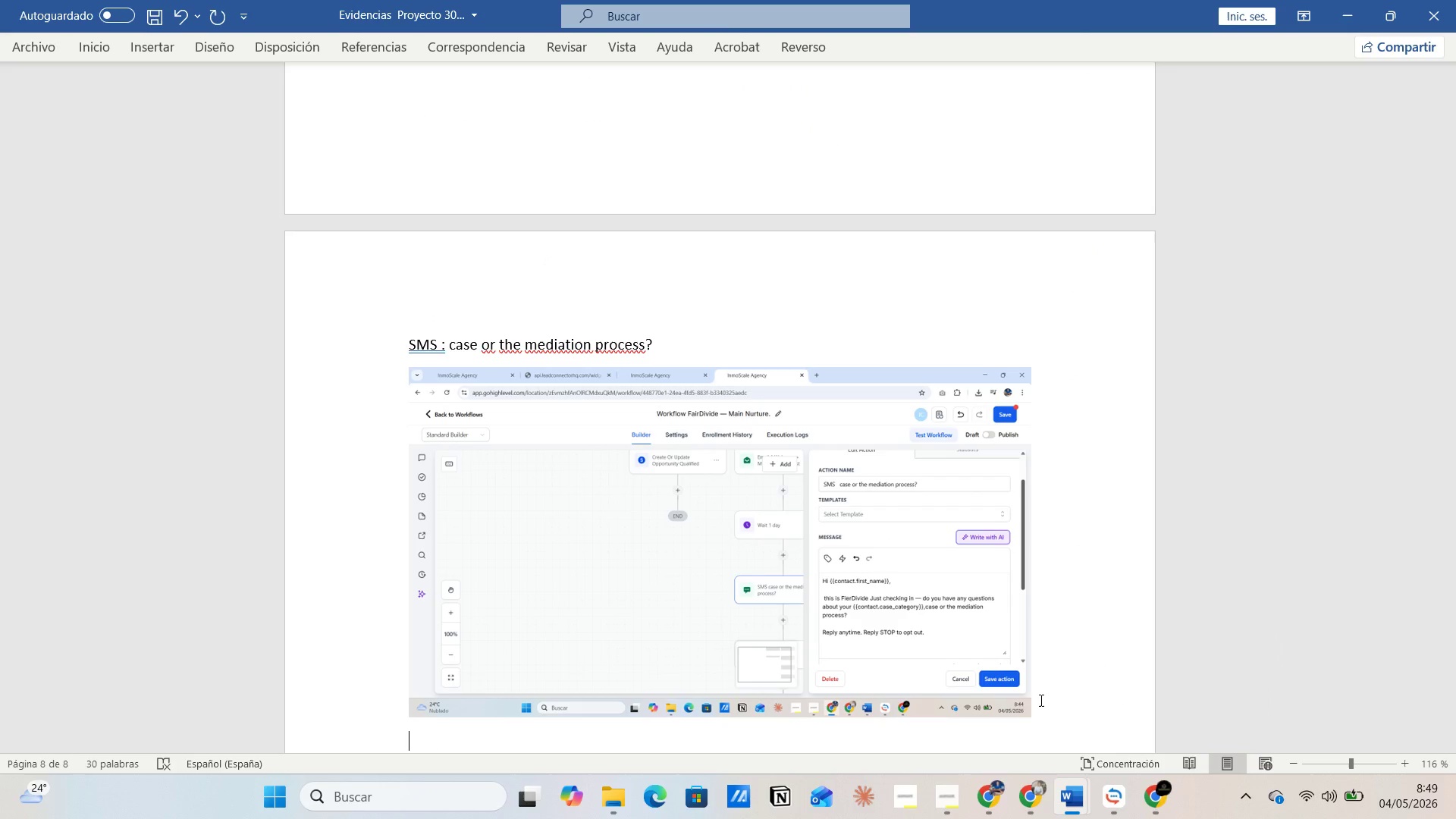 
type(SM2)
key(Backspace)
type(S 2 )
 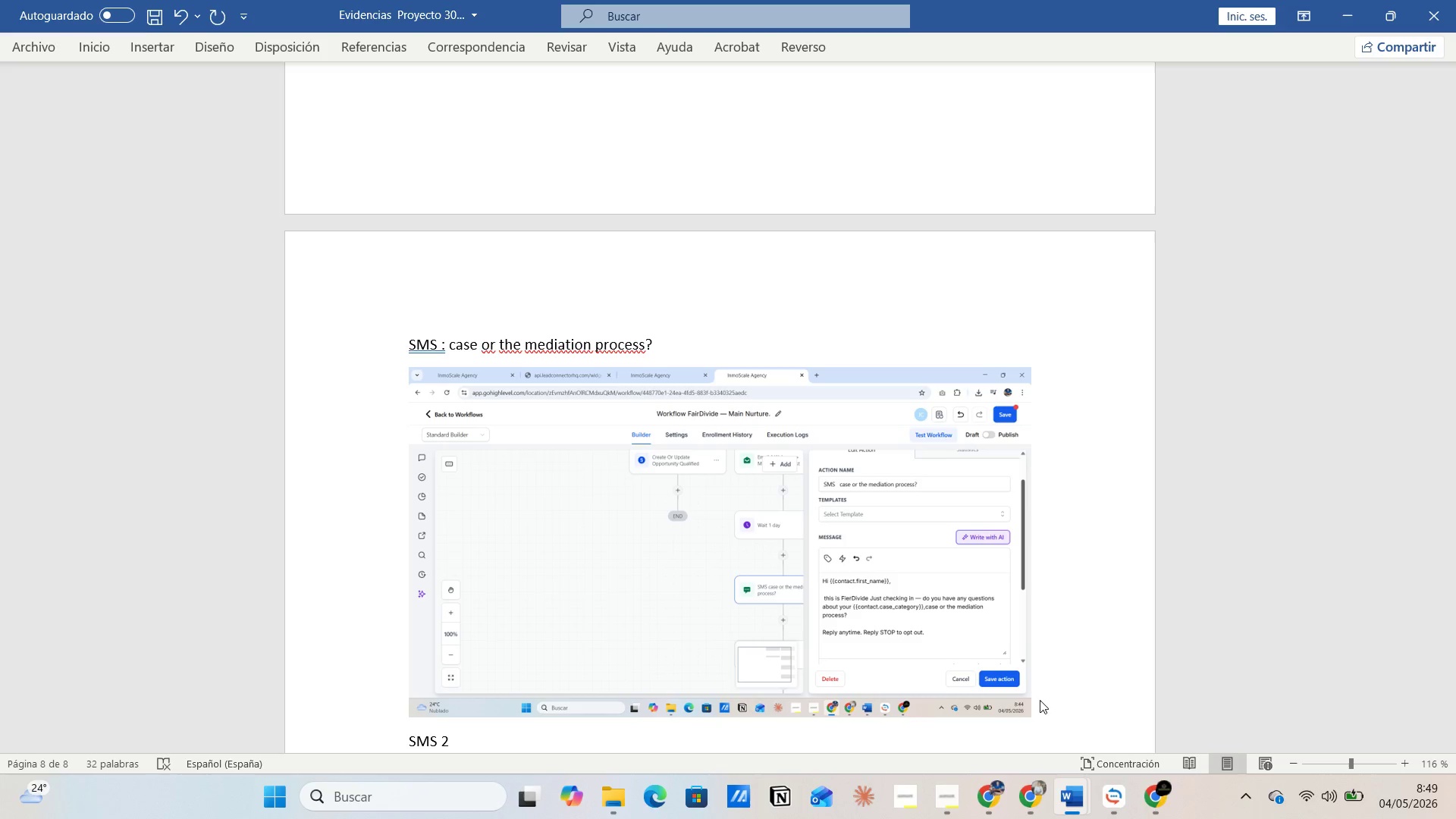 
key(Control+V)
 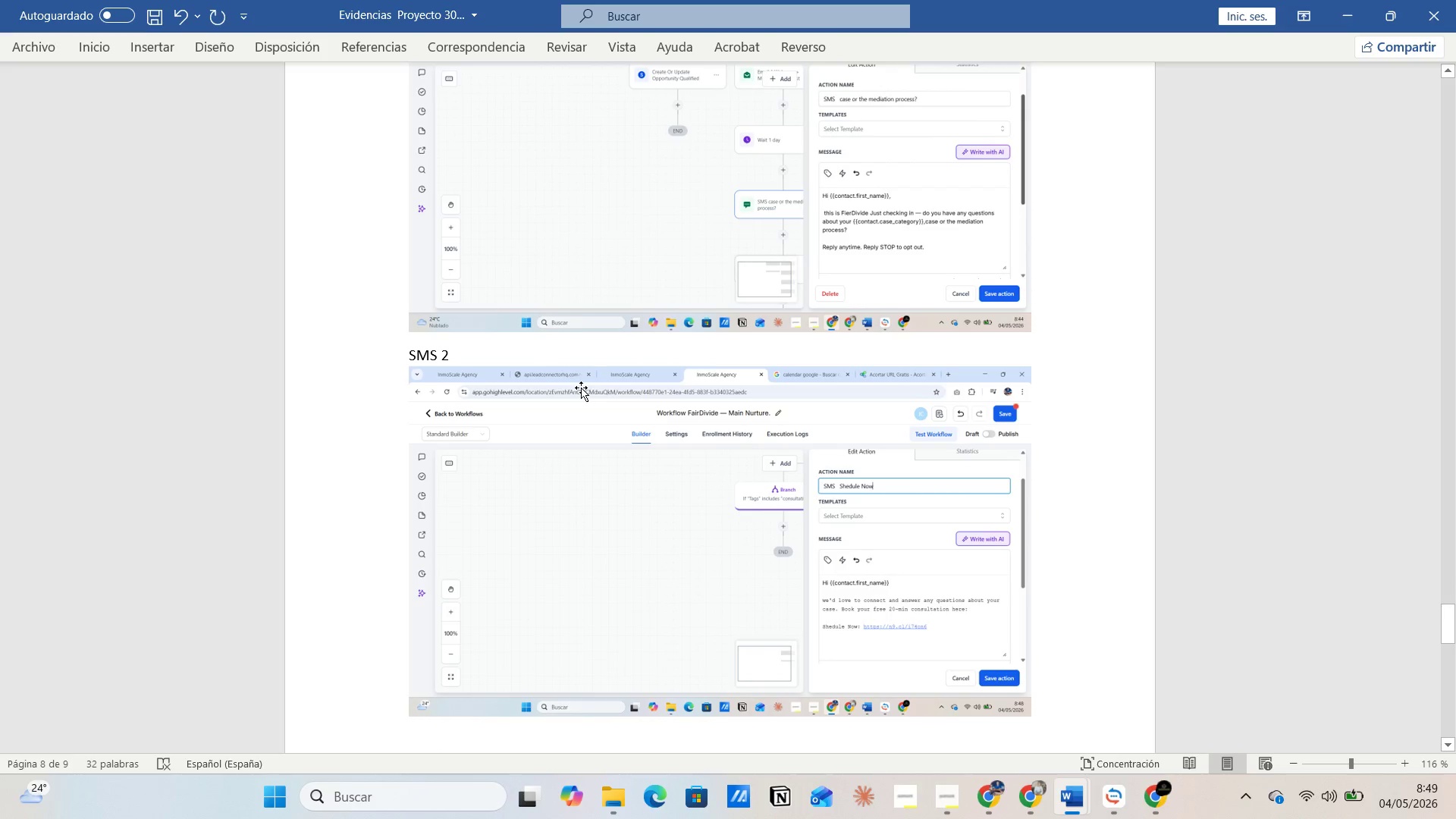 
left_click([488, 356])
 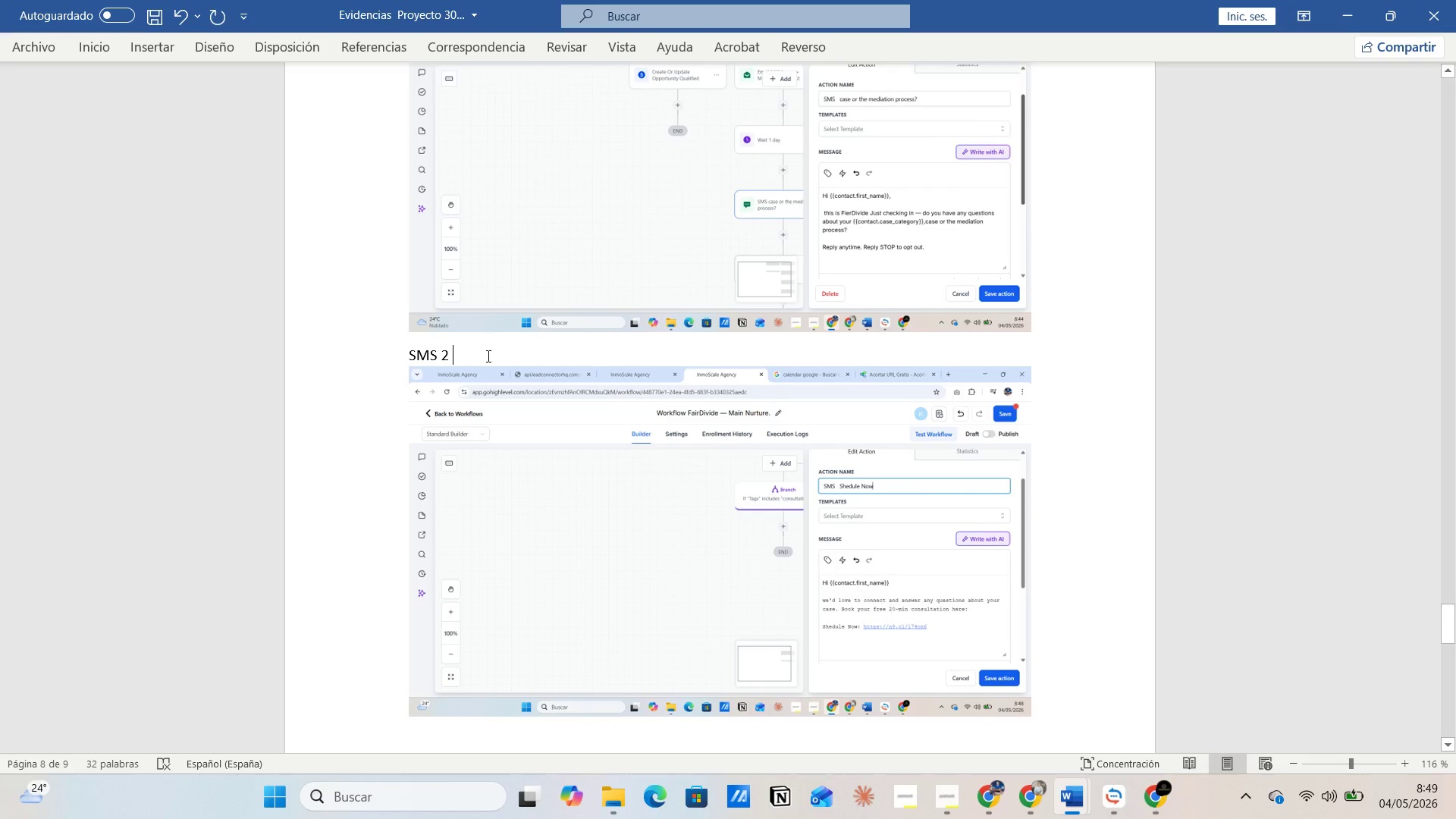 
type(Schedule Now )
 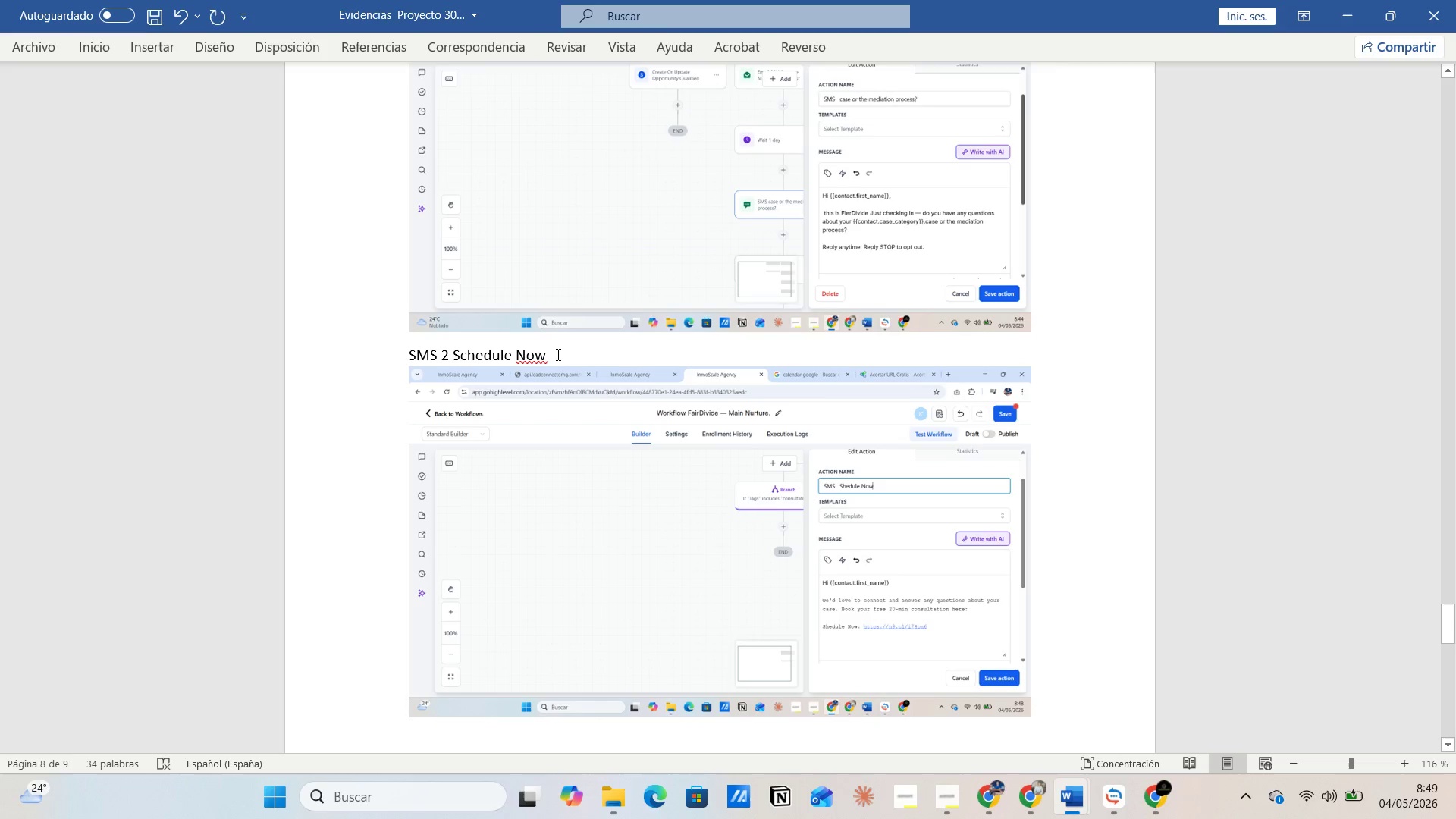 
left_click([557, 354])
 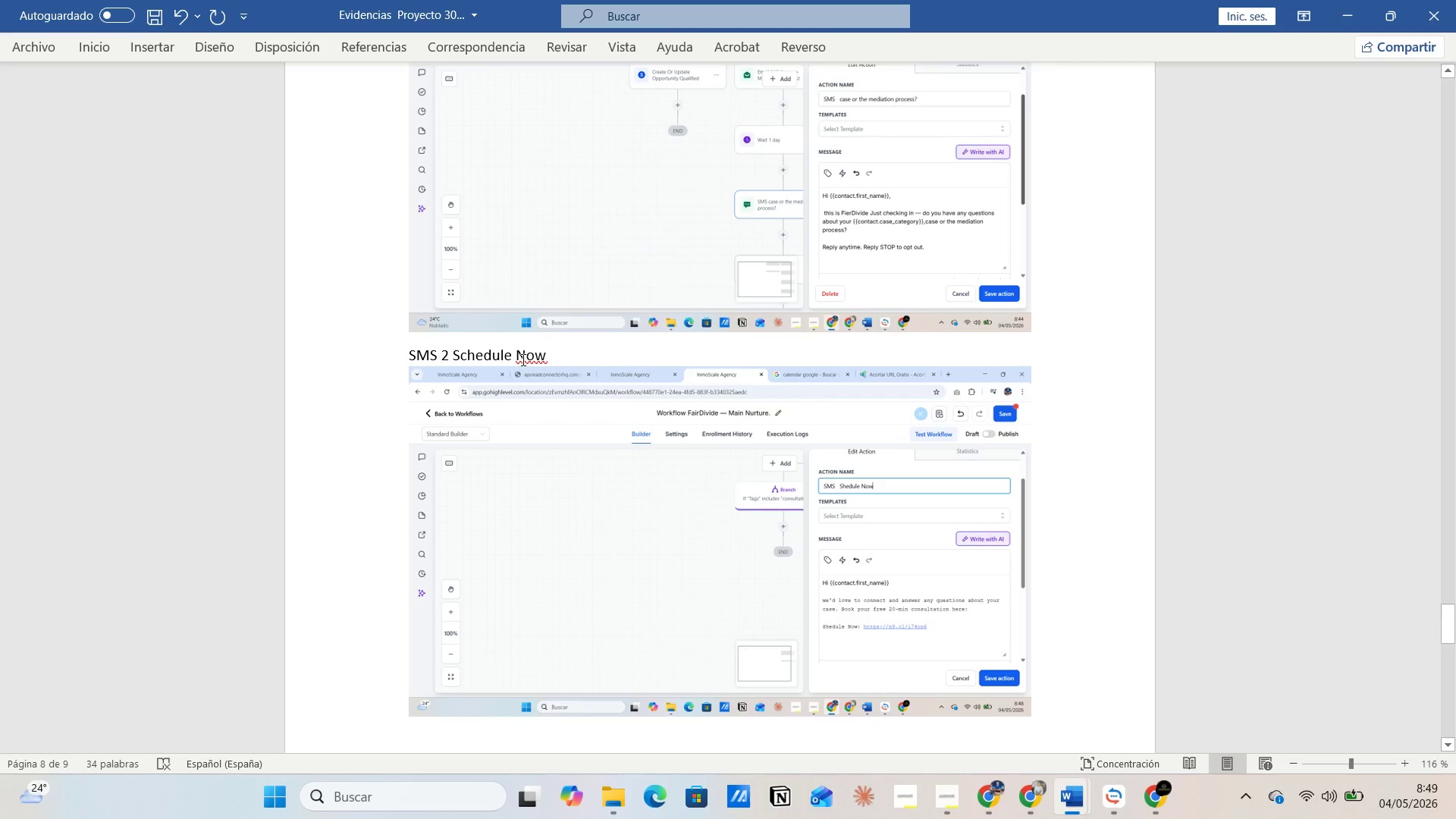 
right_click([526, 362])
 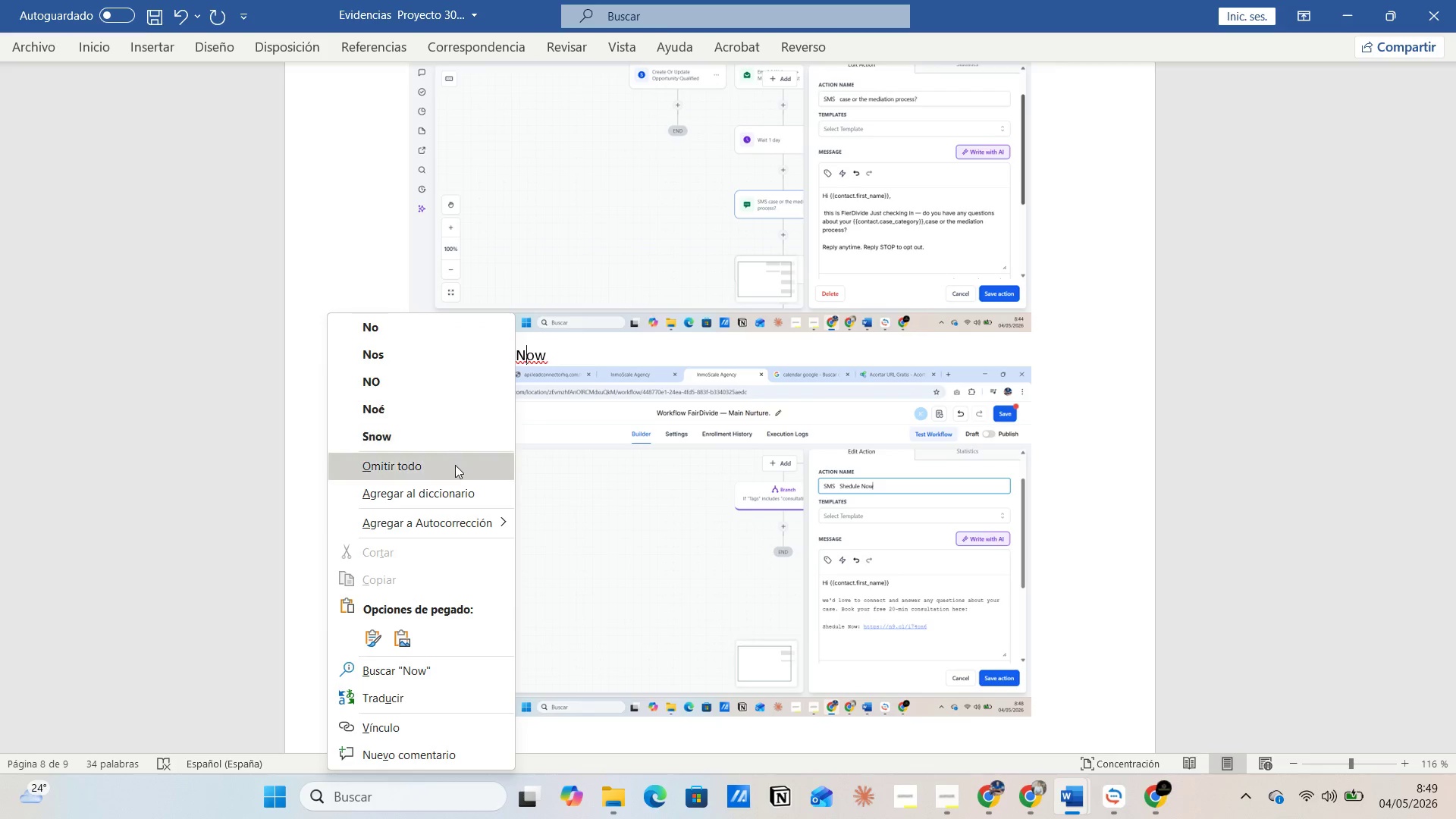 
left_click([455, 465])
 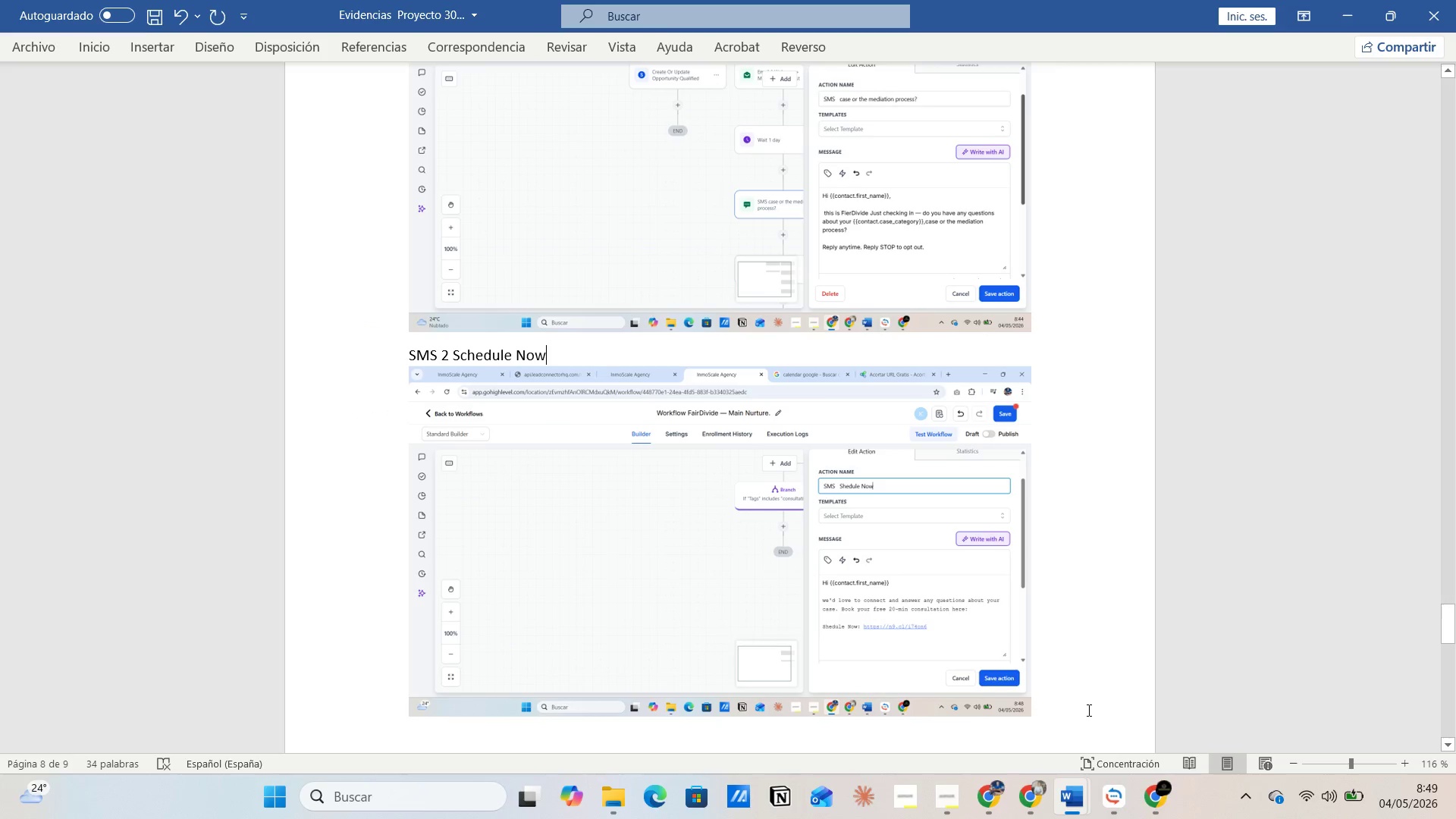 
left_click([1053, 692])
 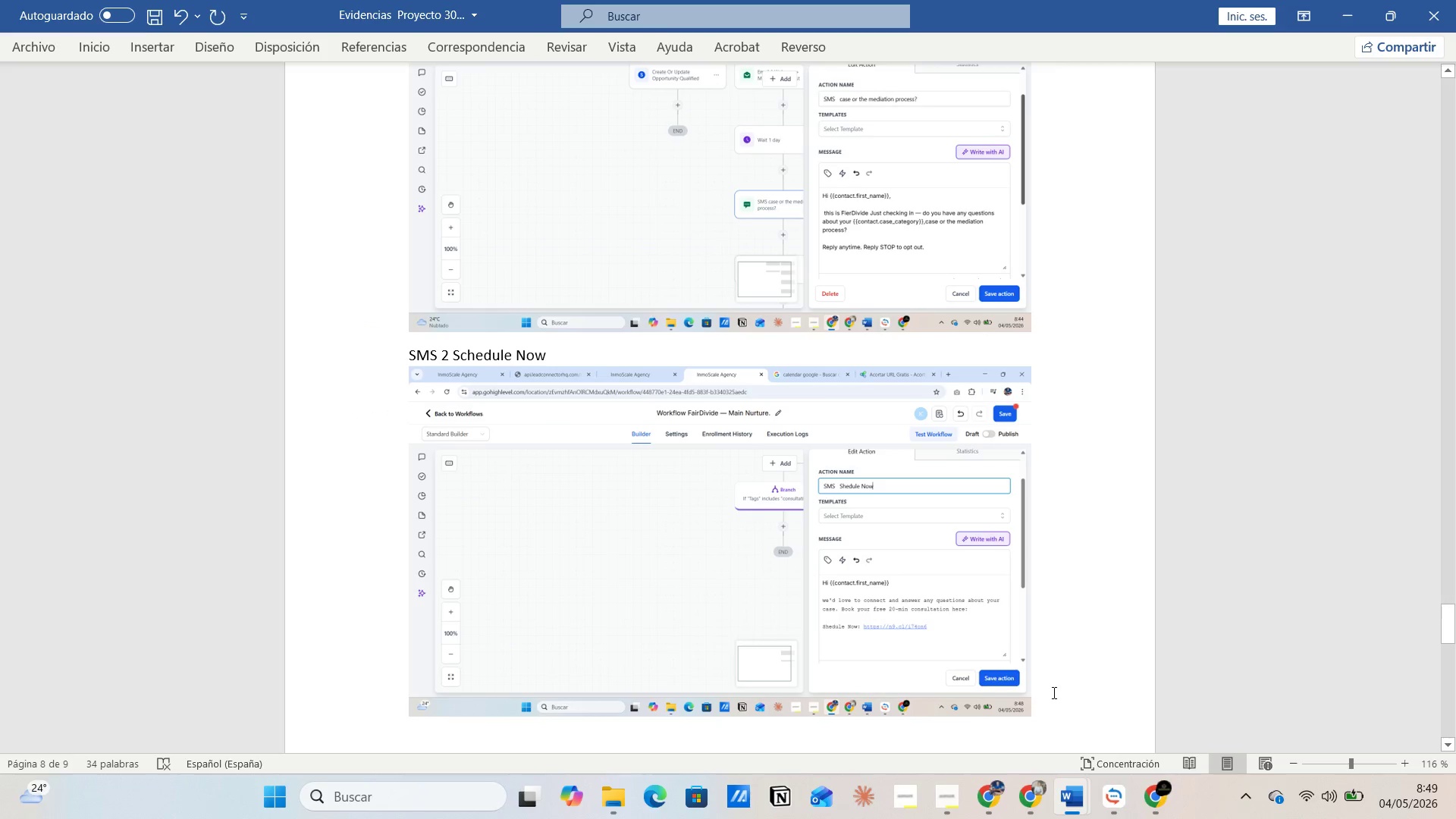 
key(Alt+AltLeft)
 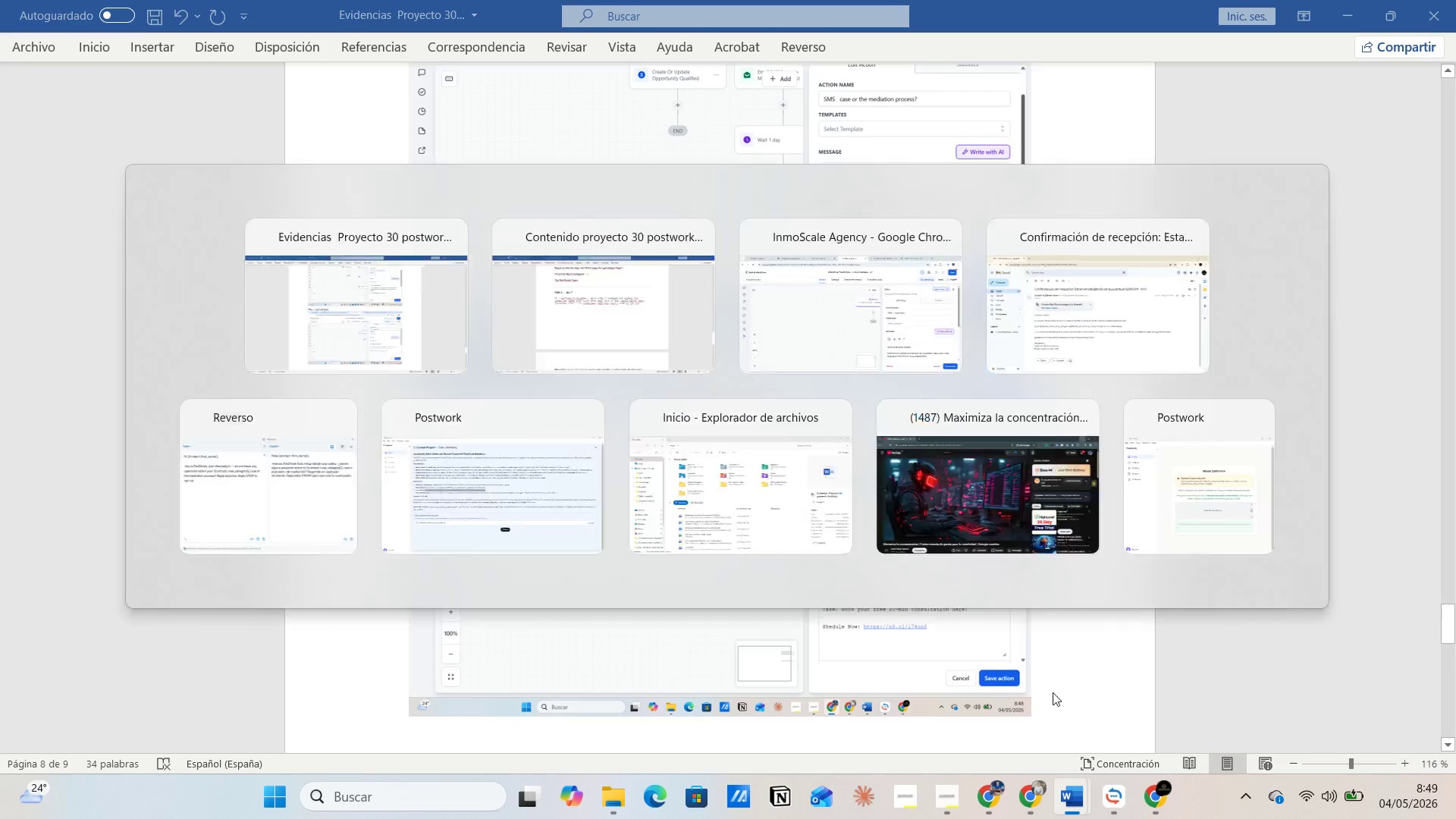 
key(Alt+Tab)
 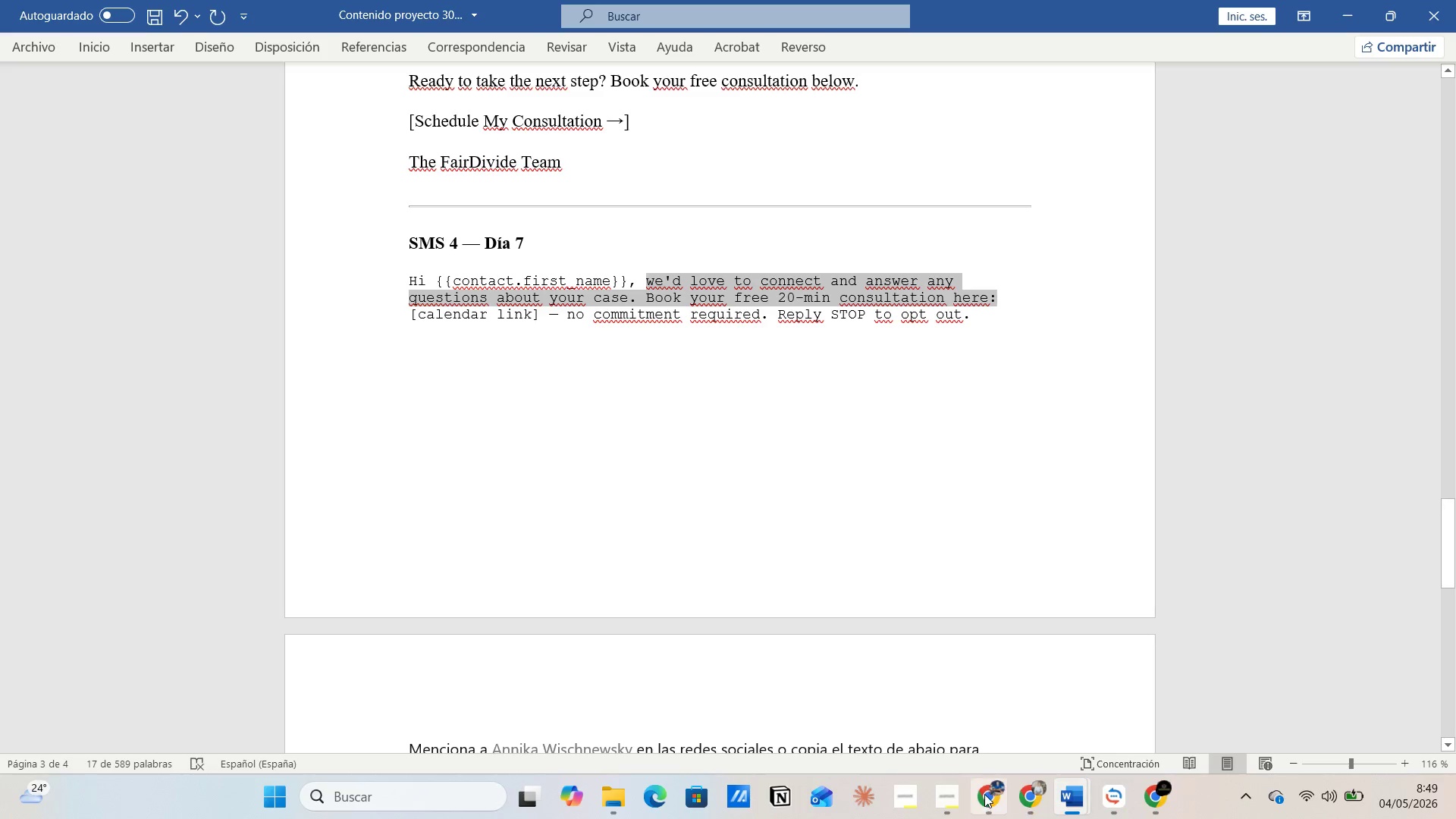 
left_click([984, 792])
 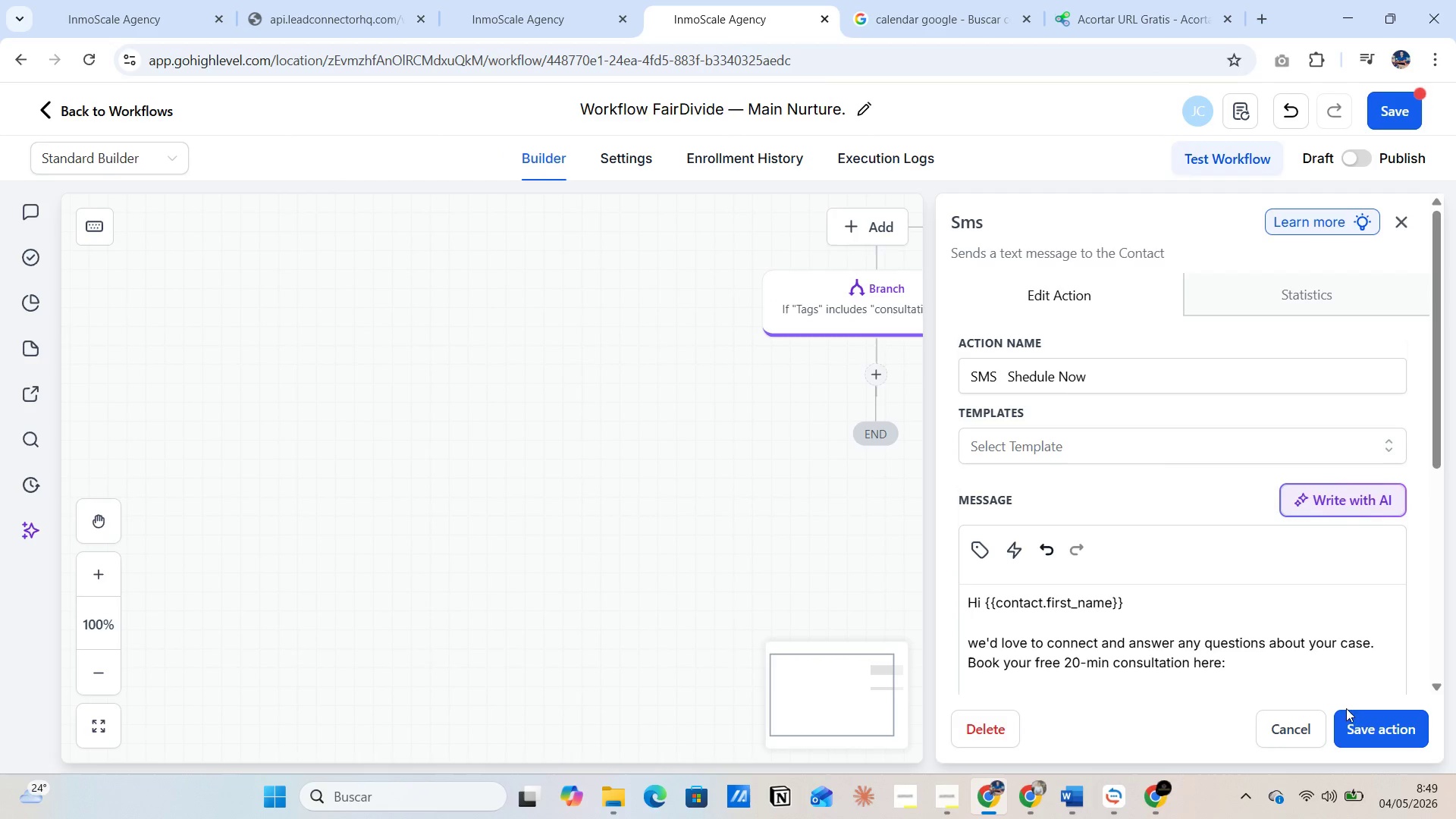 
left_click([1364, 734])
 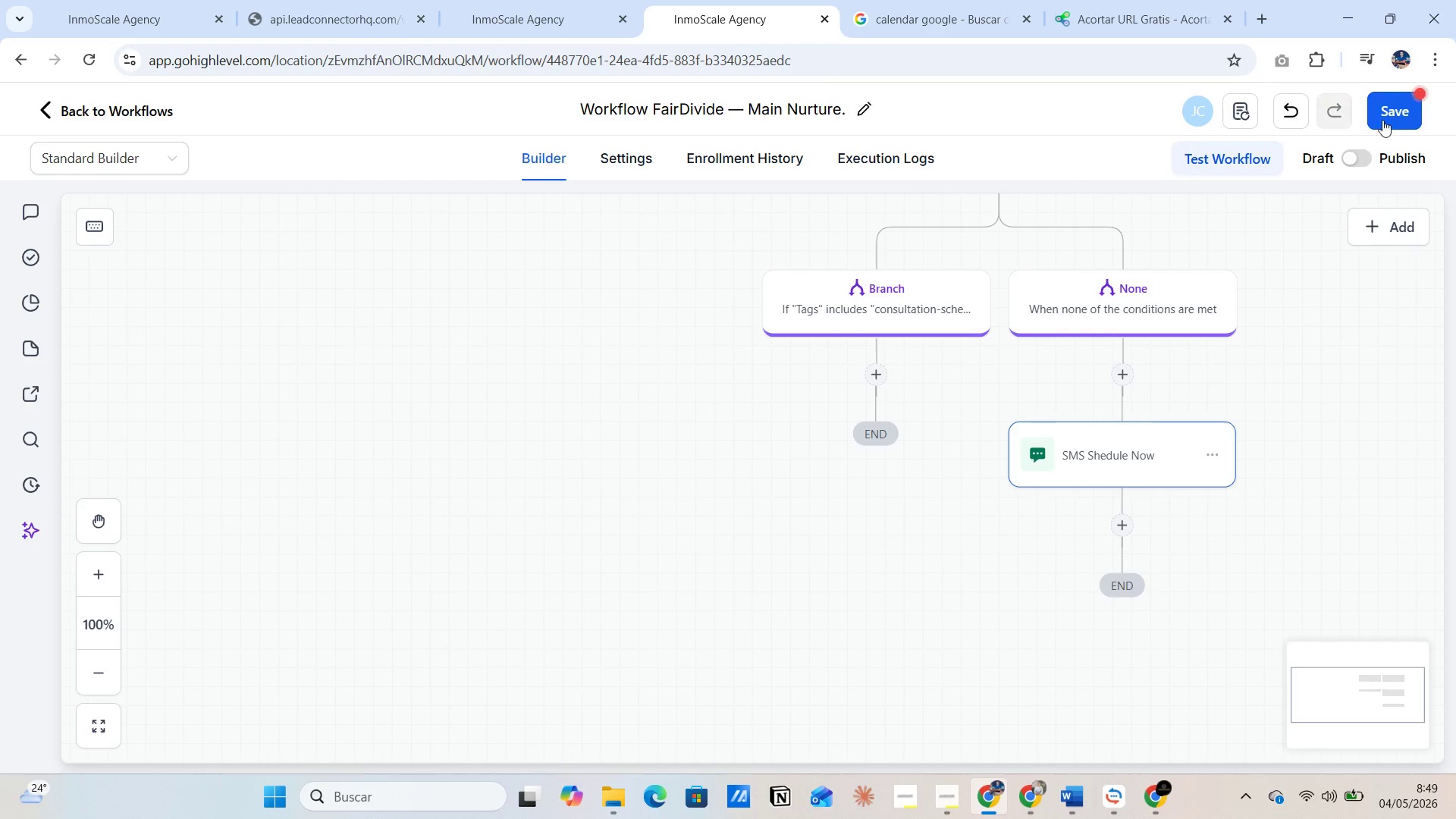 
left_click([1393, 115])
 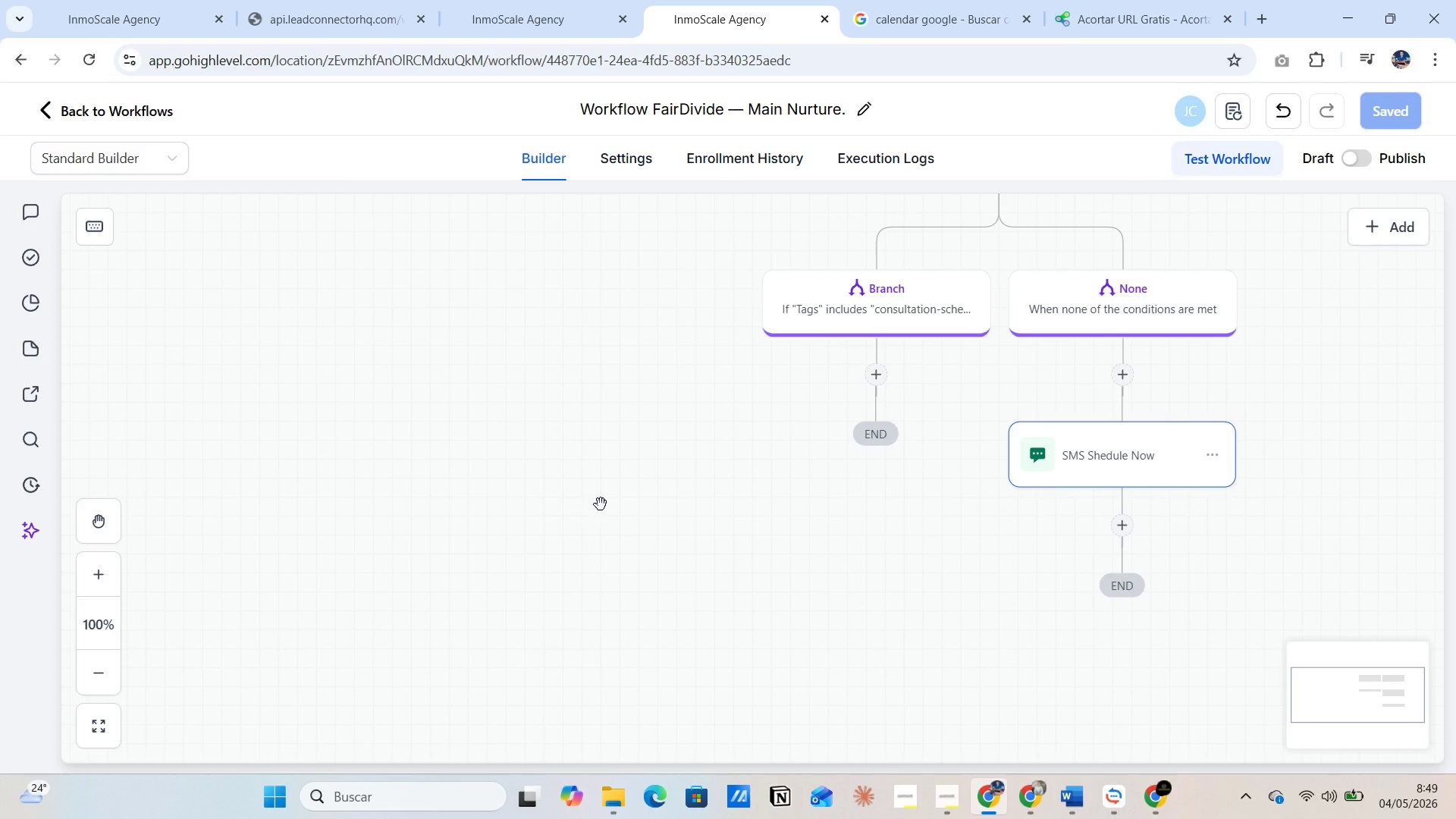 
wait(17.7)
 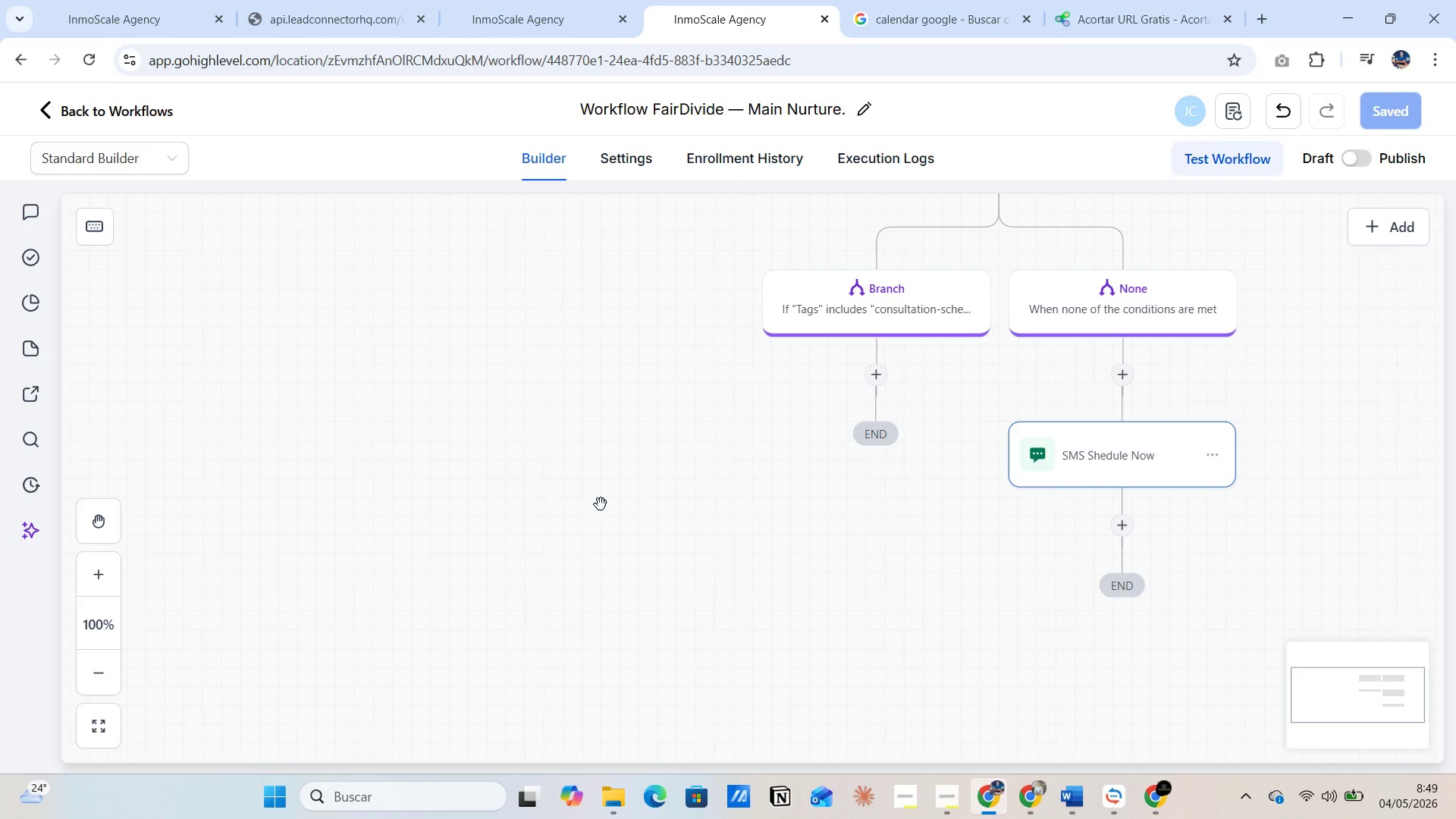 
scroll: coordinate [1285, 479], scroll_direction: up, amount: 4.0
 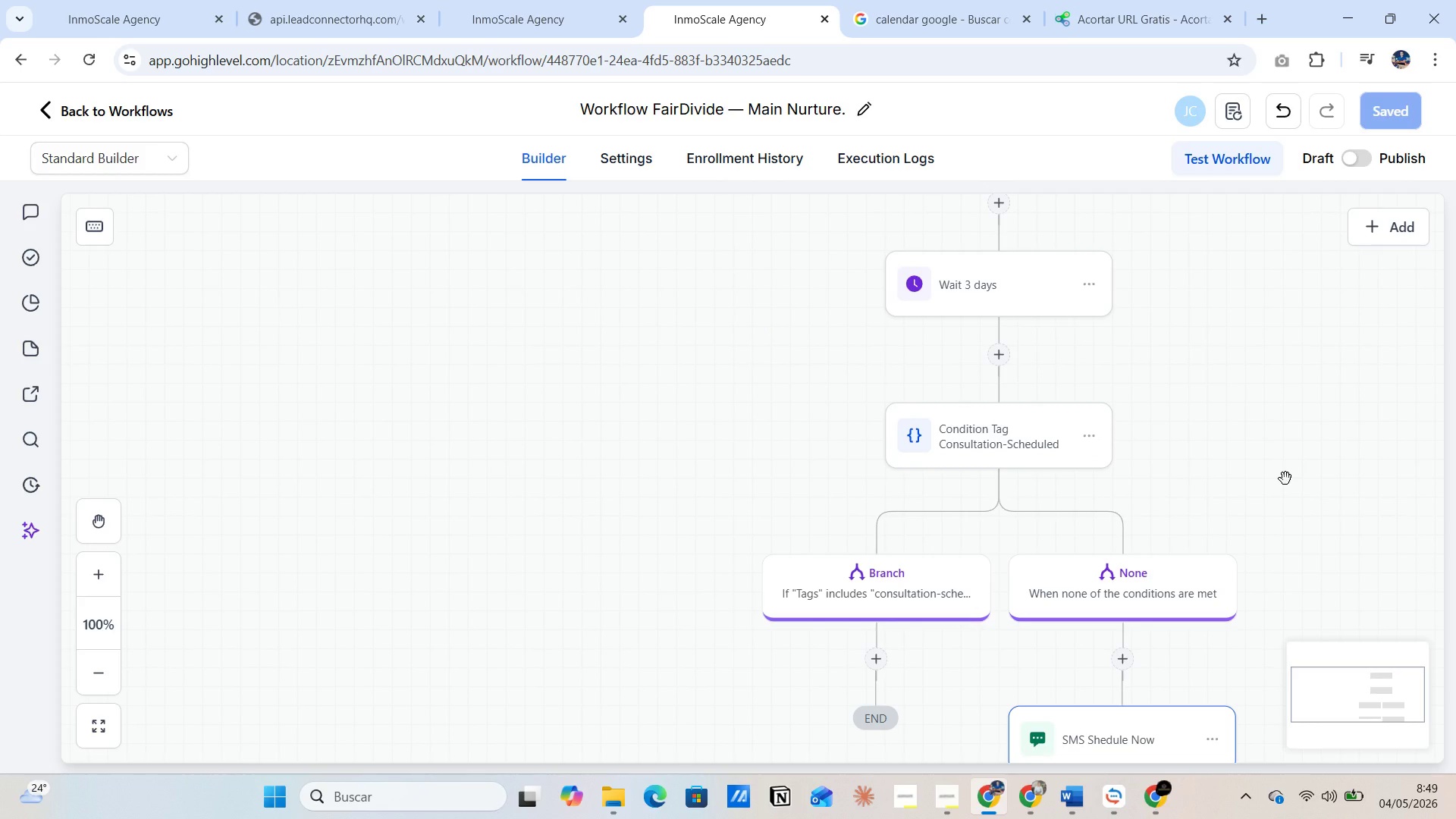 
scroll: coordinate [1285, 479], scroll_direction: down, amount: 4.0
 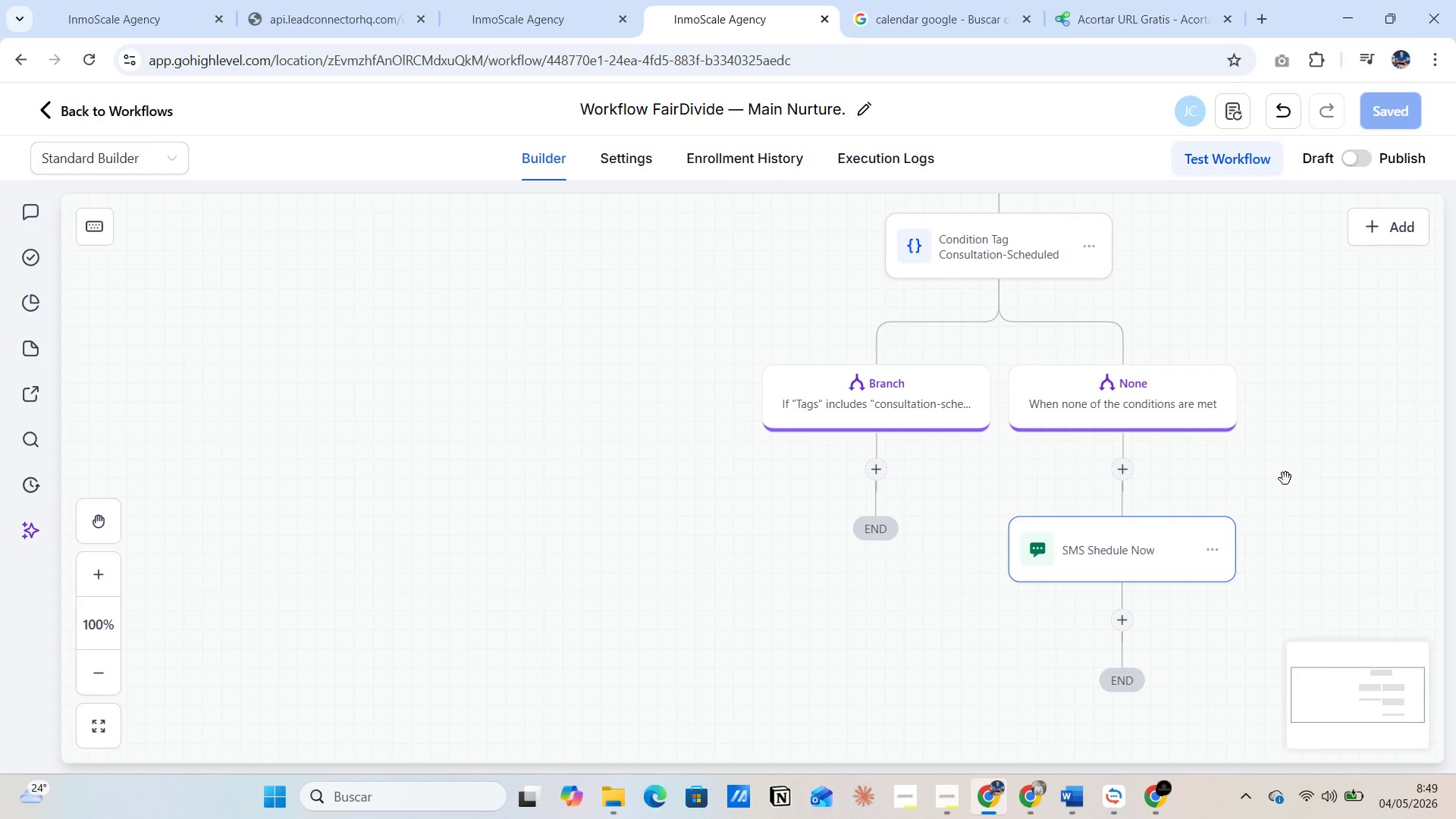 
scroll: coordinate [1285, 479], scroll_direction: up, amount: 29.0
 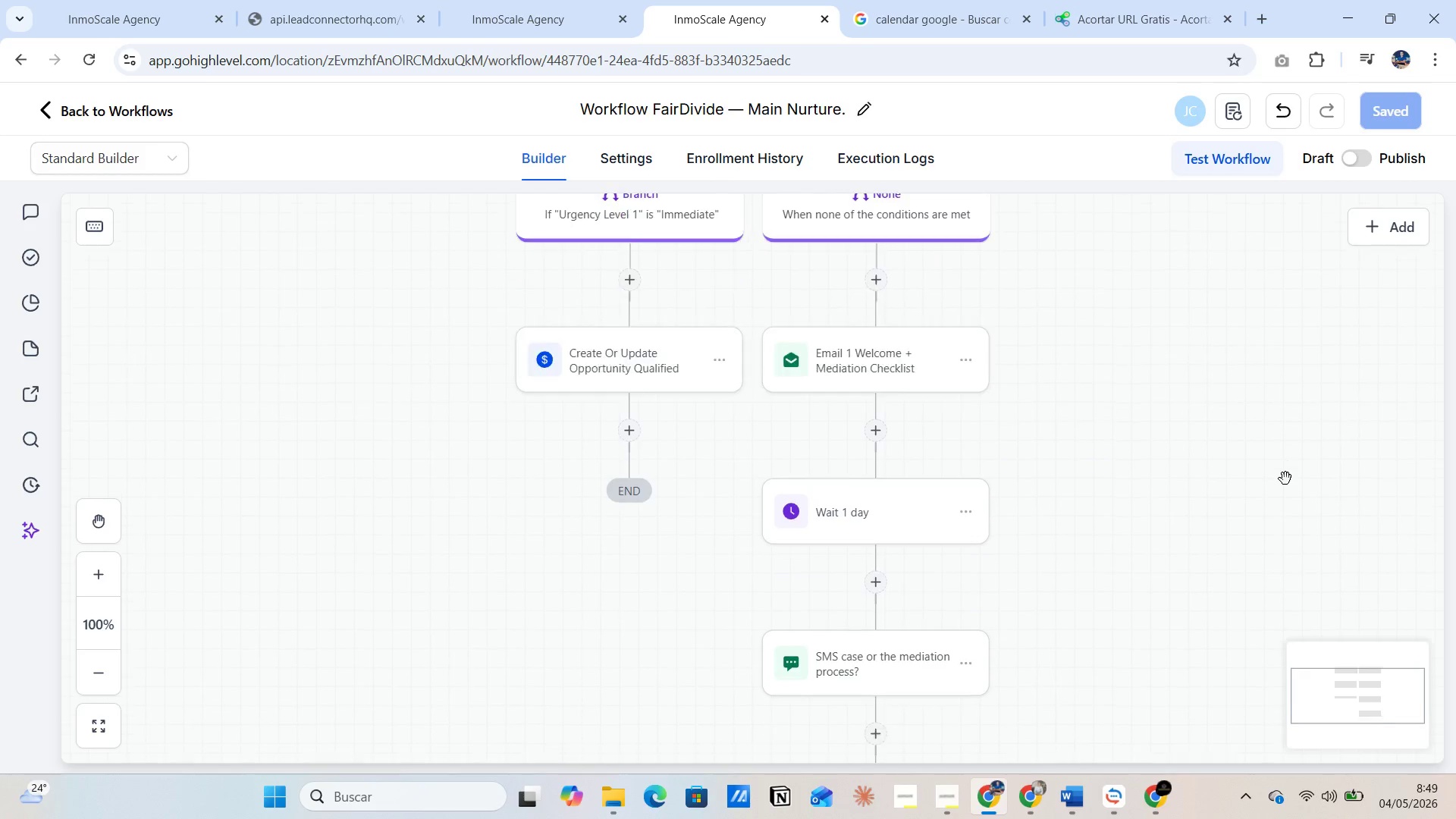 
scroll: coordinate [1285, 479], scroll_direction: down, amount: 4.0
 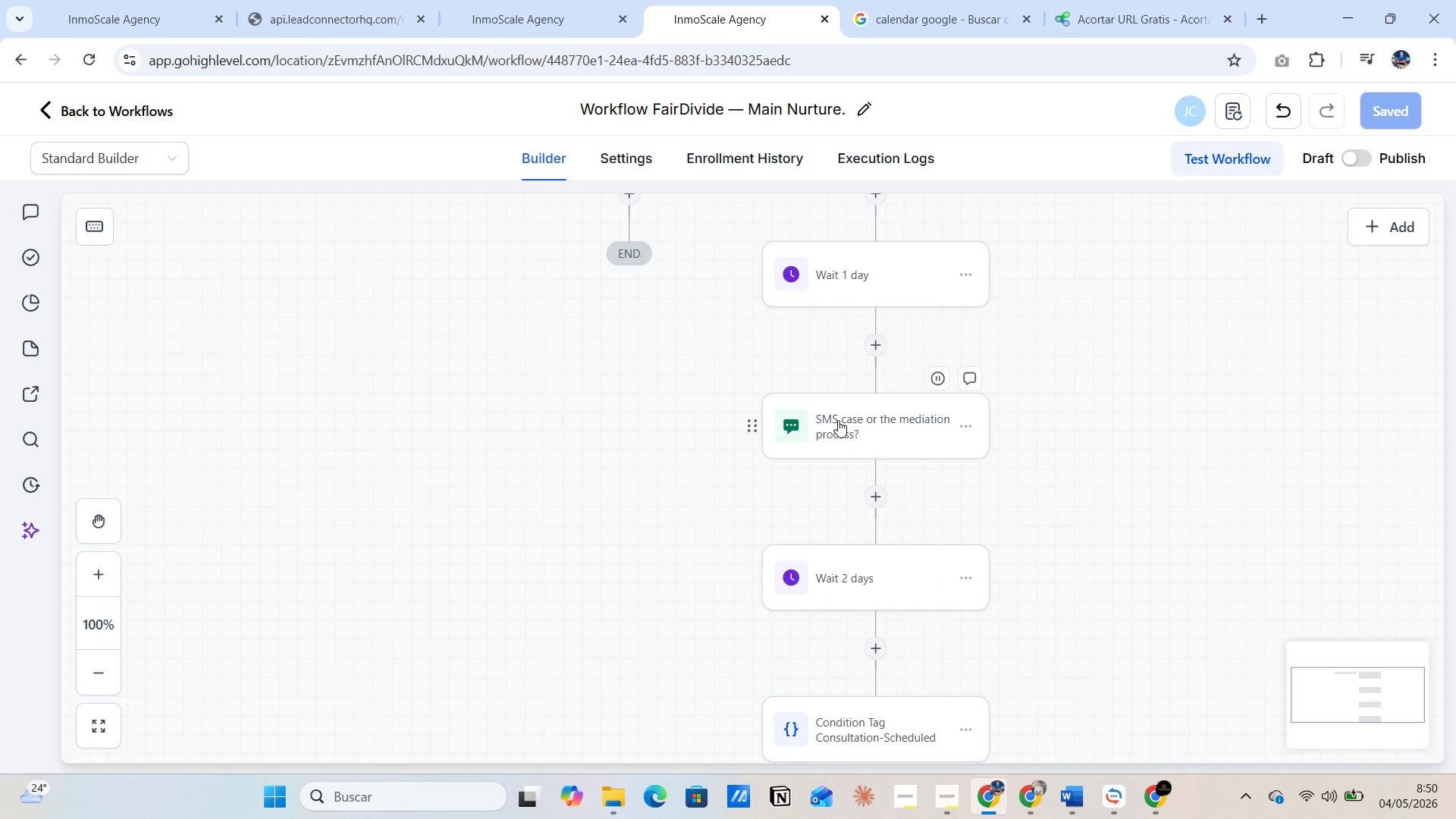 
wait(6.11)
 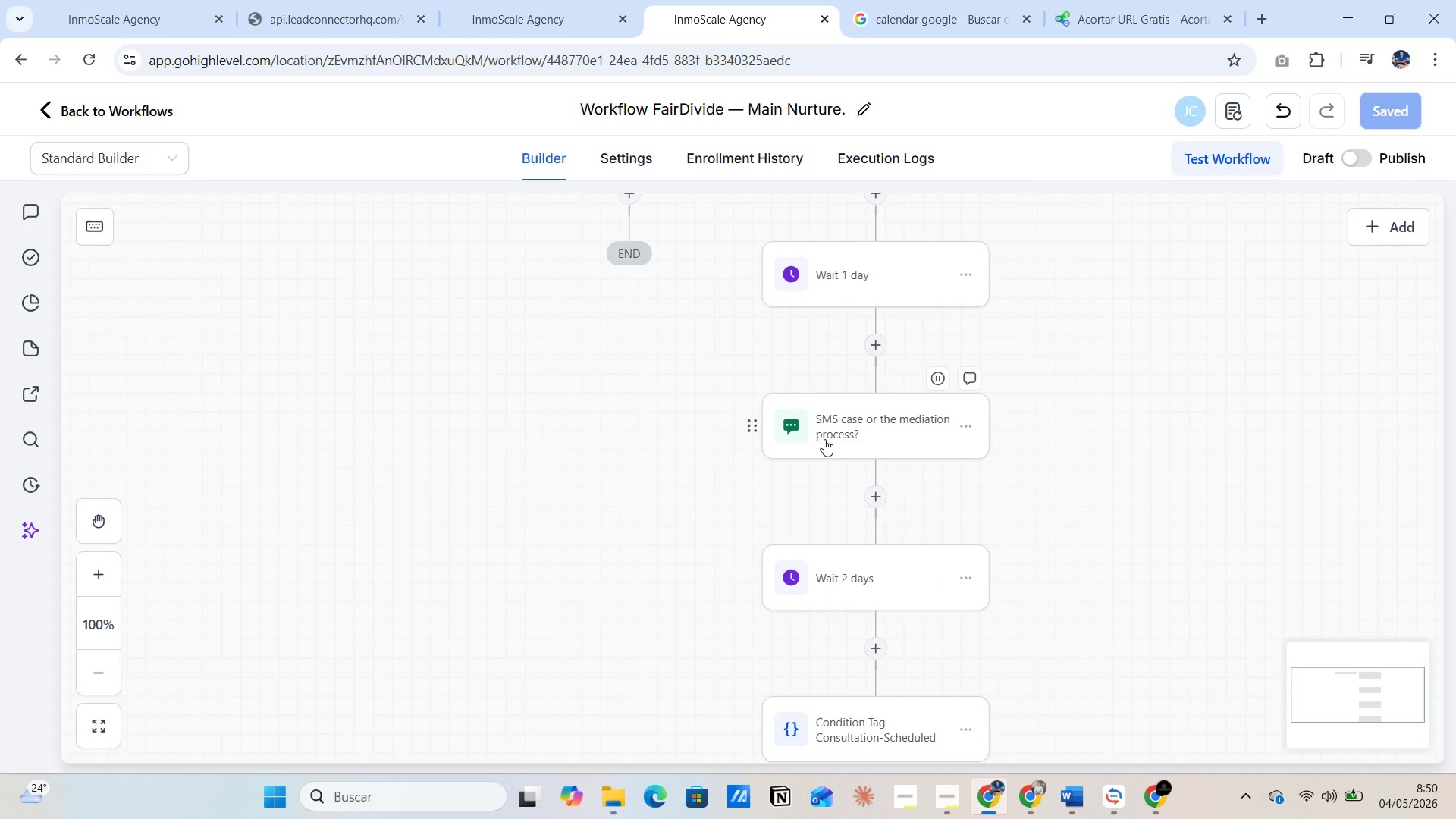 
scroll: coordinate [965, 435], scroll_direction: up, amount: 13.0
 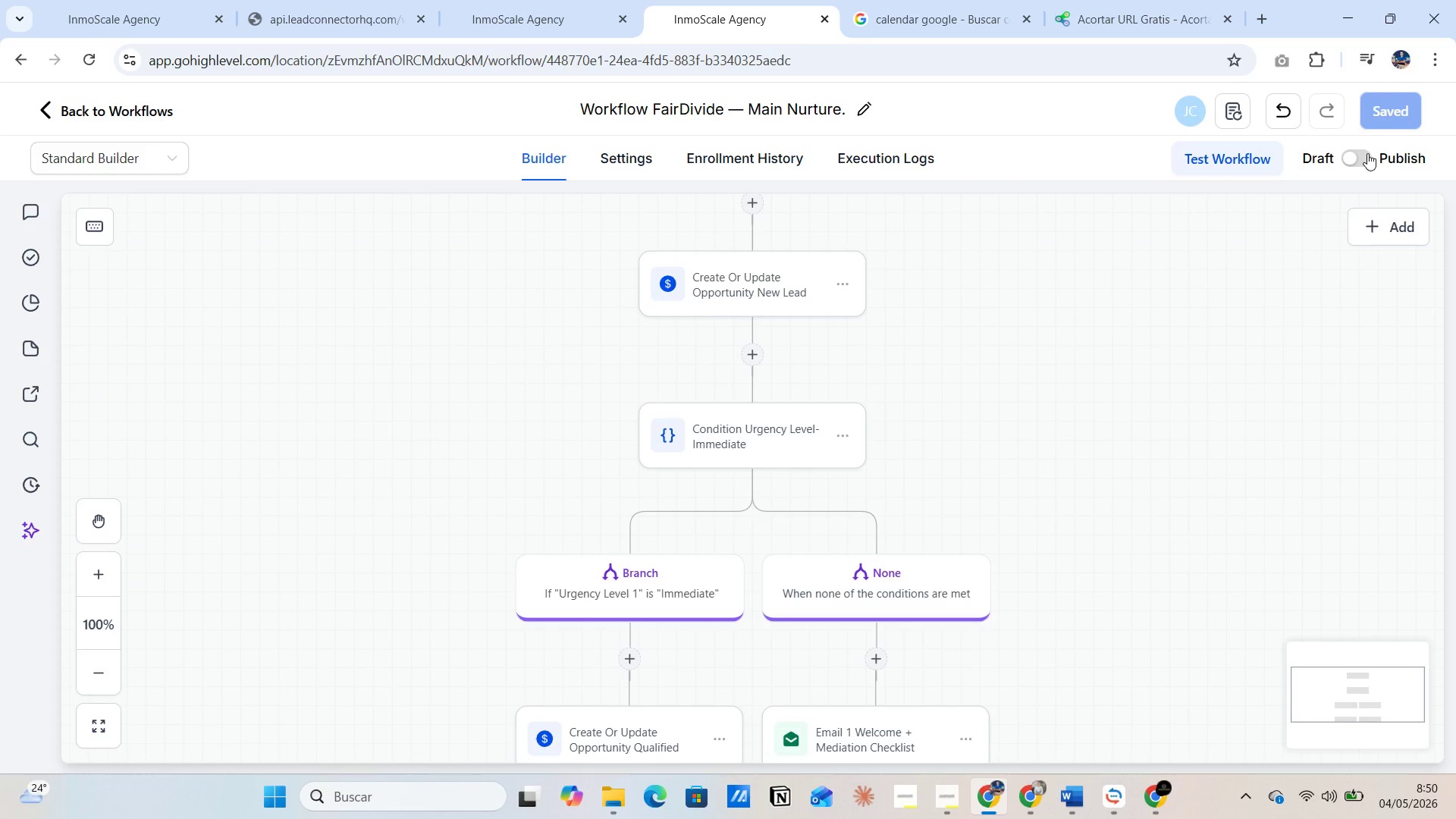 
left_click([1367, 153])
 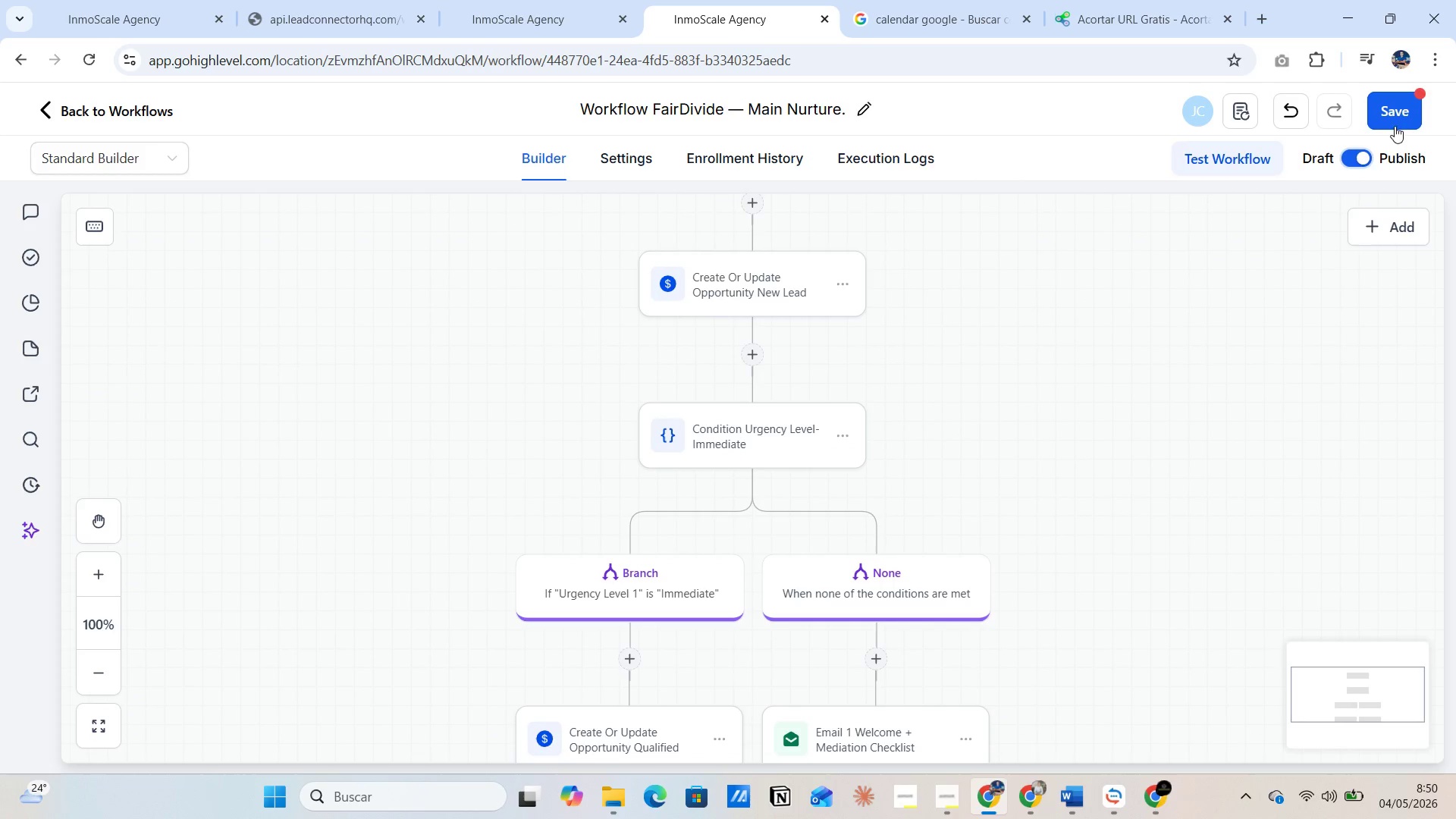 
left_click([1392, 113])
 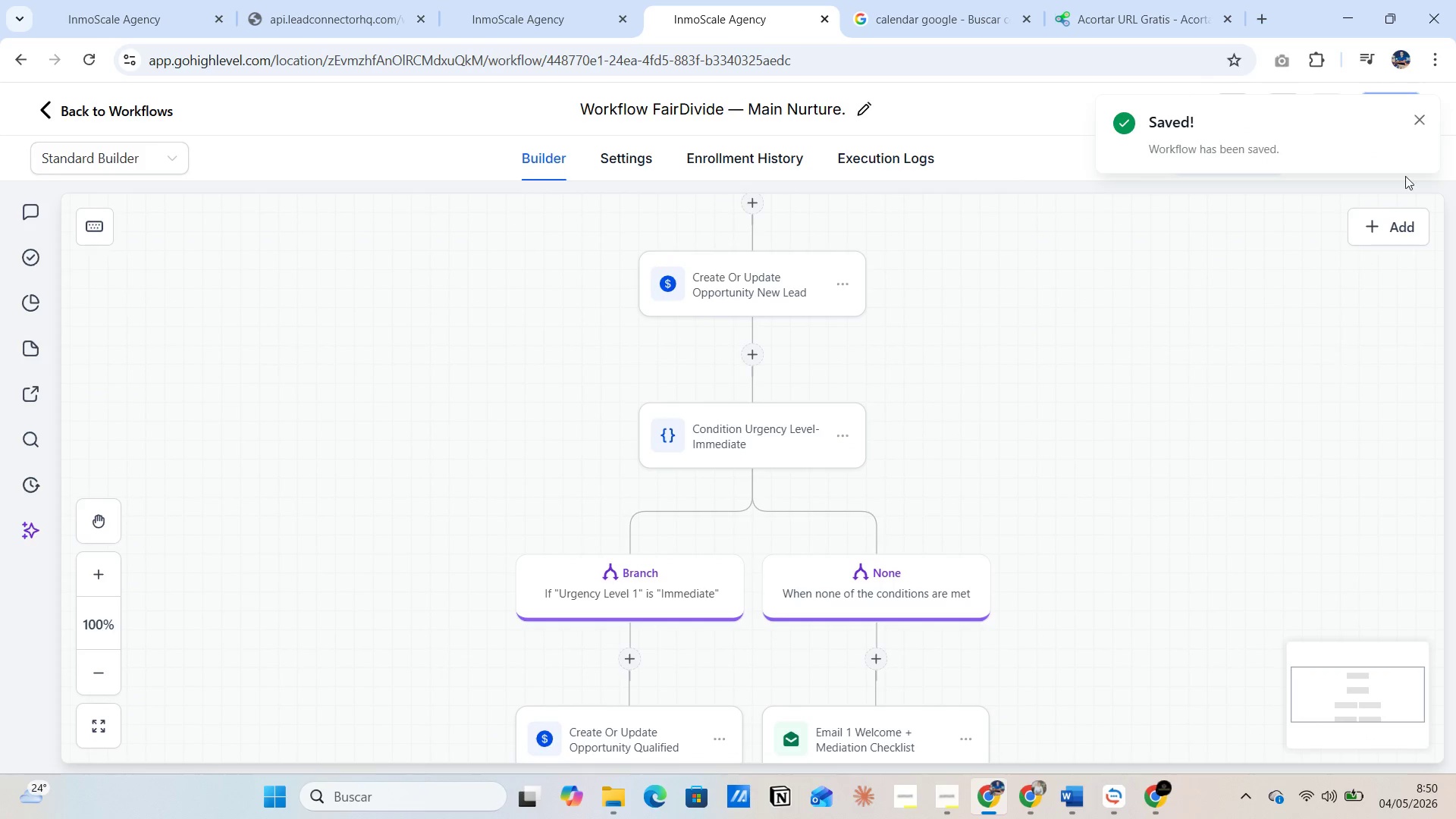 
left_click([1421, 124])
 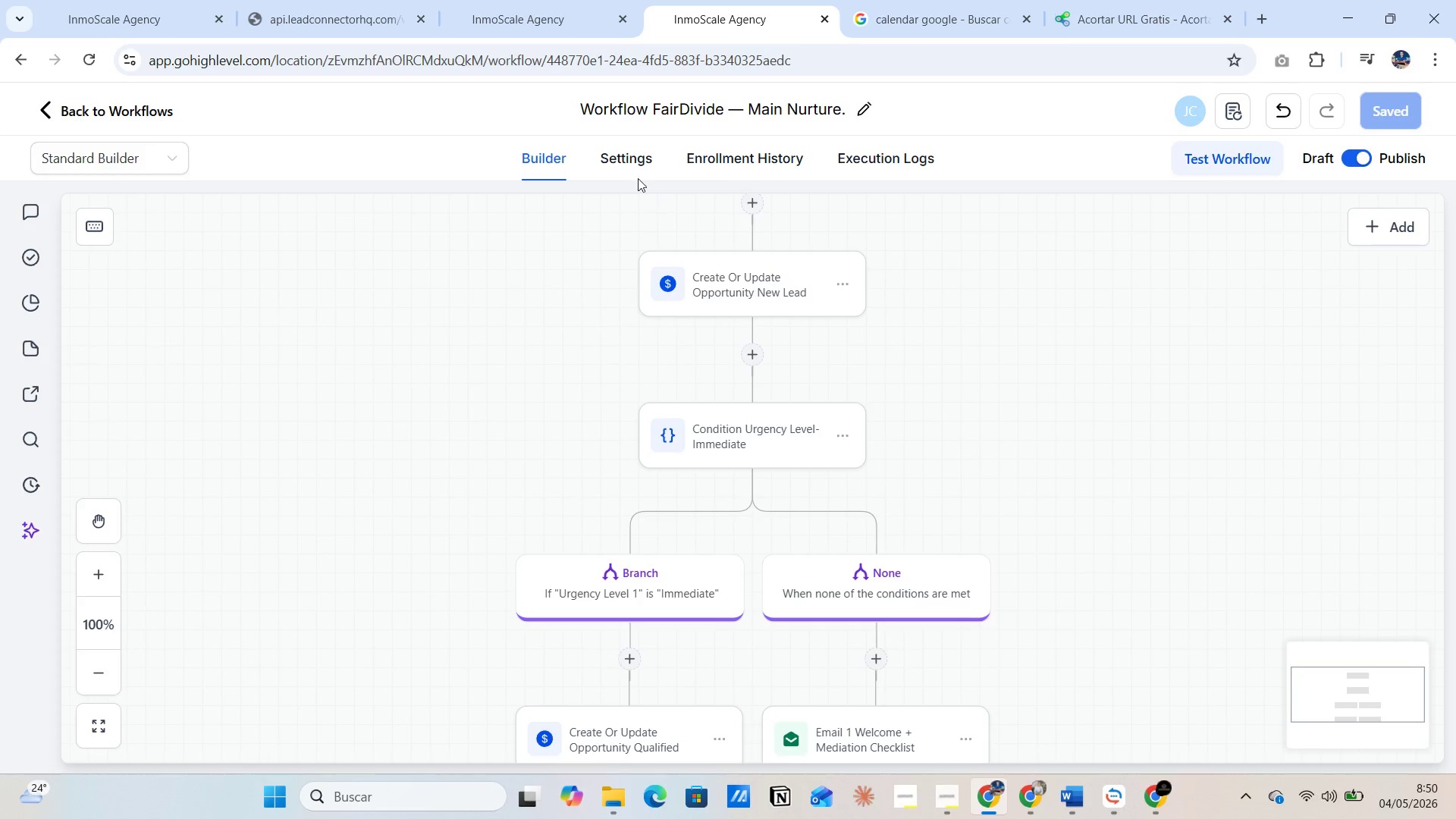 
left_click([631, 164])
 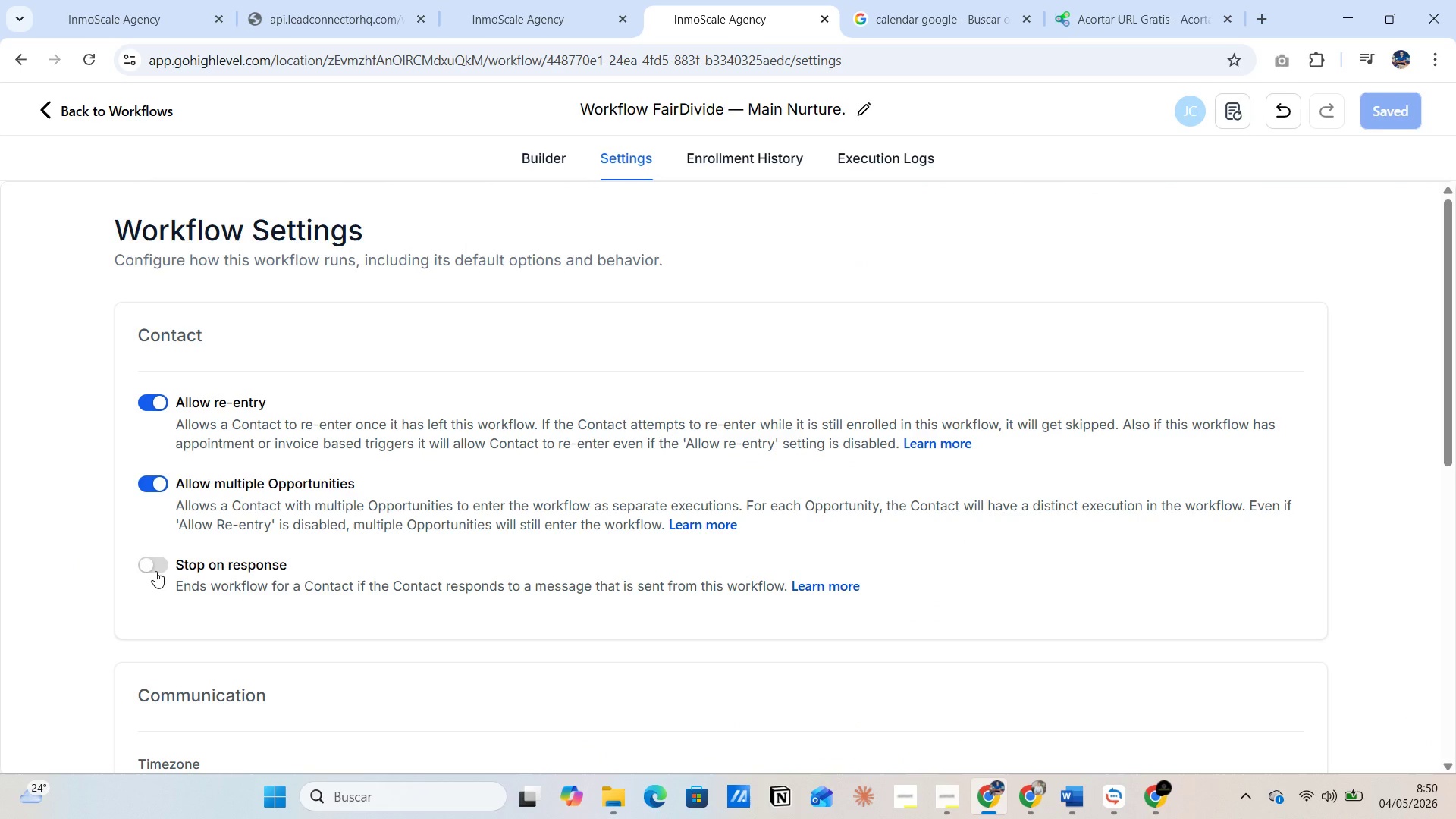 
left_click([155, 571])
 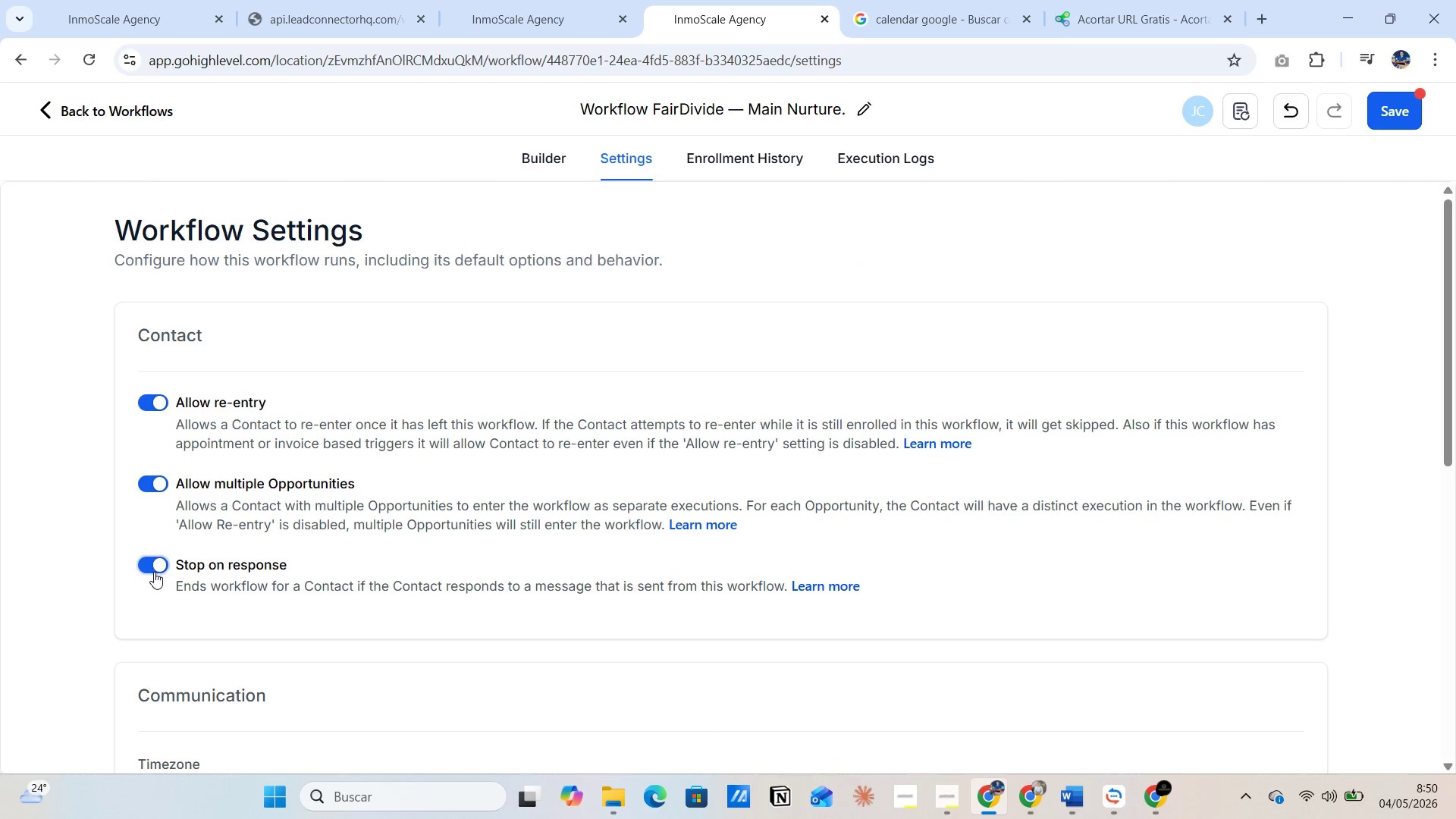 
left_click([1392, 116])
 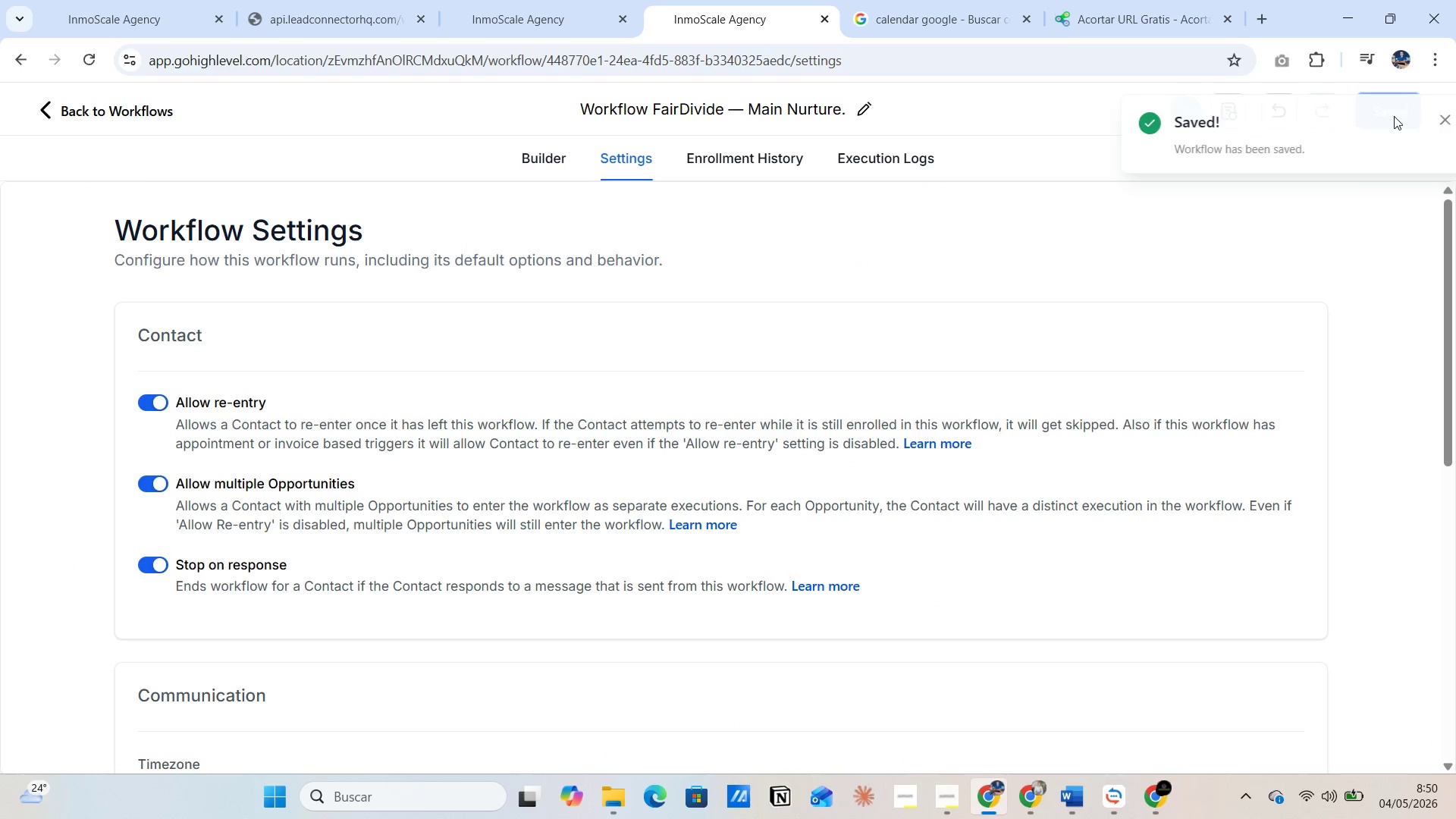 
key(PrintScreen)
 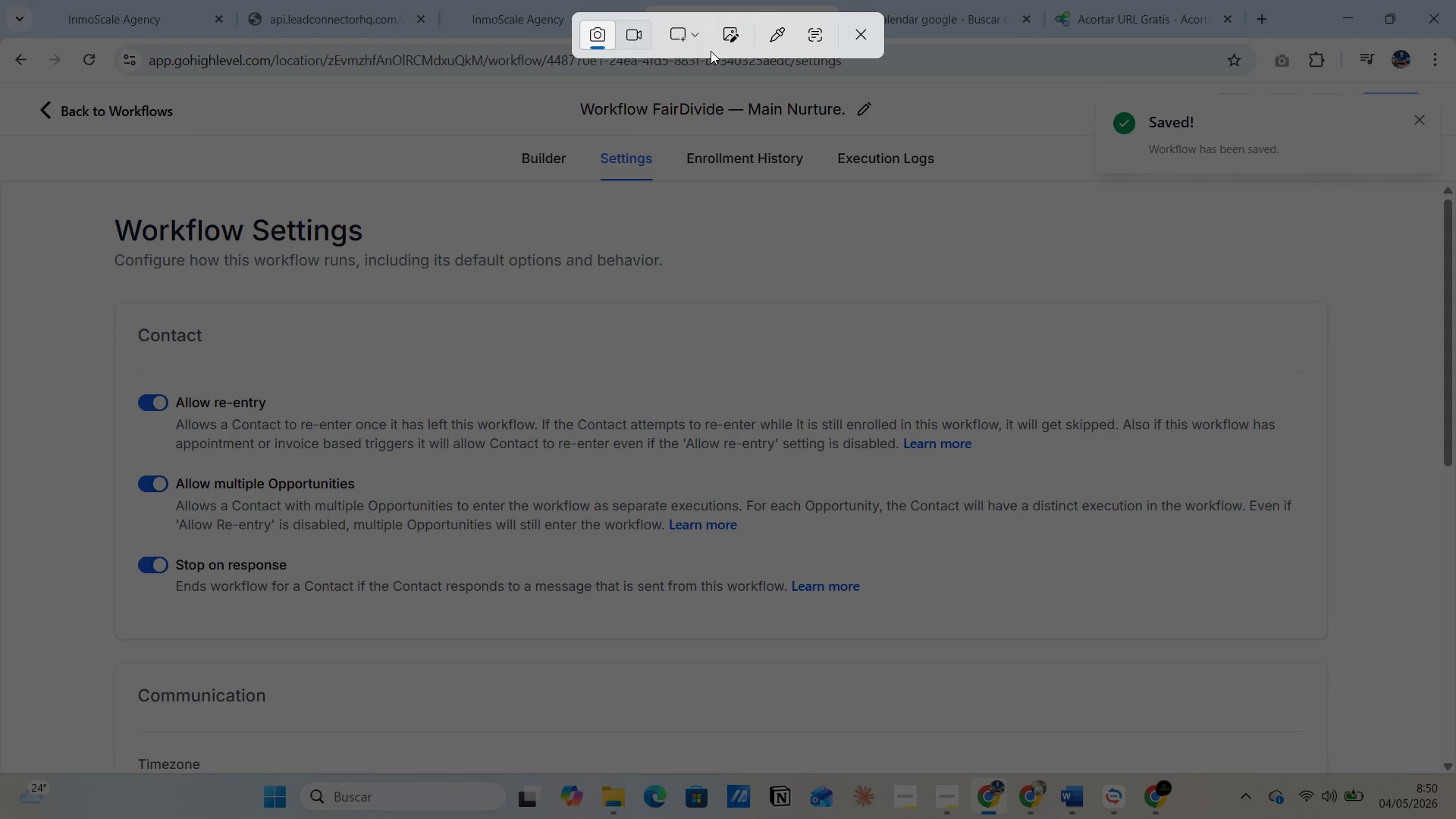 
left_click([701, 44])
 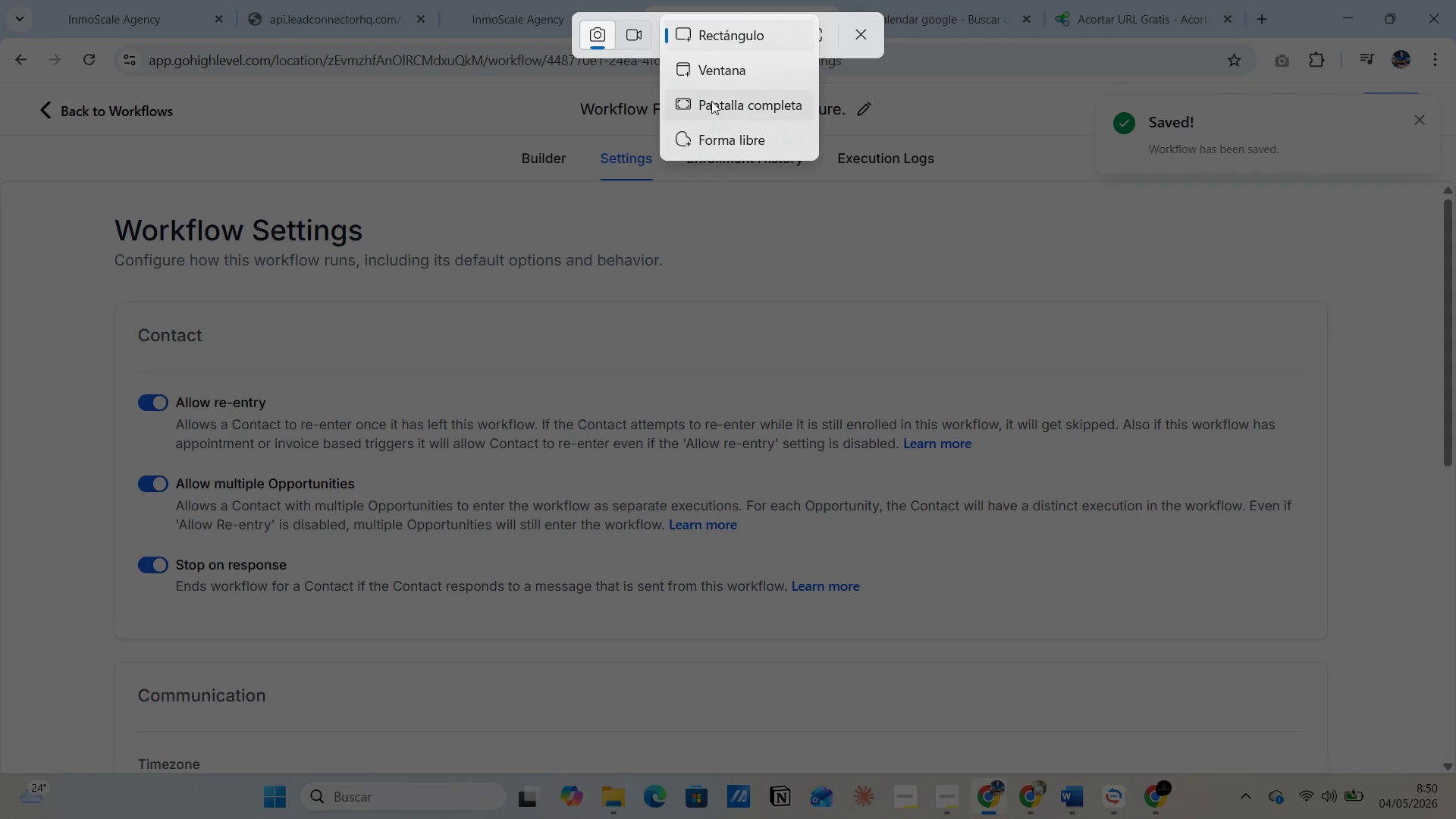 
left_click([711, 101])
 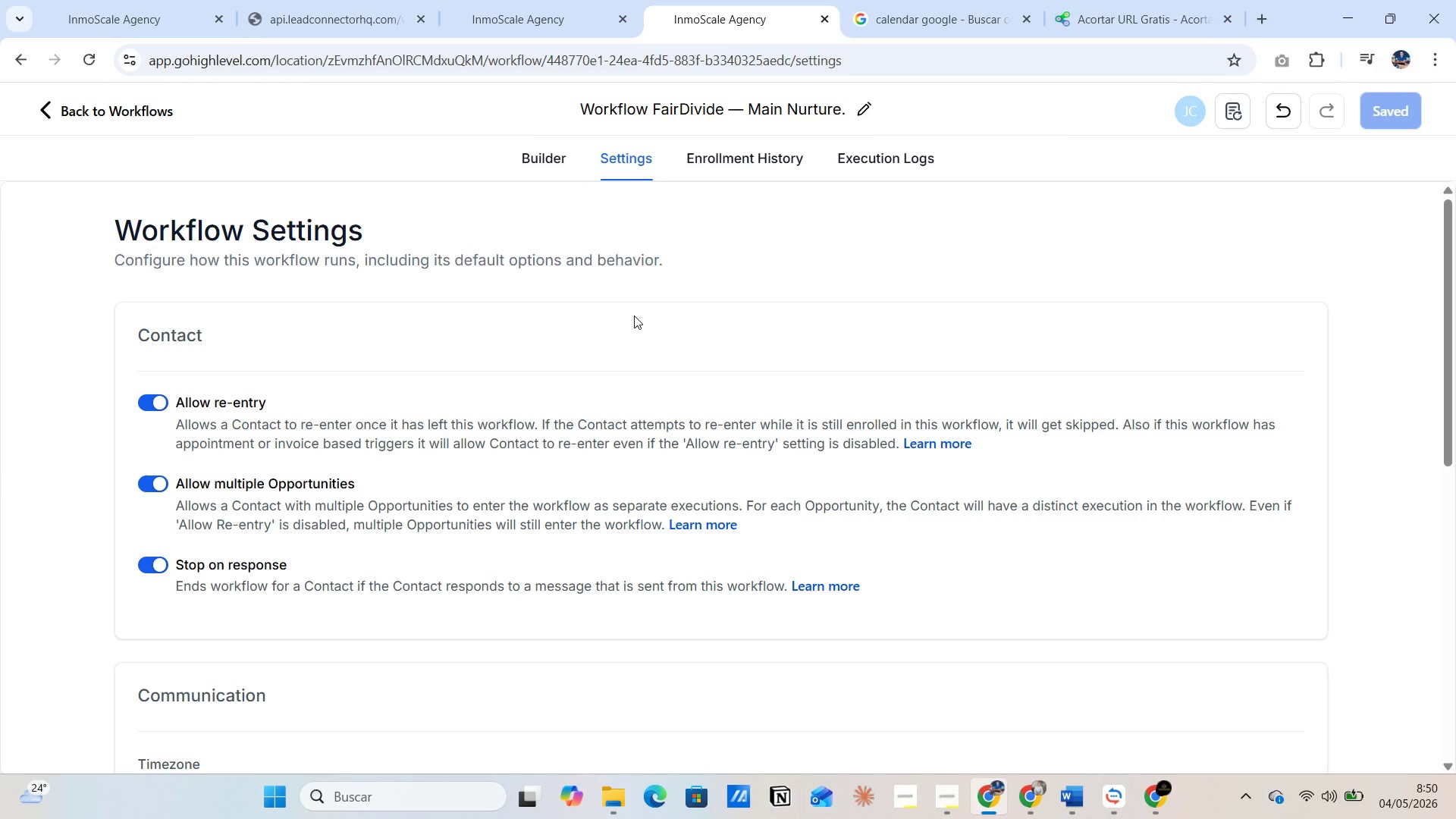 
key(Alt+AltLeft)
 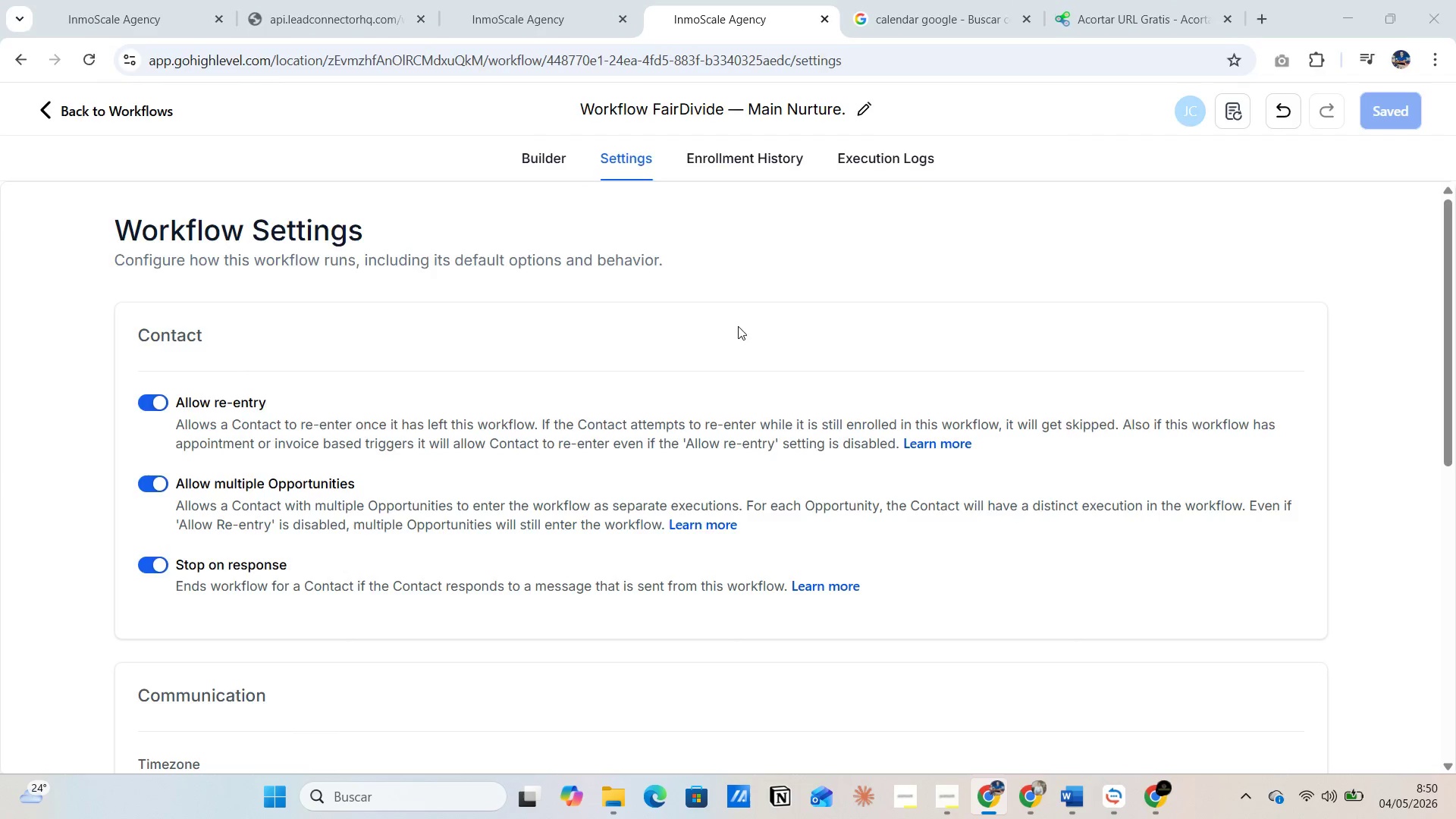 
key(Alt+Tab)
 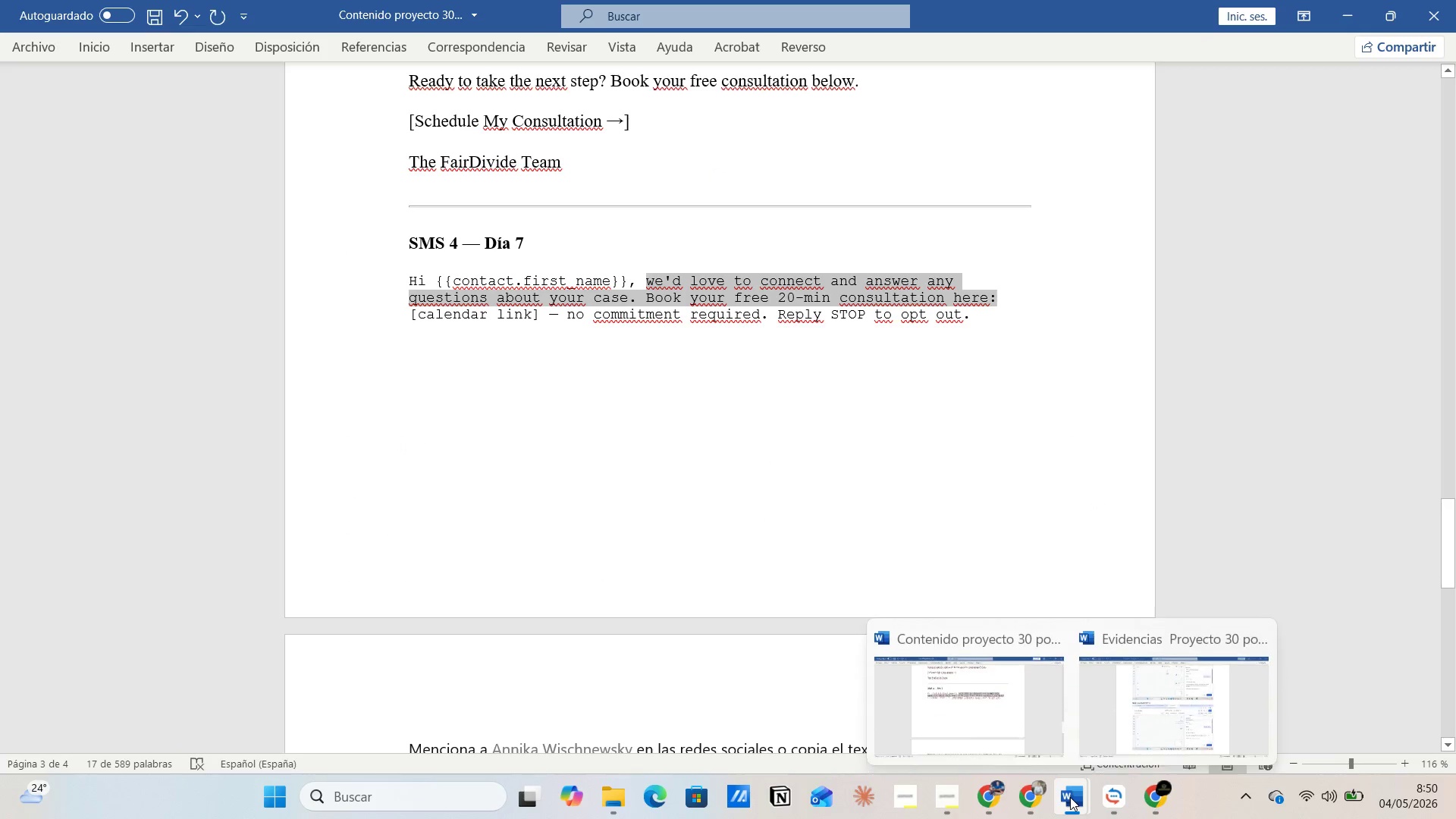 
left_click([1138, 738])
 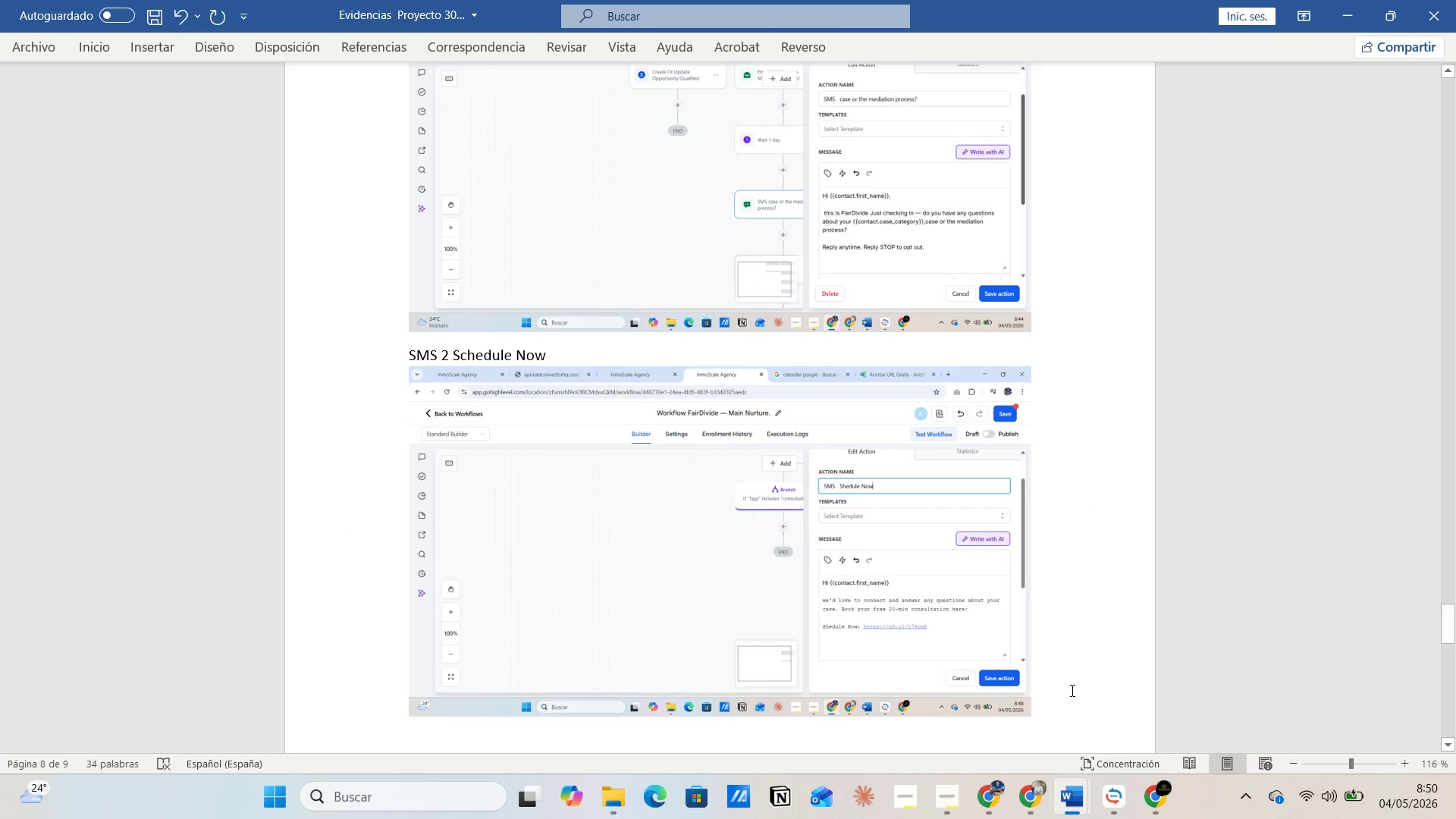 
left_click([1071, 689])
 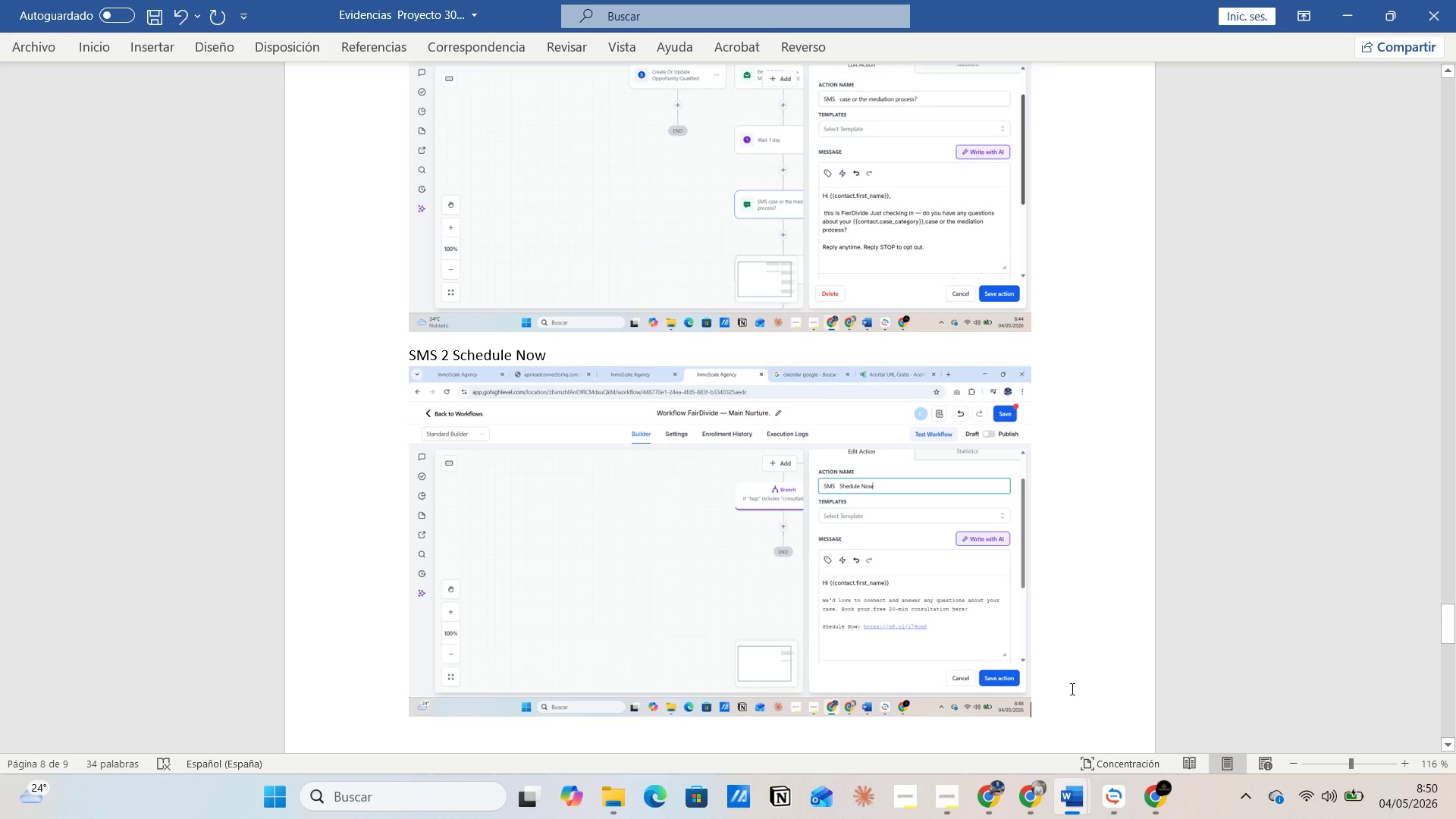 
scroll: coordinate [1072, 688], scroll_direction: down, amount: 9.0
 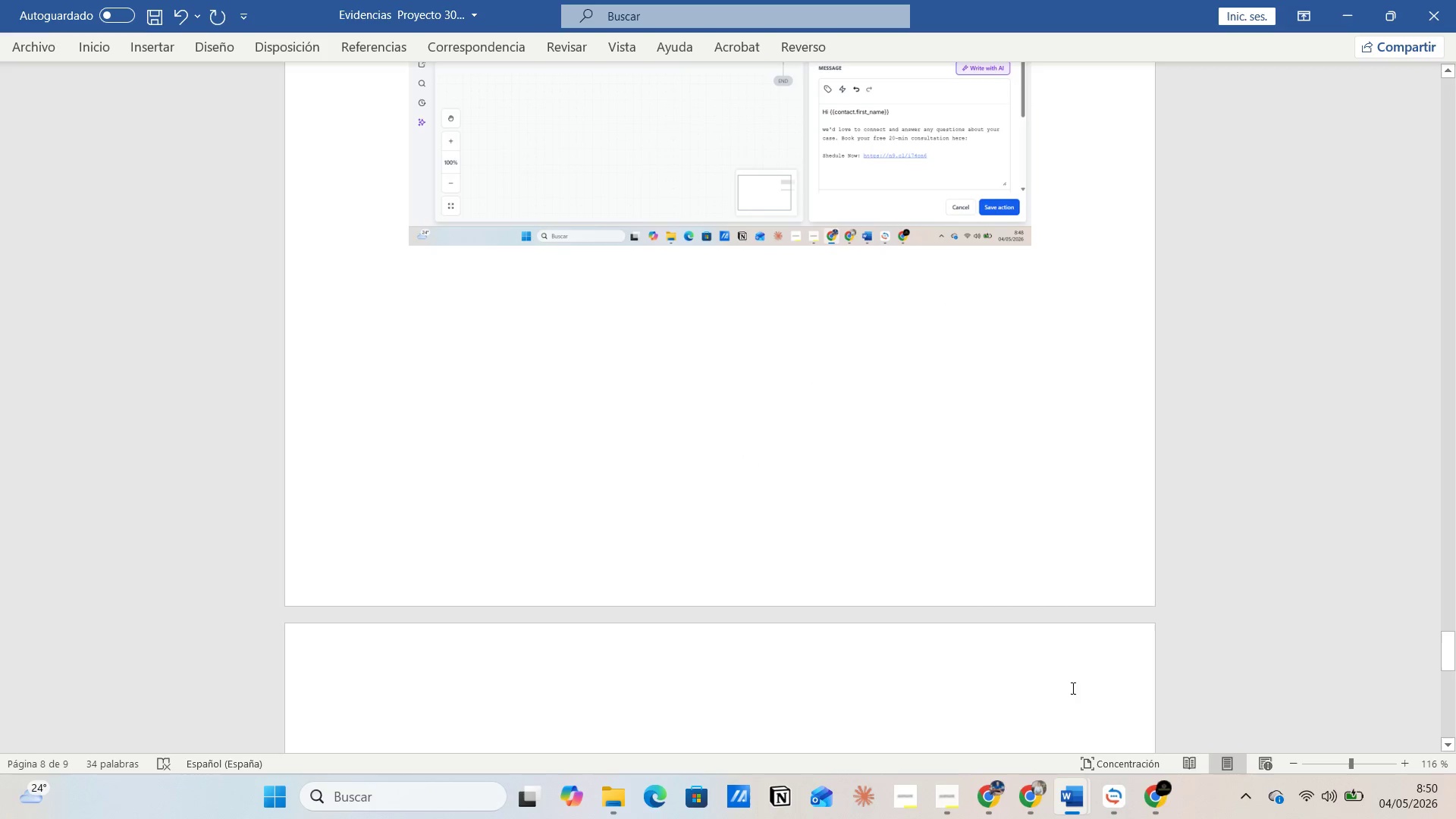 
key(Enter)
 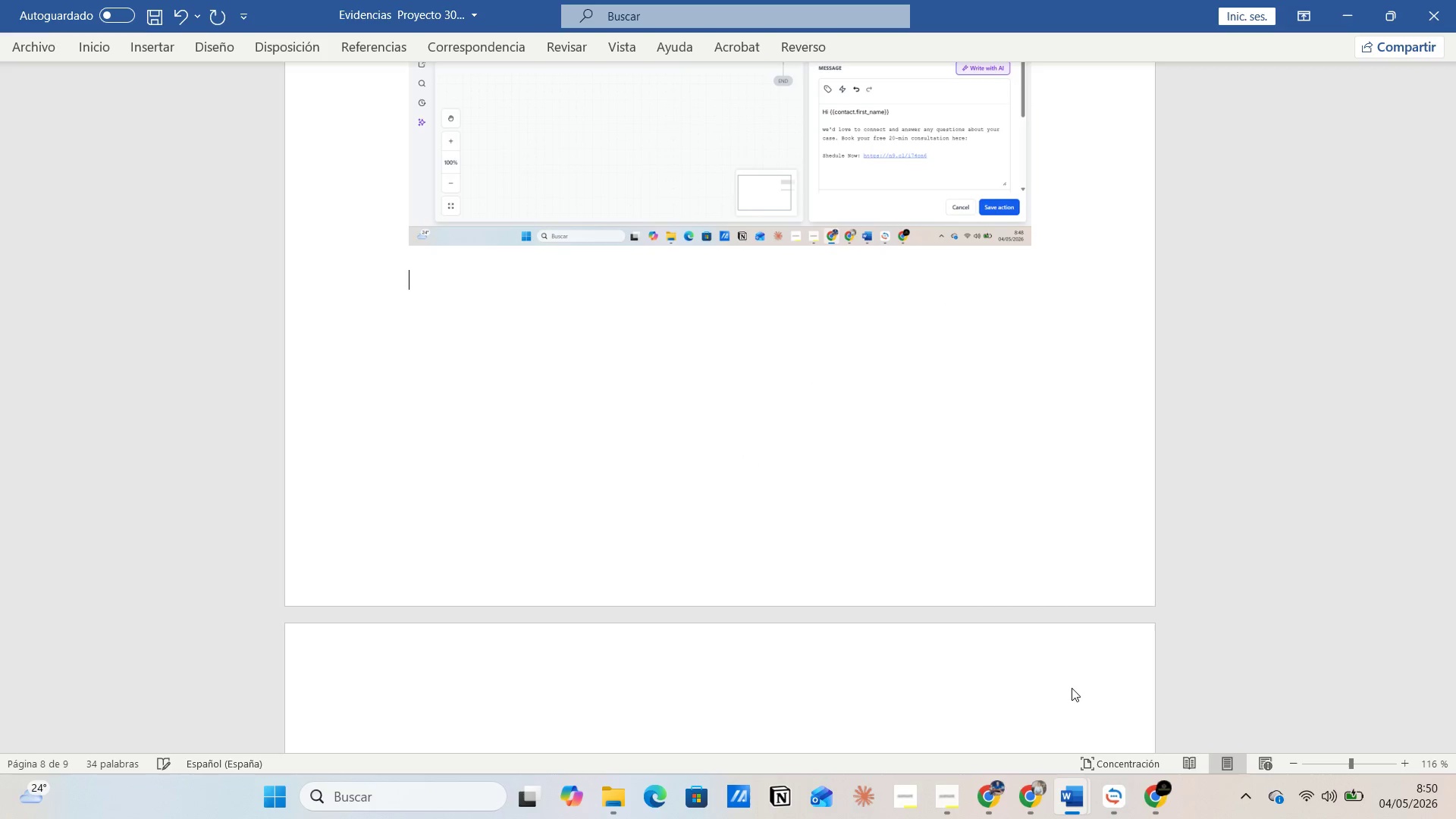 
key(Enter)
 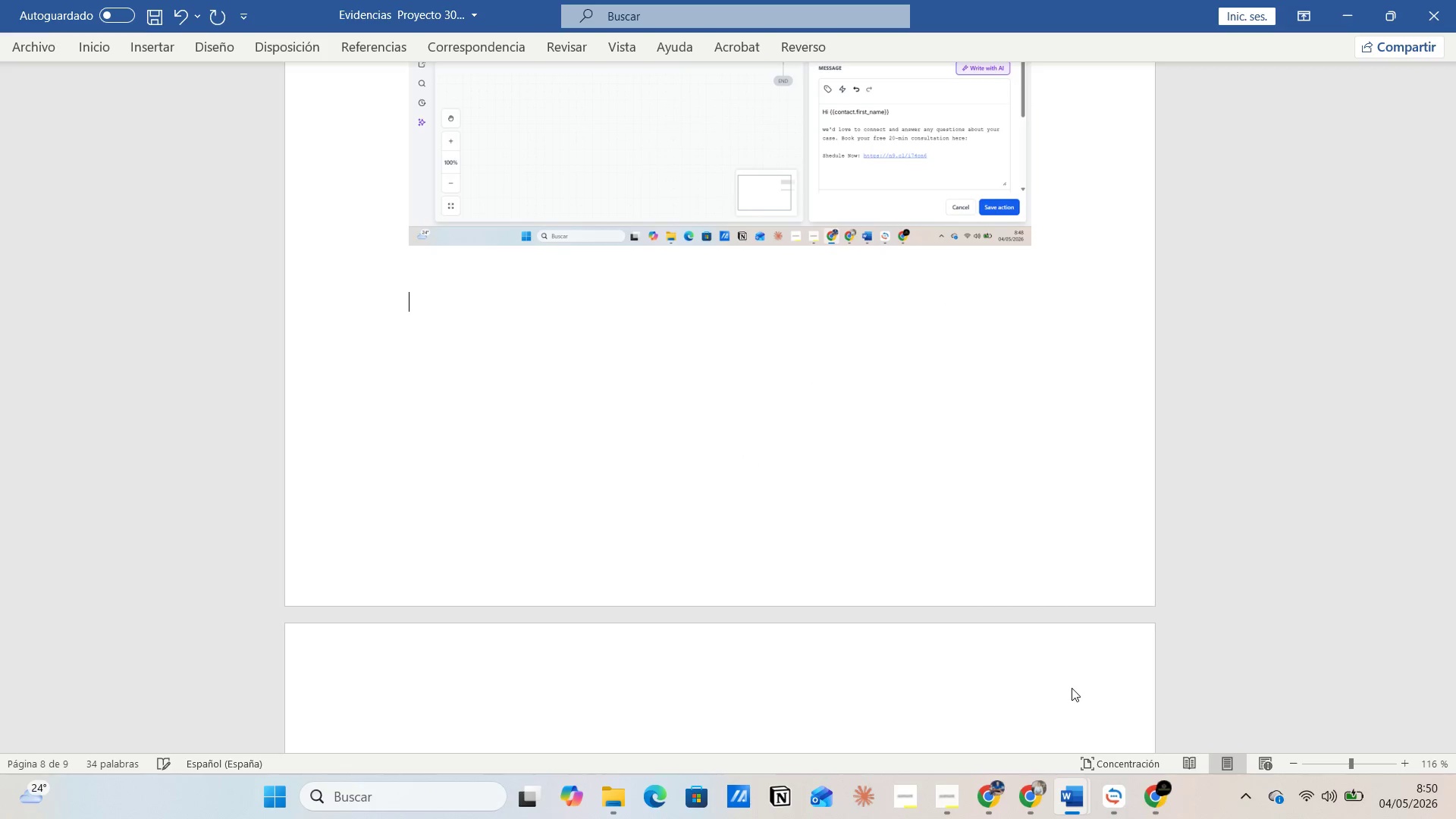 
key(Enter)
 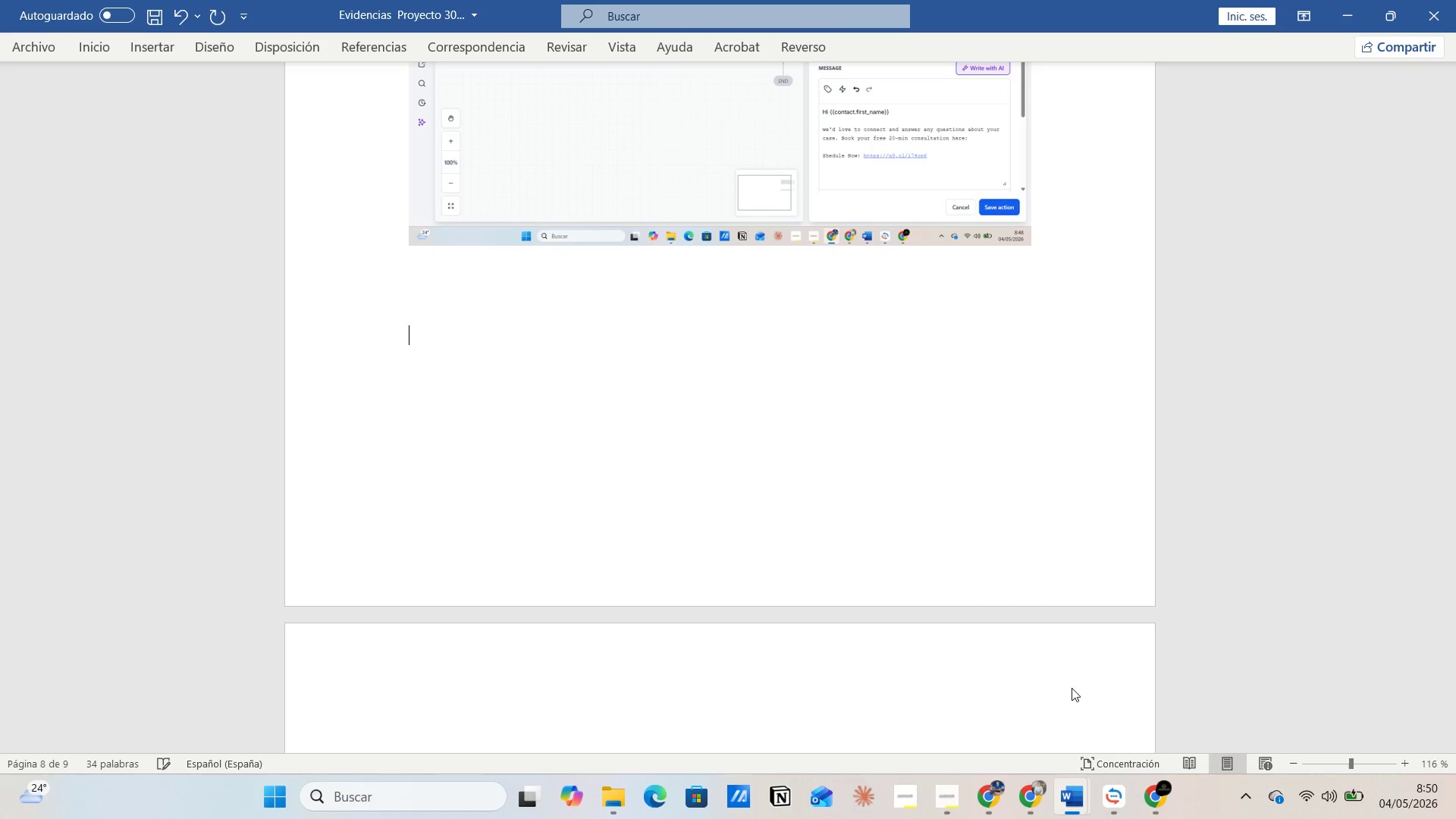 
key(Enter)
 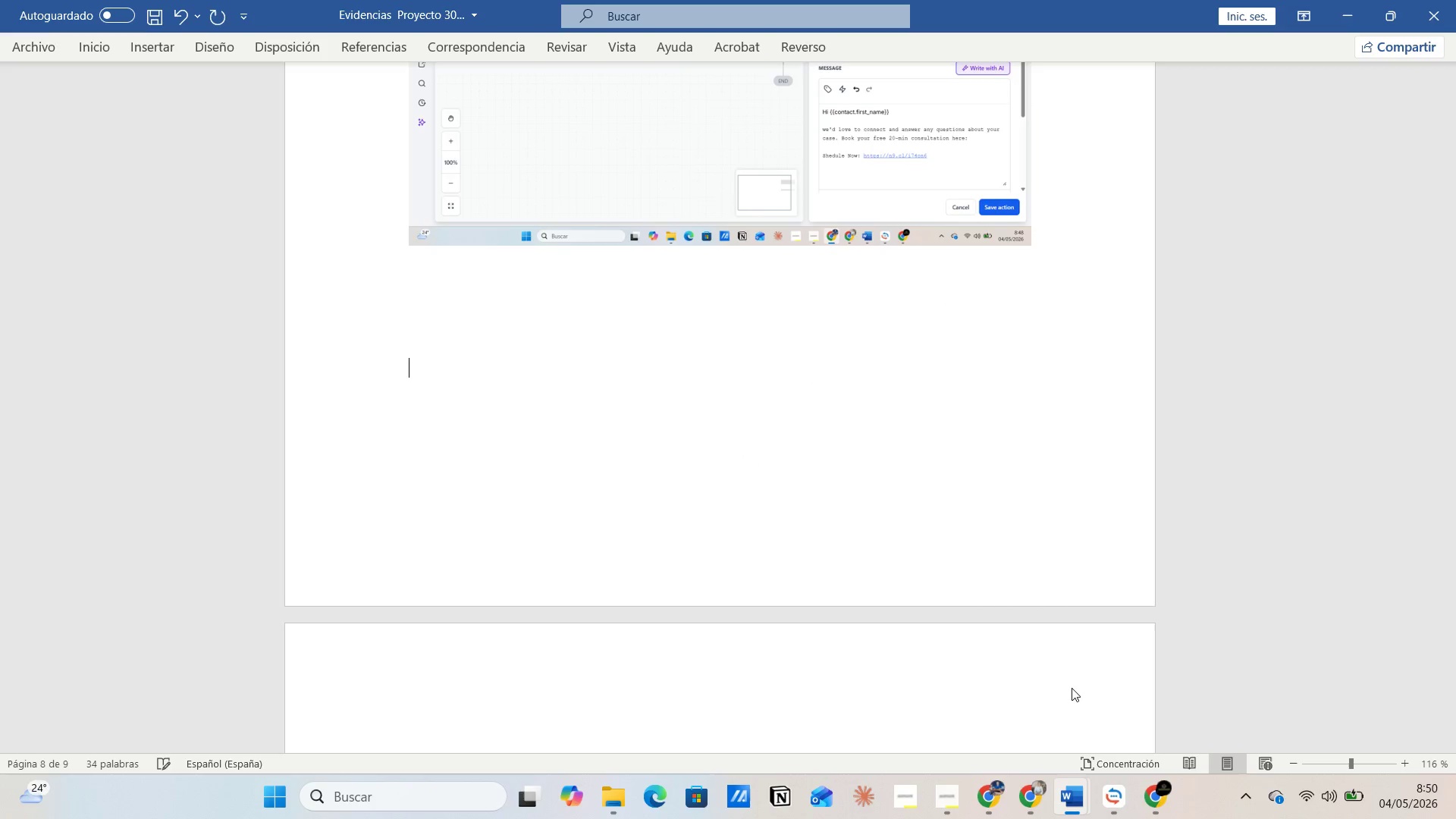 
key(Enter)
 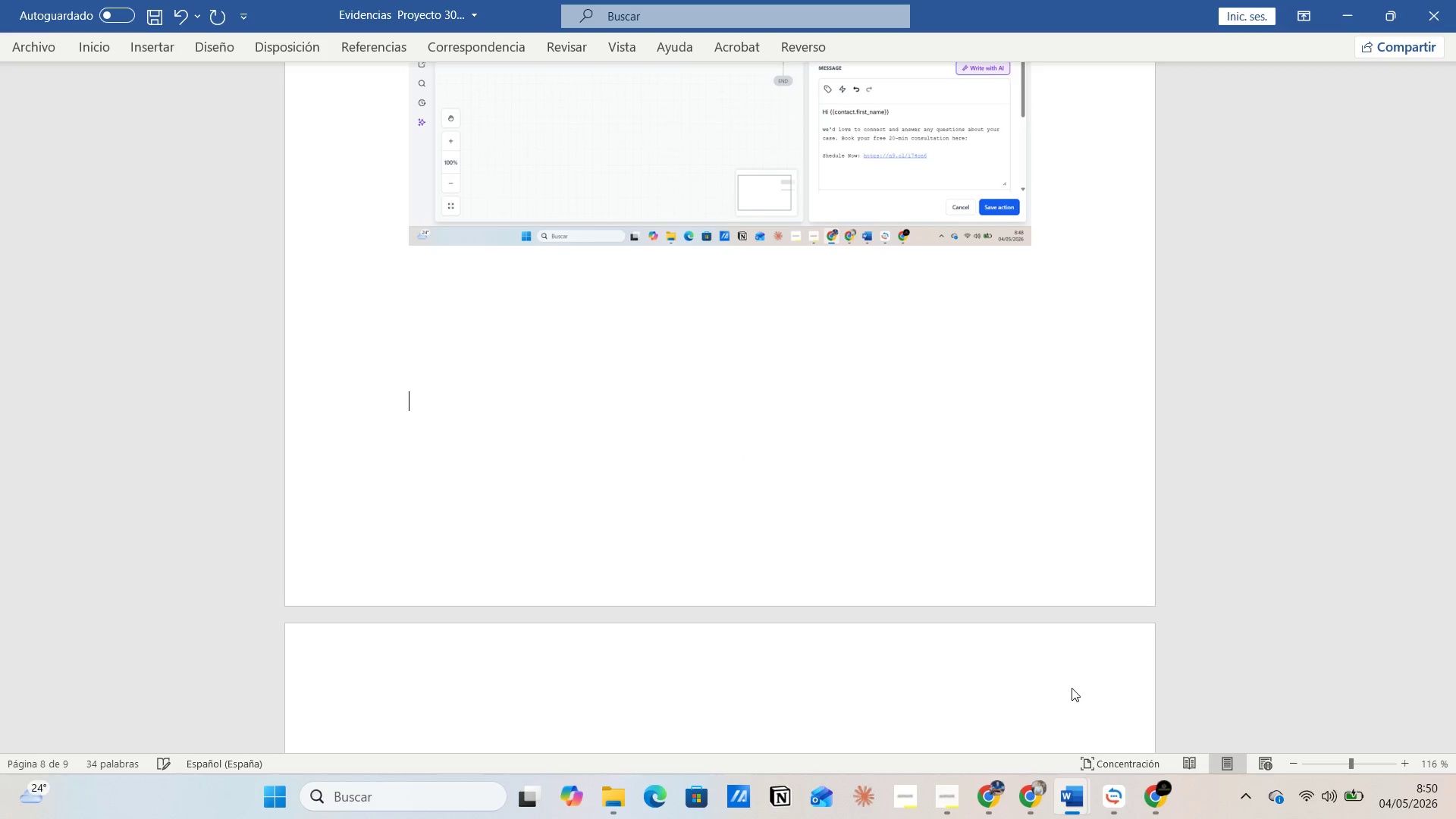 
key(Enter)
 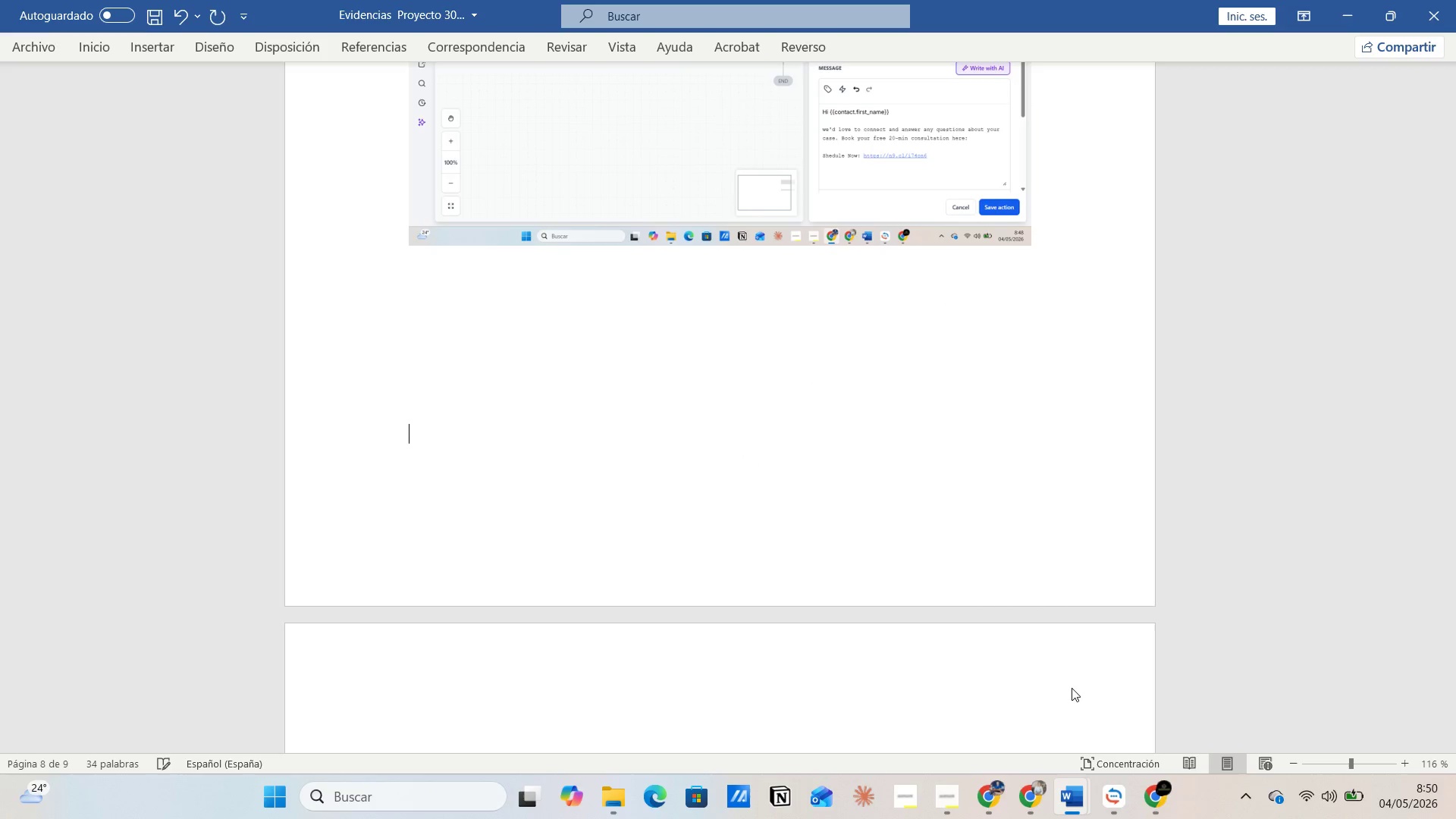 
key(Enter)
 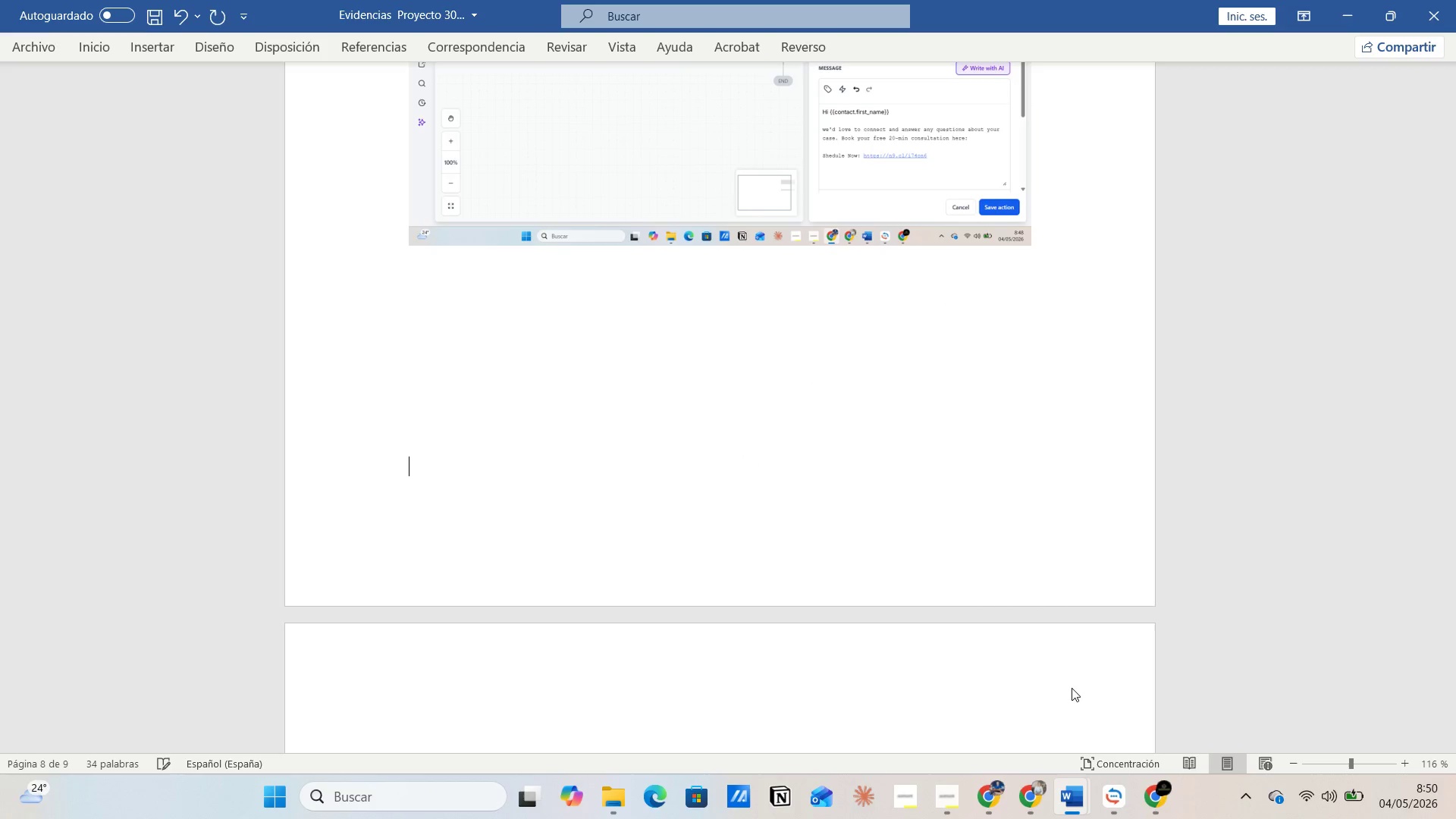 
key(Enter)
 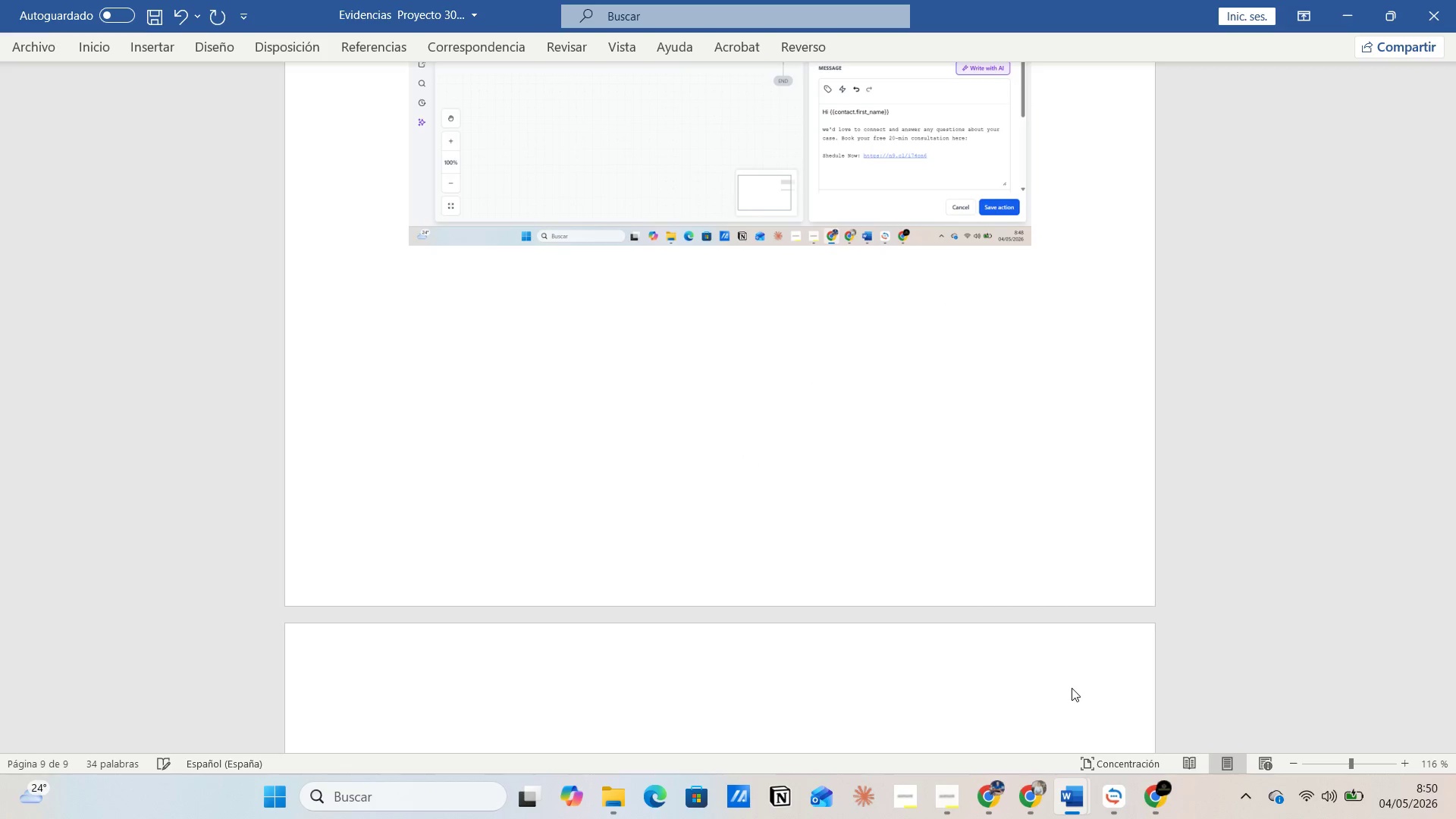 
type(Worflow )
 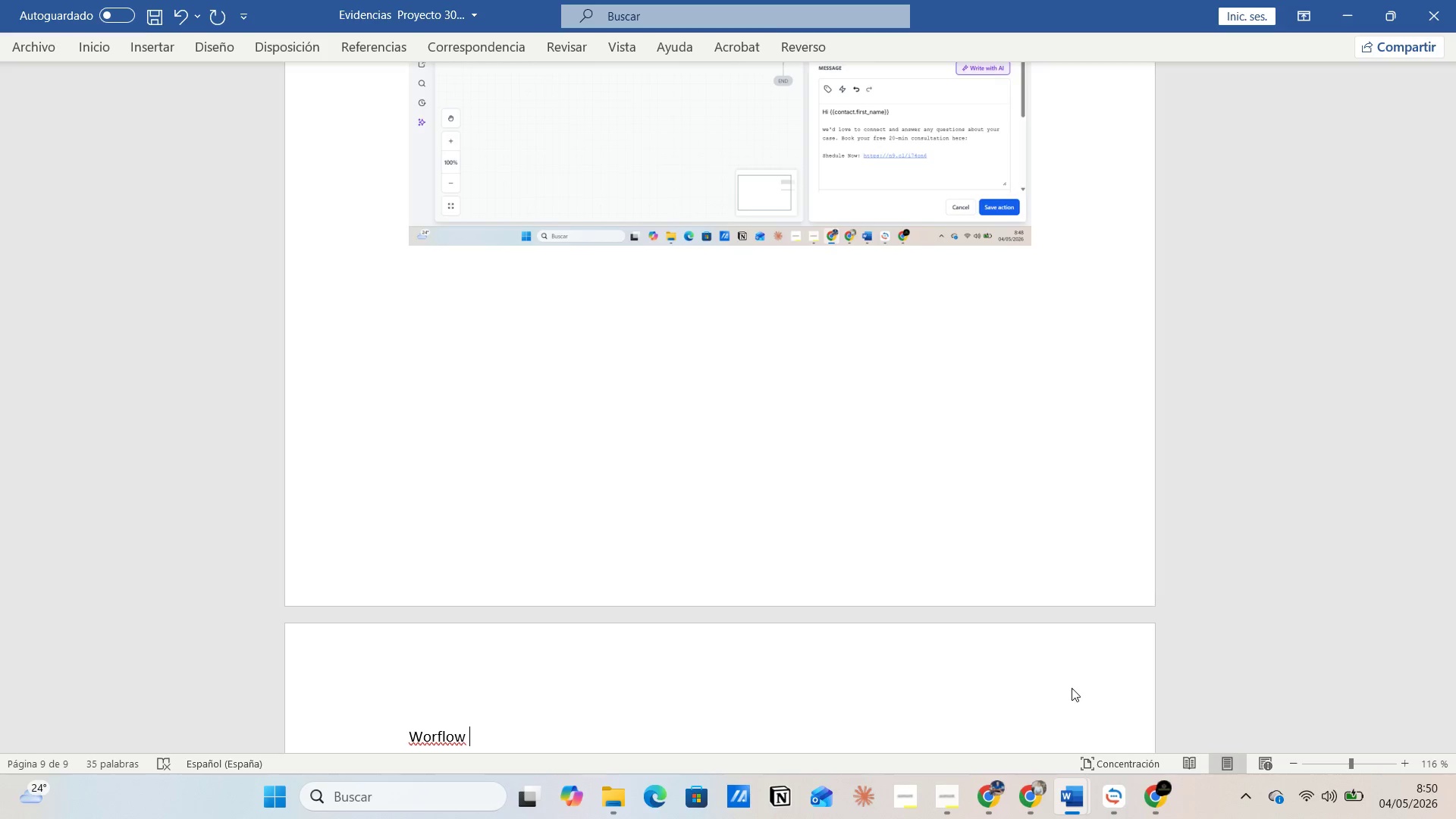 
key(Enter)
 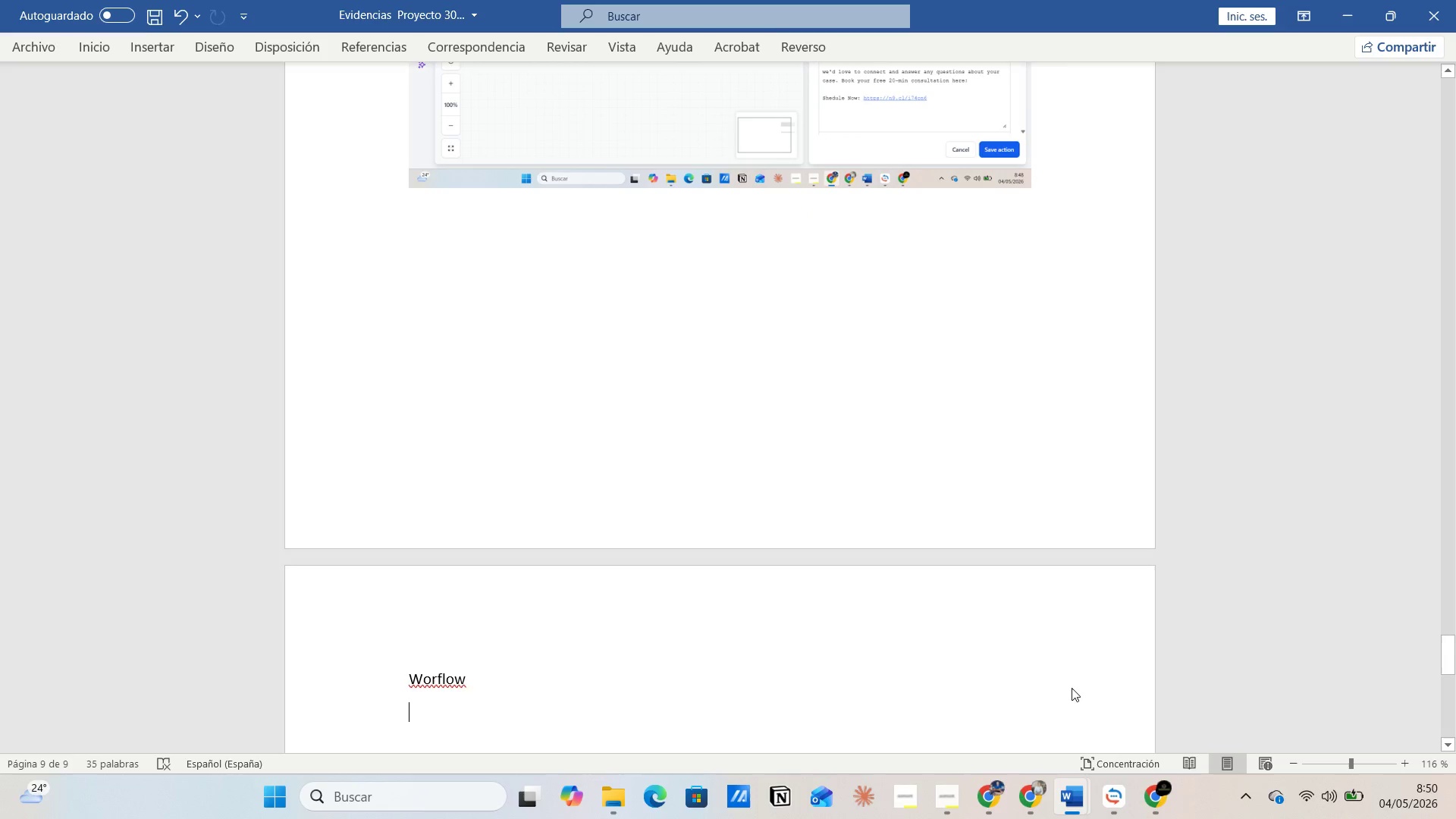 
key(Control+V)
 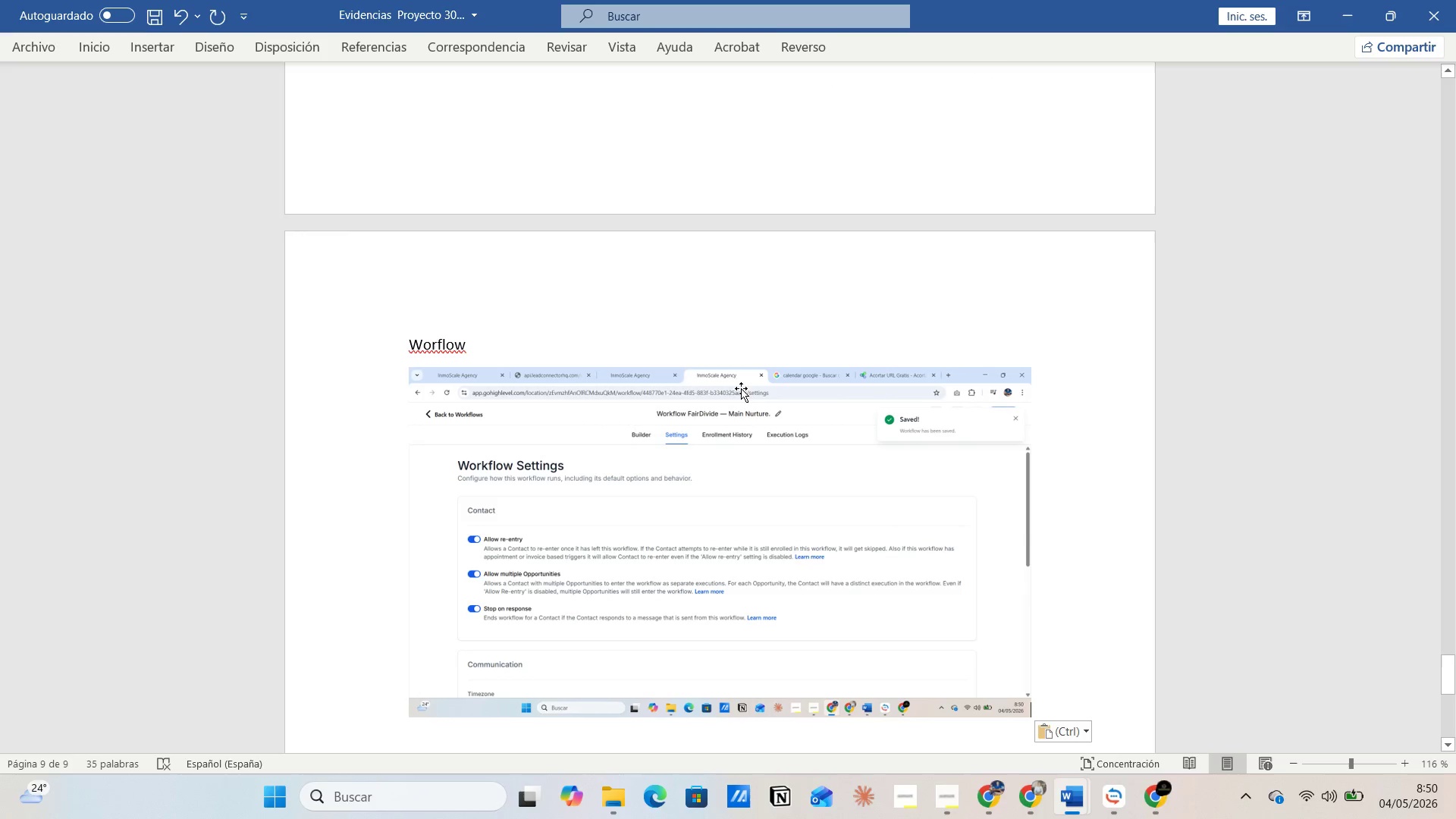 
left_click([485, 352])
 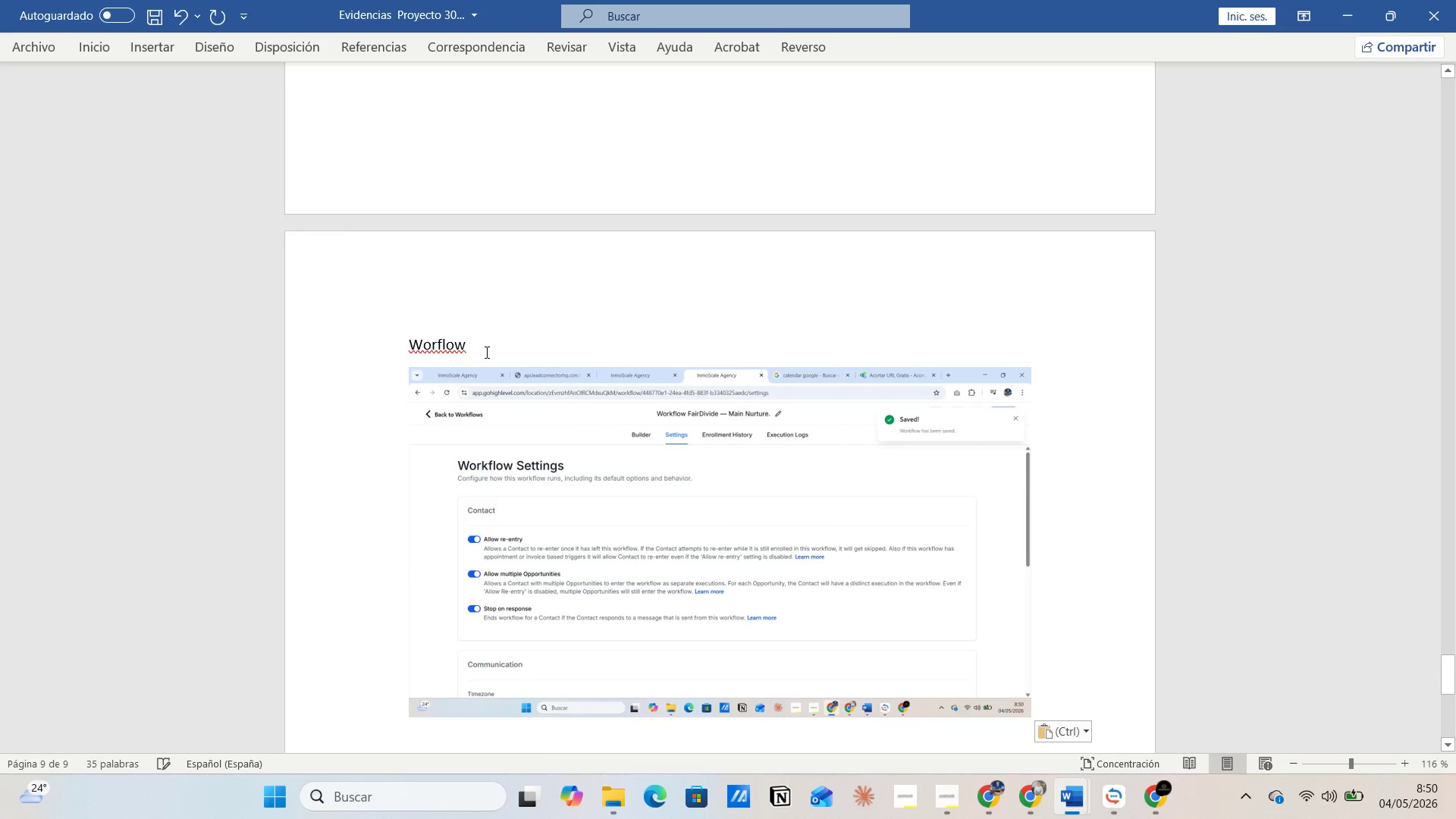 
key(Enter)
 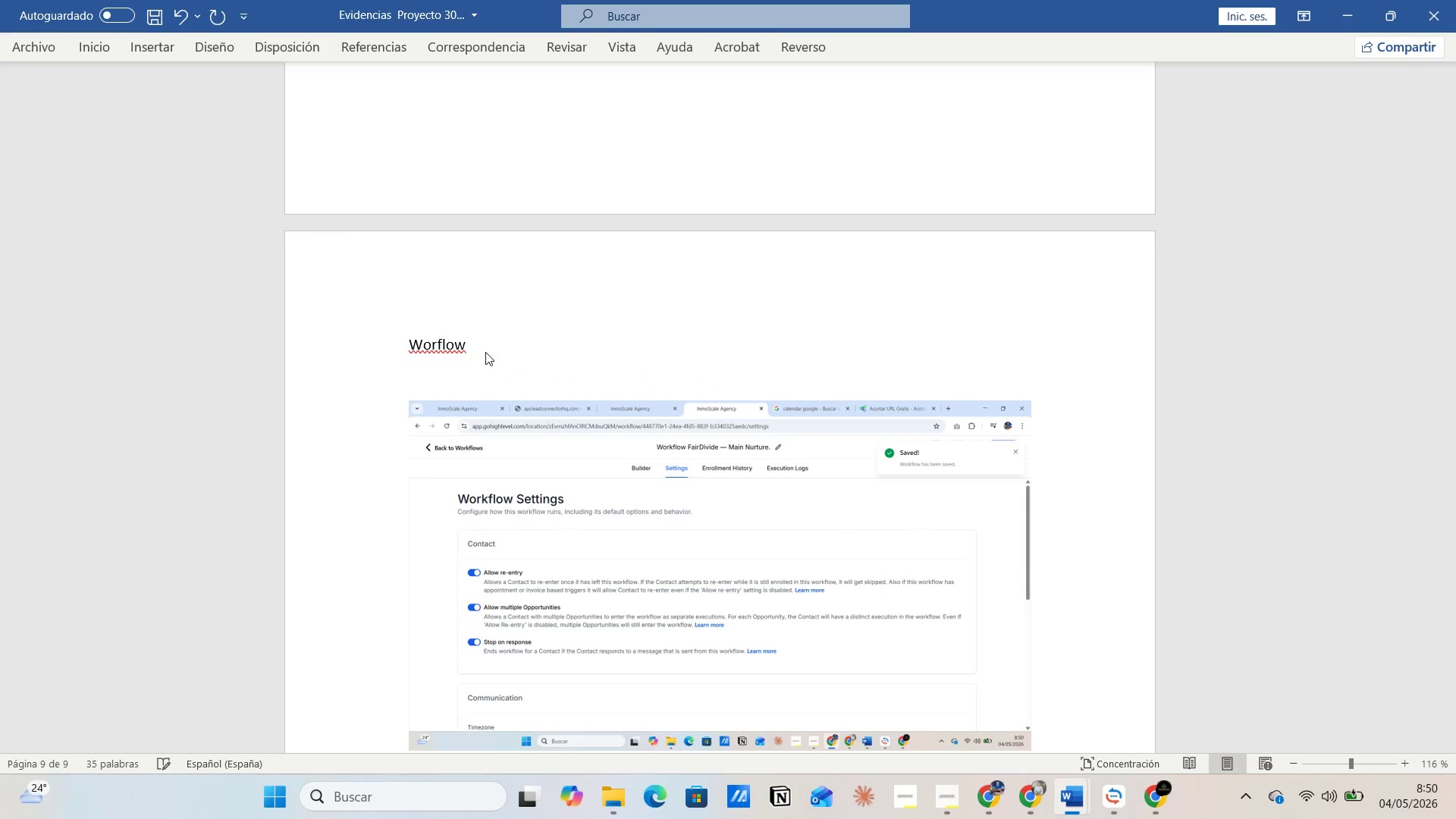 
type(Allow Multiple)
 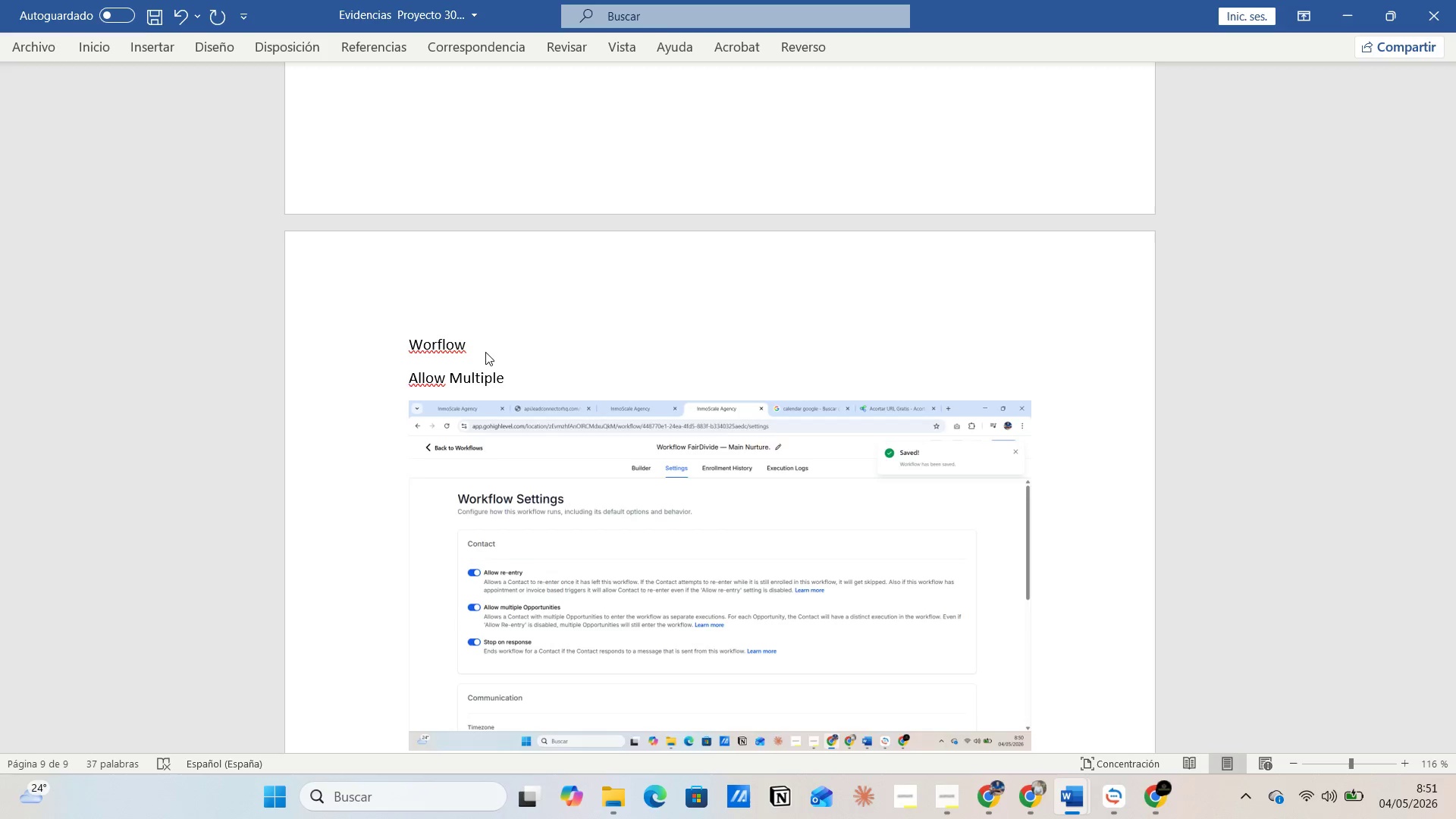 
key(Enter)
 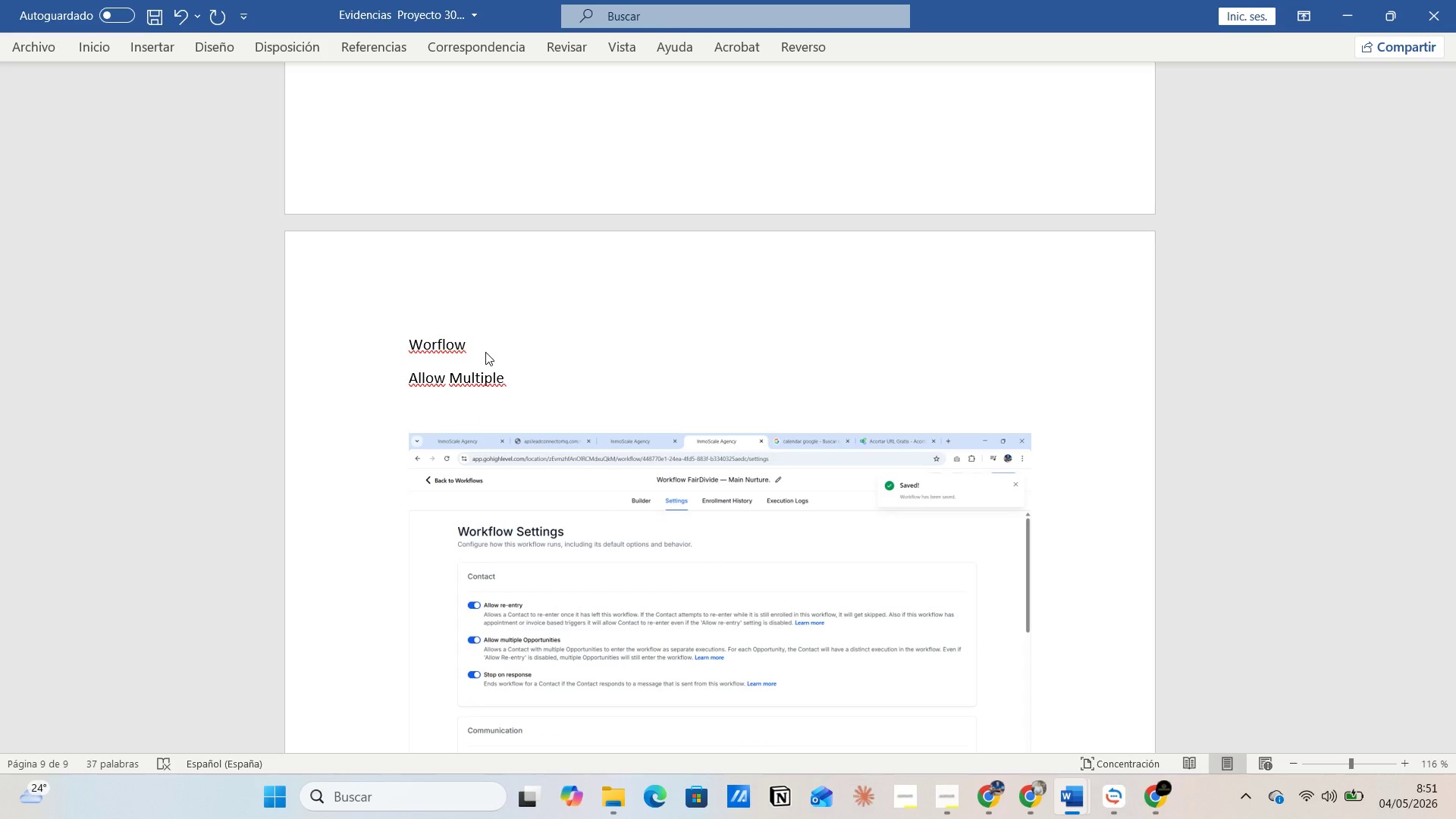 
type(Stop On Response )
 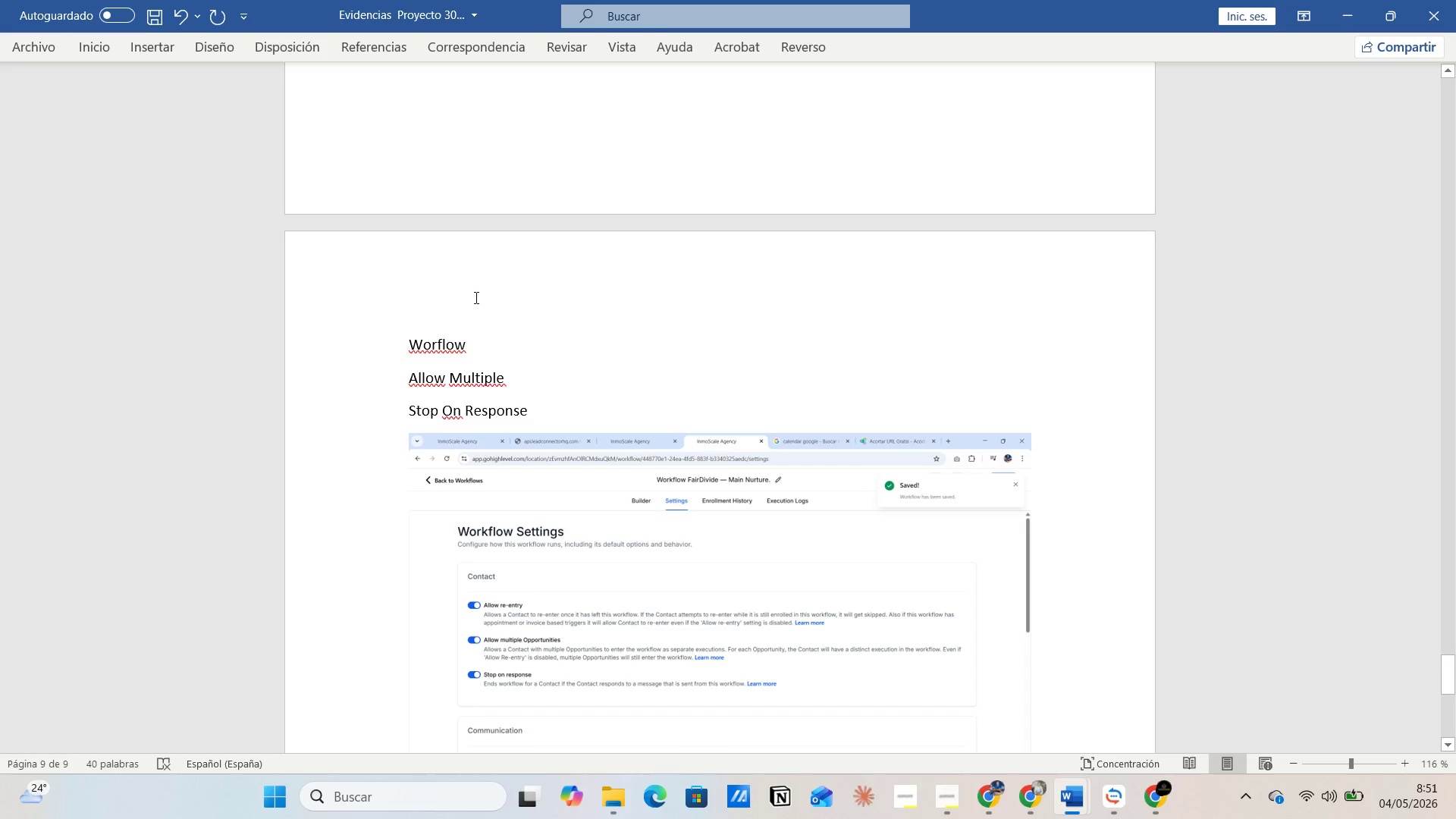 
left_click([467, 272])
 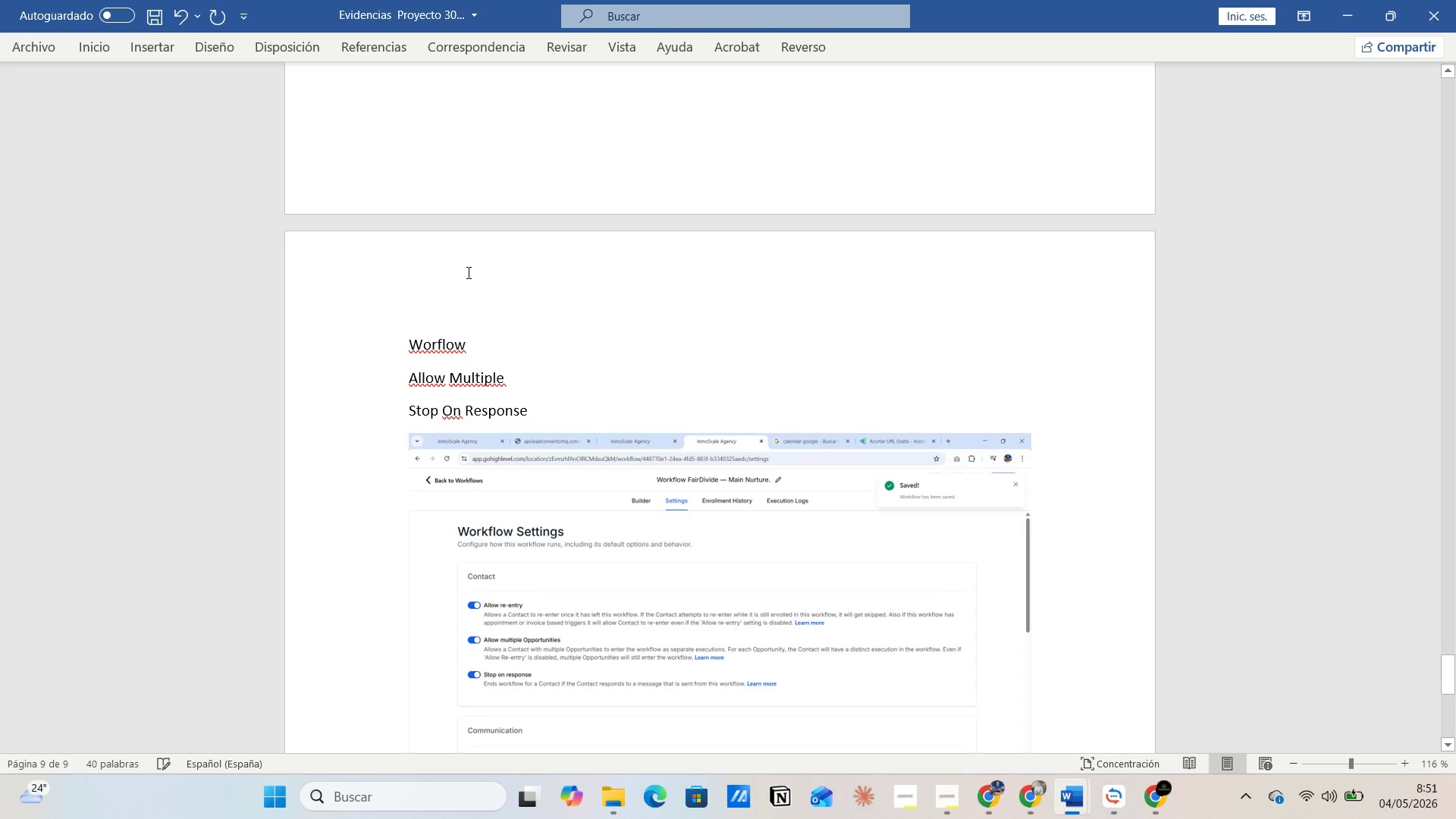 
key(Space)
 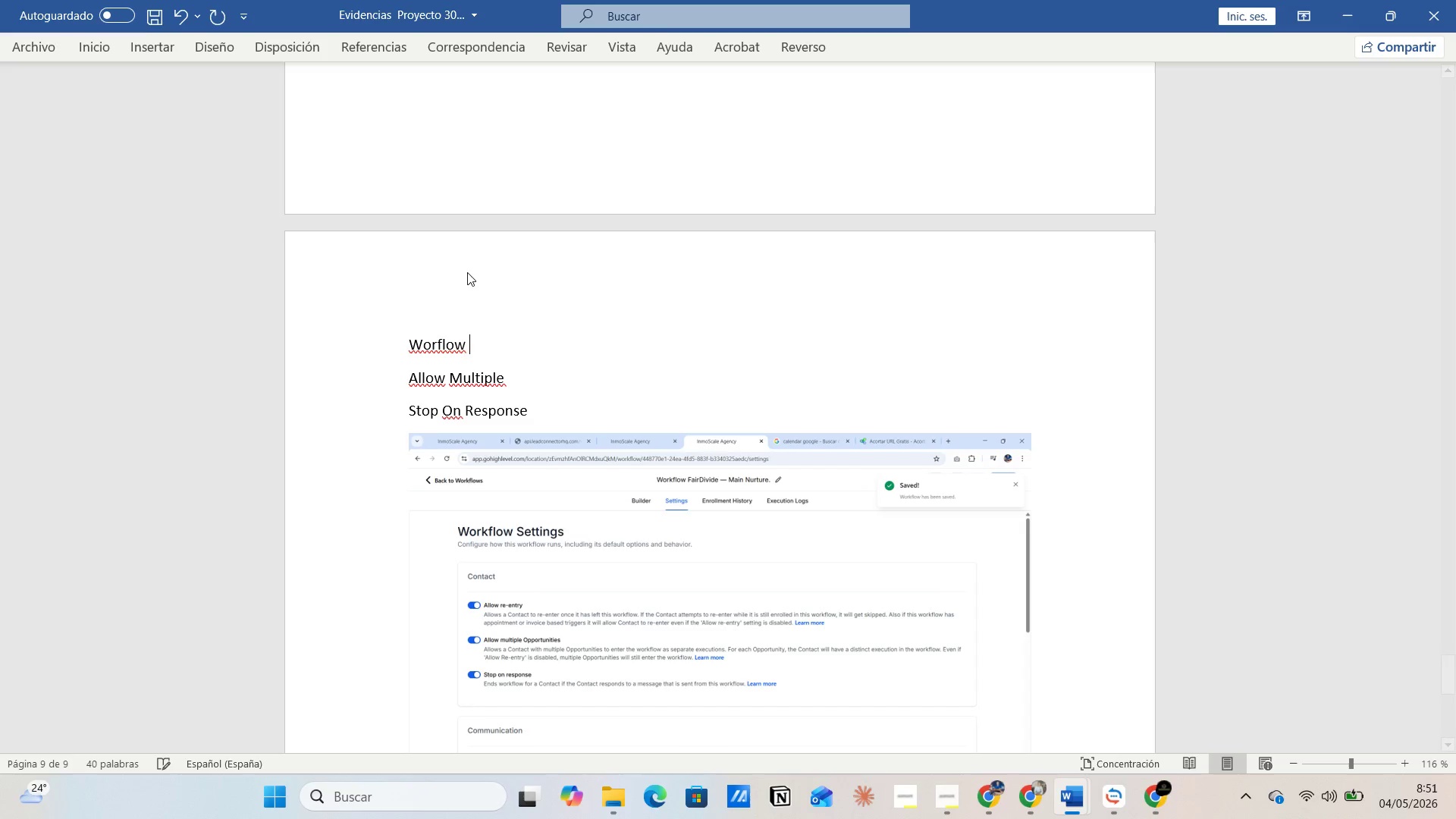 
key(Space)
 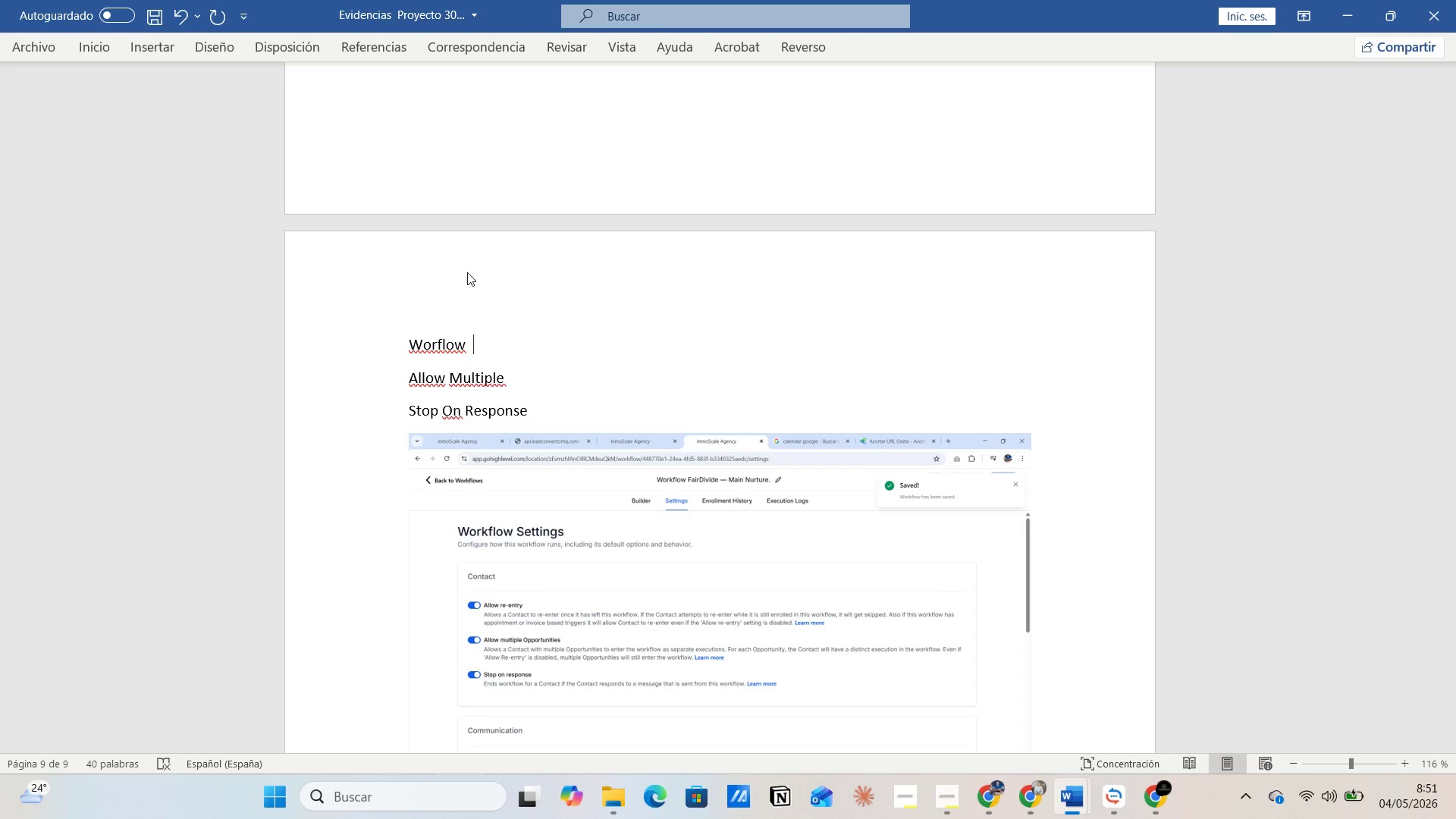 
type(Pricipal)
 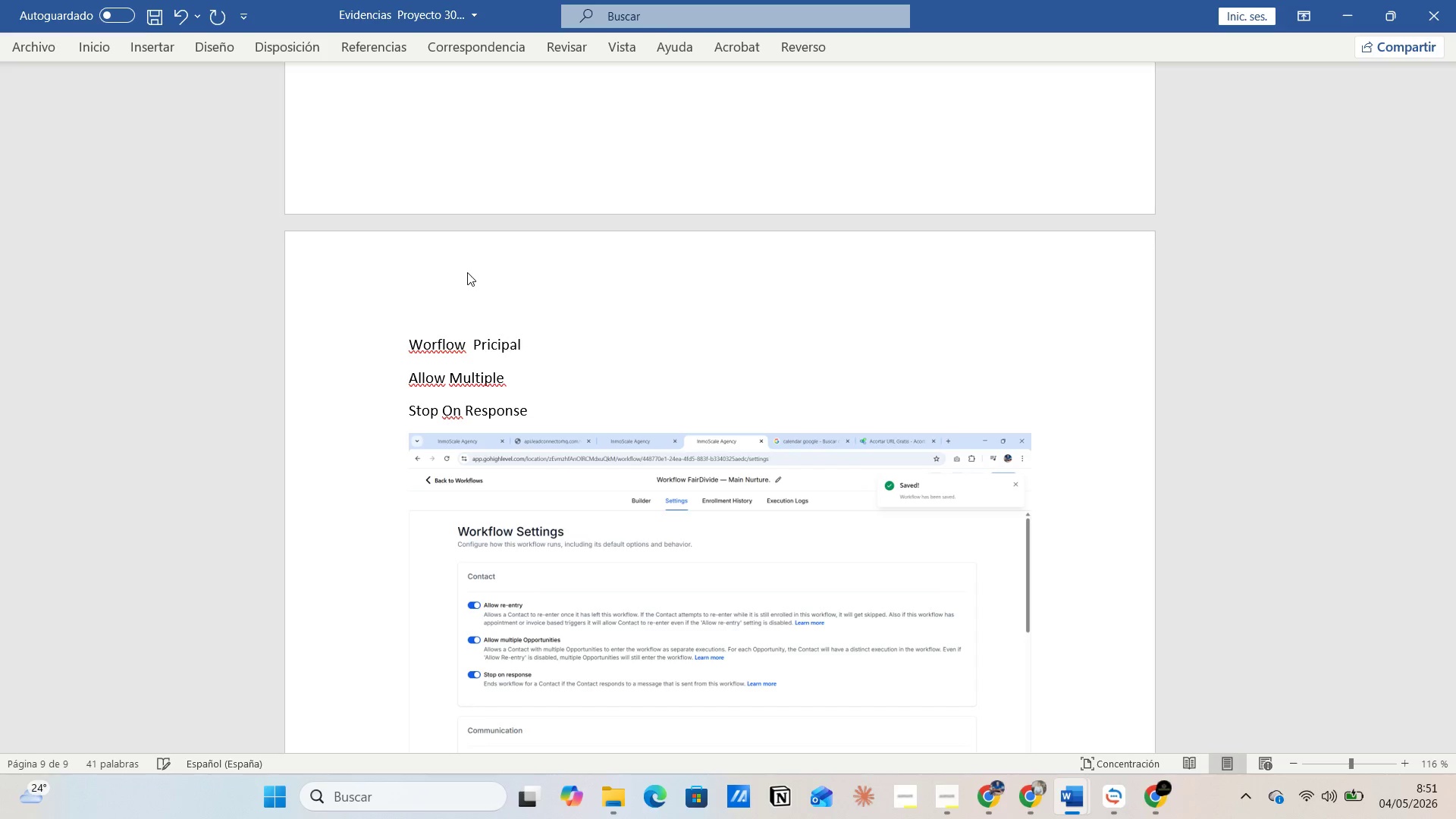 
left_click([467, 272])
 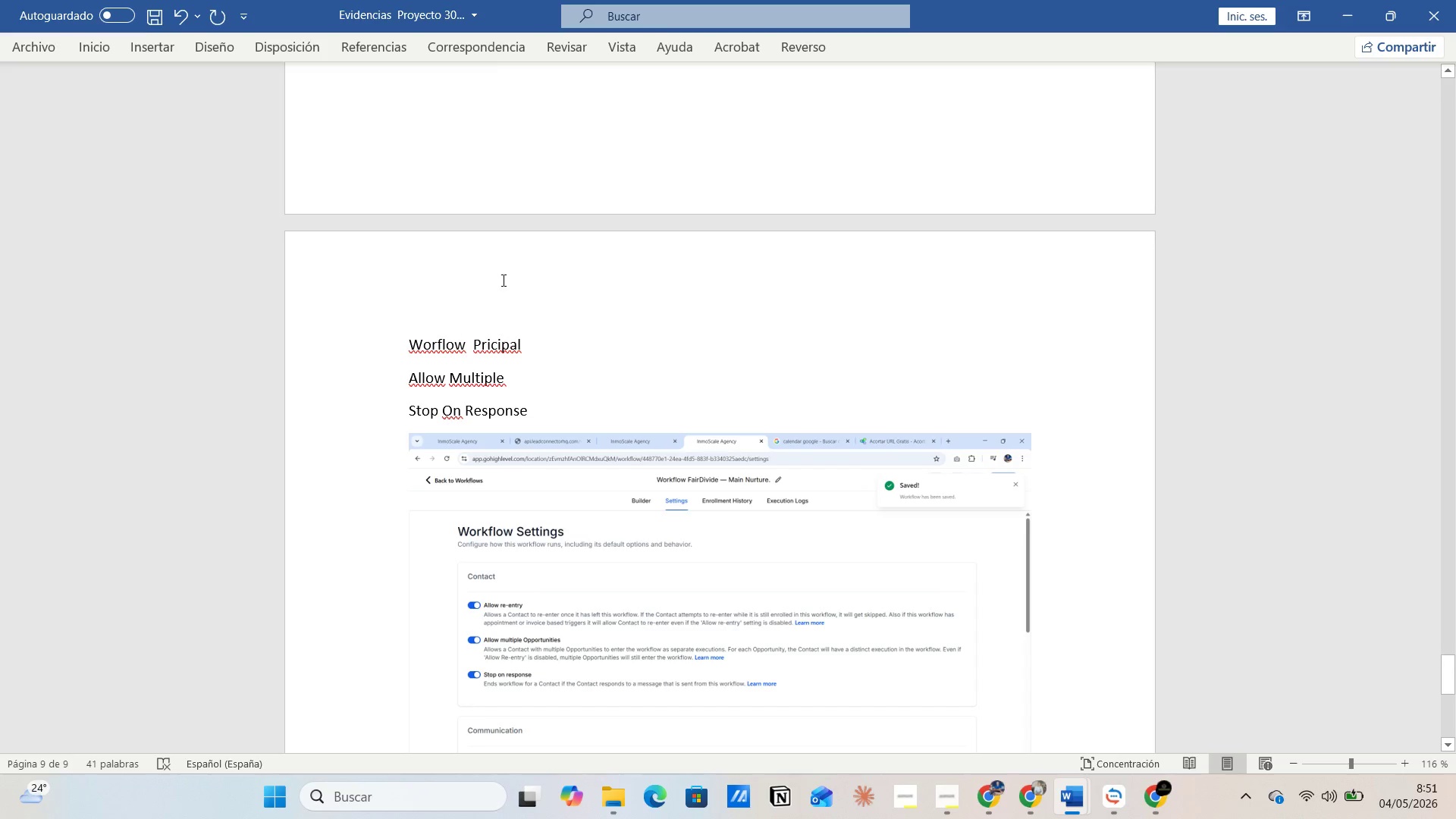 
left_click([510, 279])
 